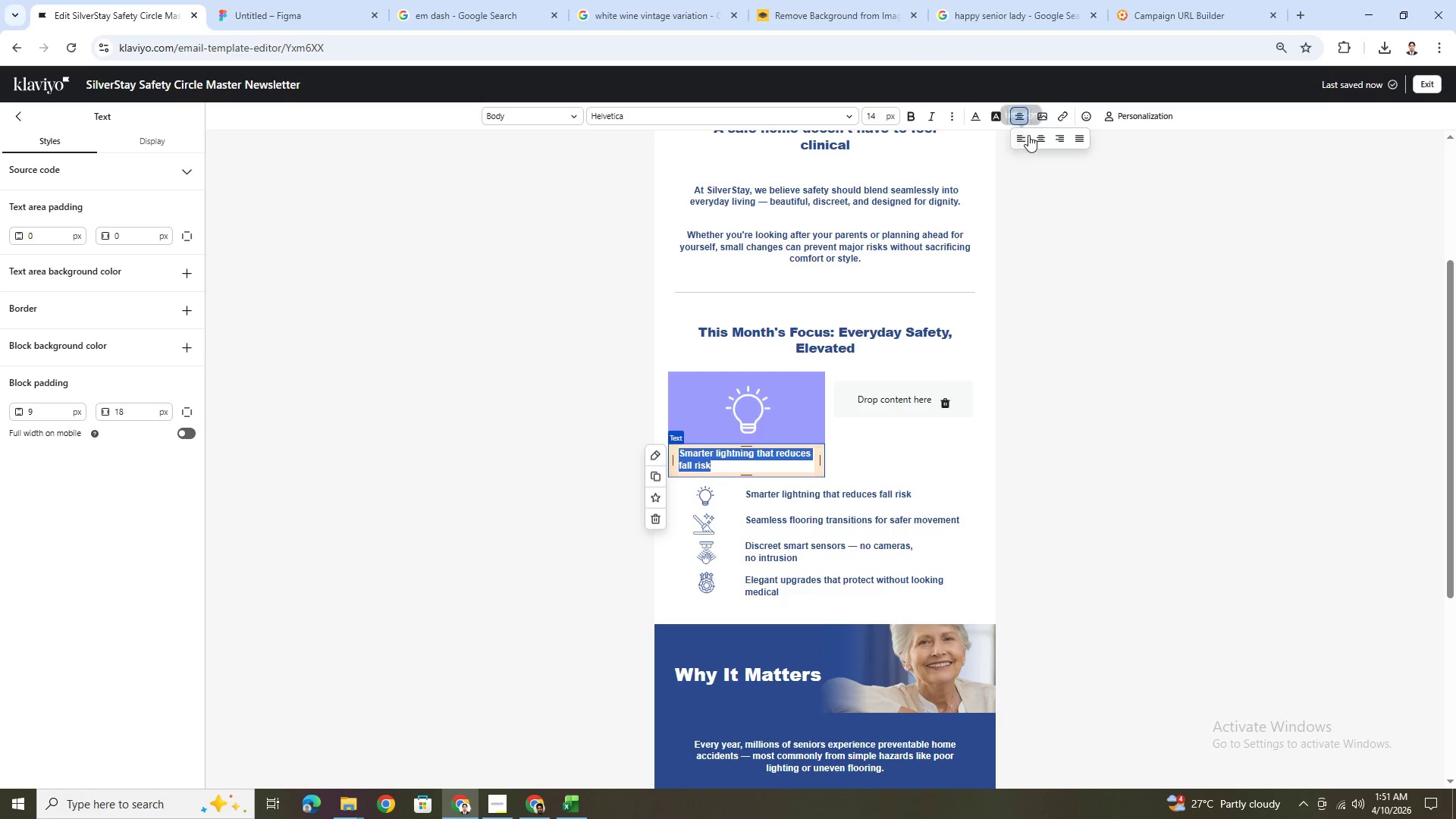 
left_click([1041, 133])
 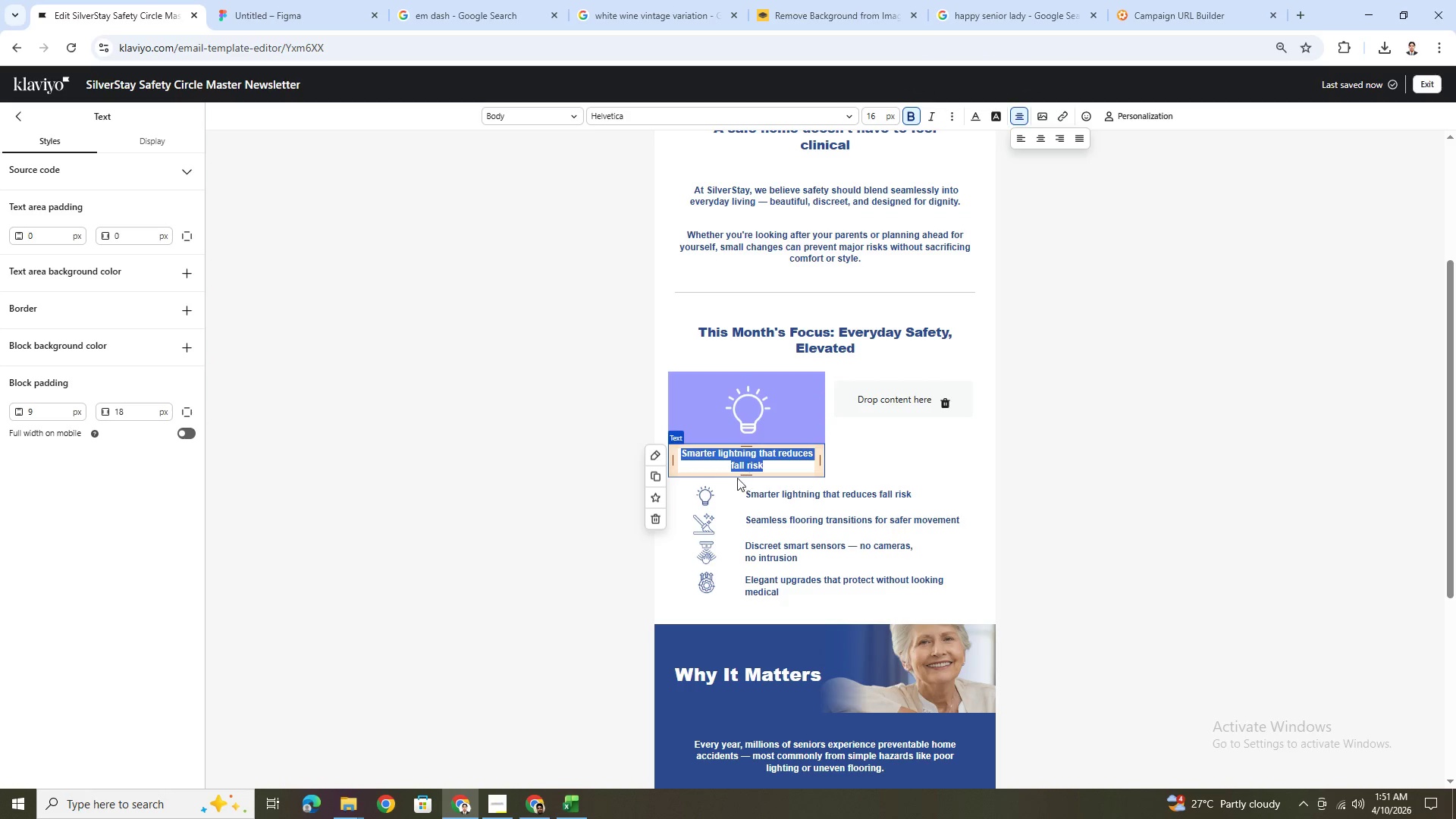 
left_click([685, 453])
 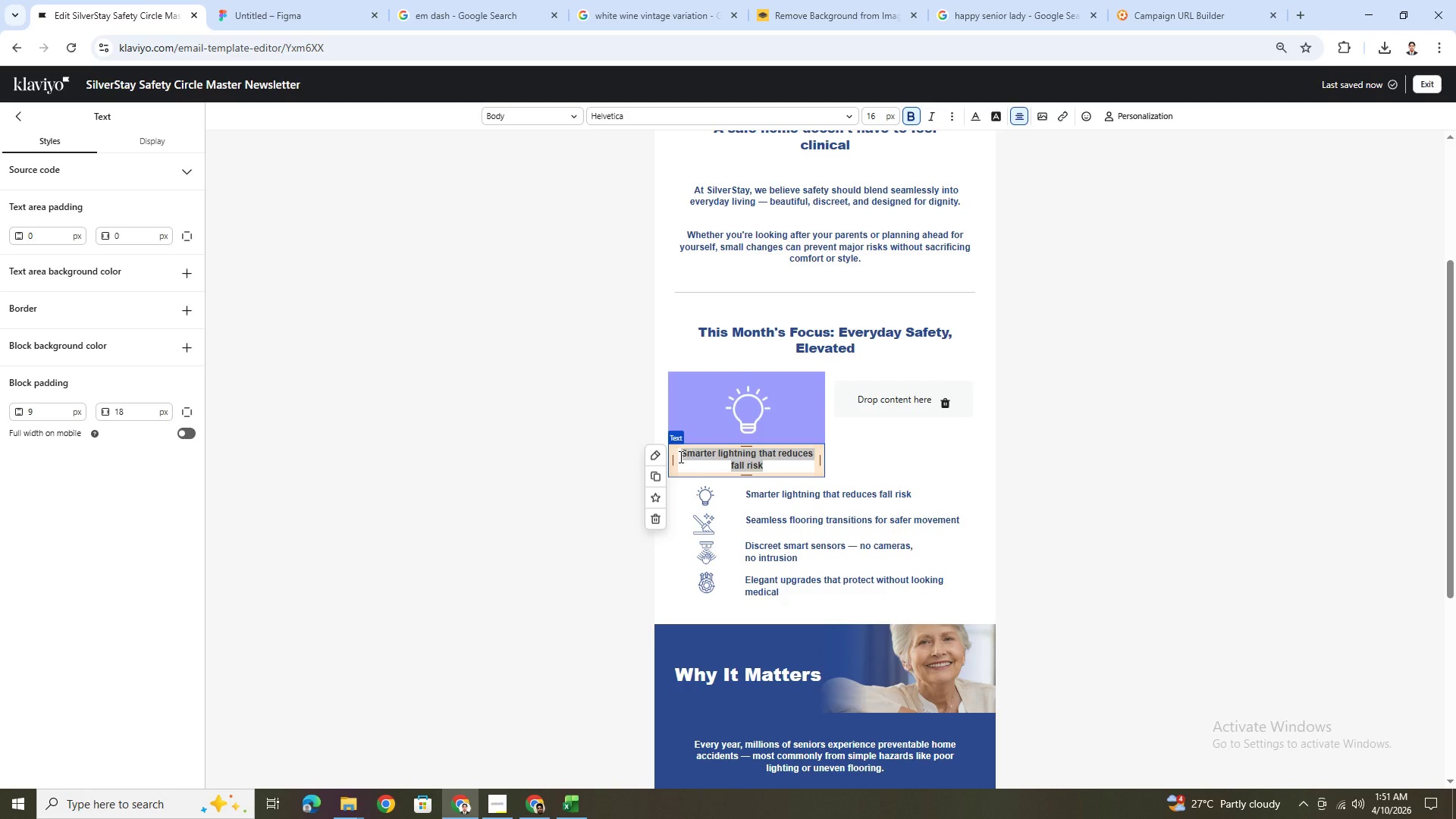 
left_click([679, 457])
 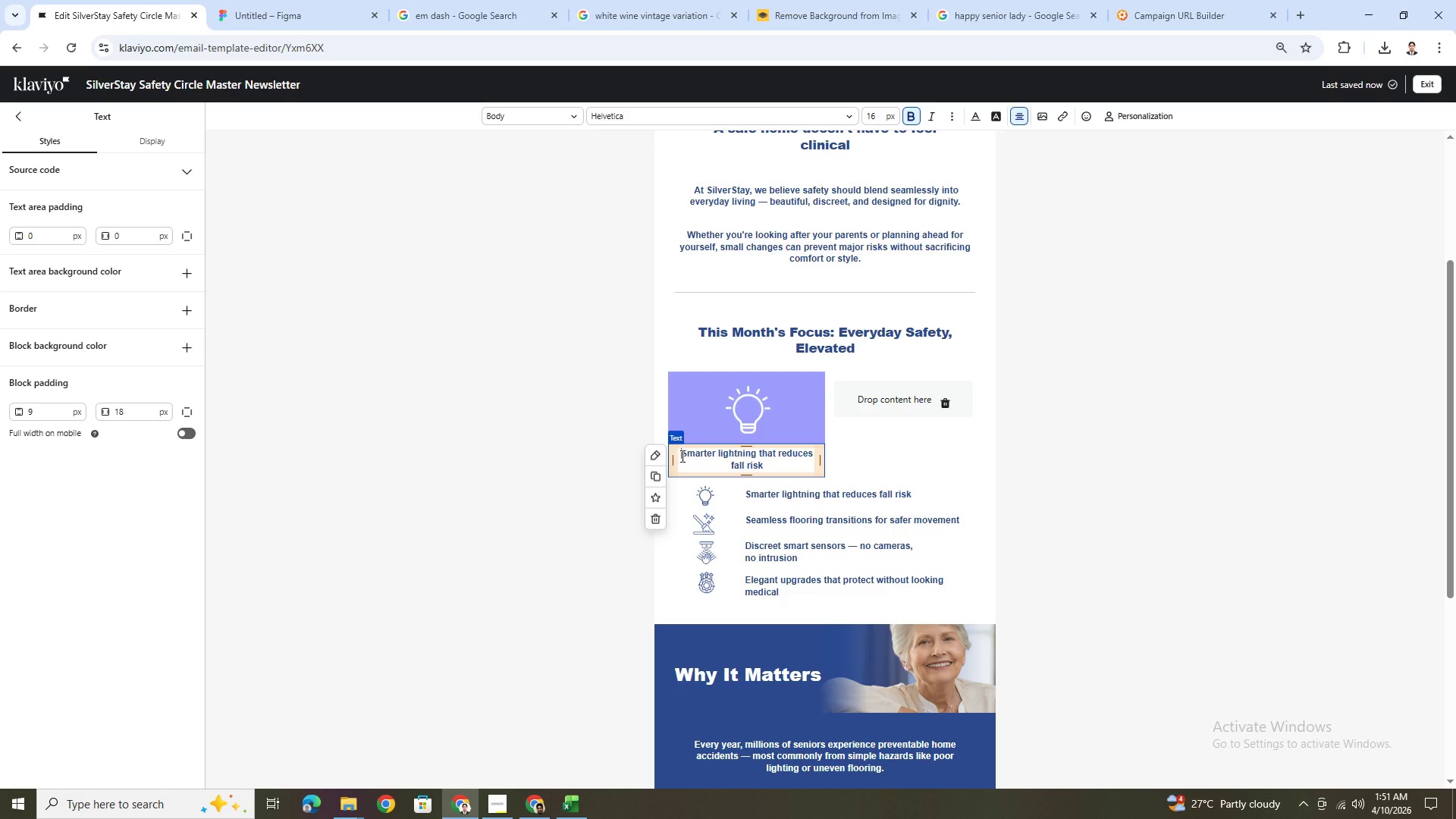 
key(Enter)
 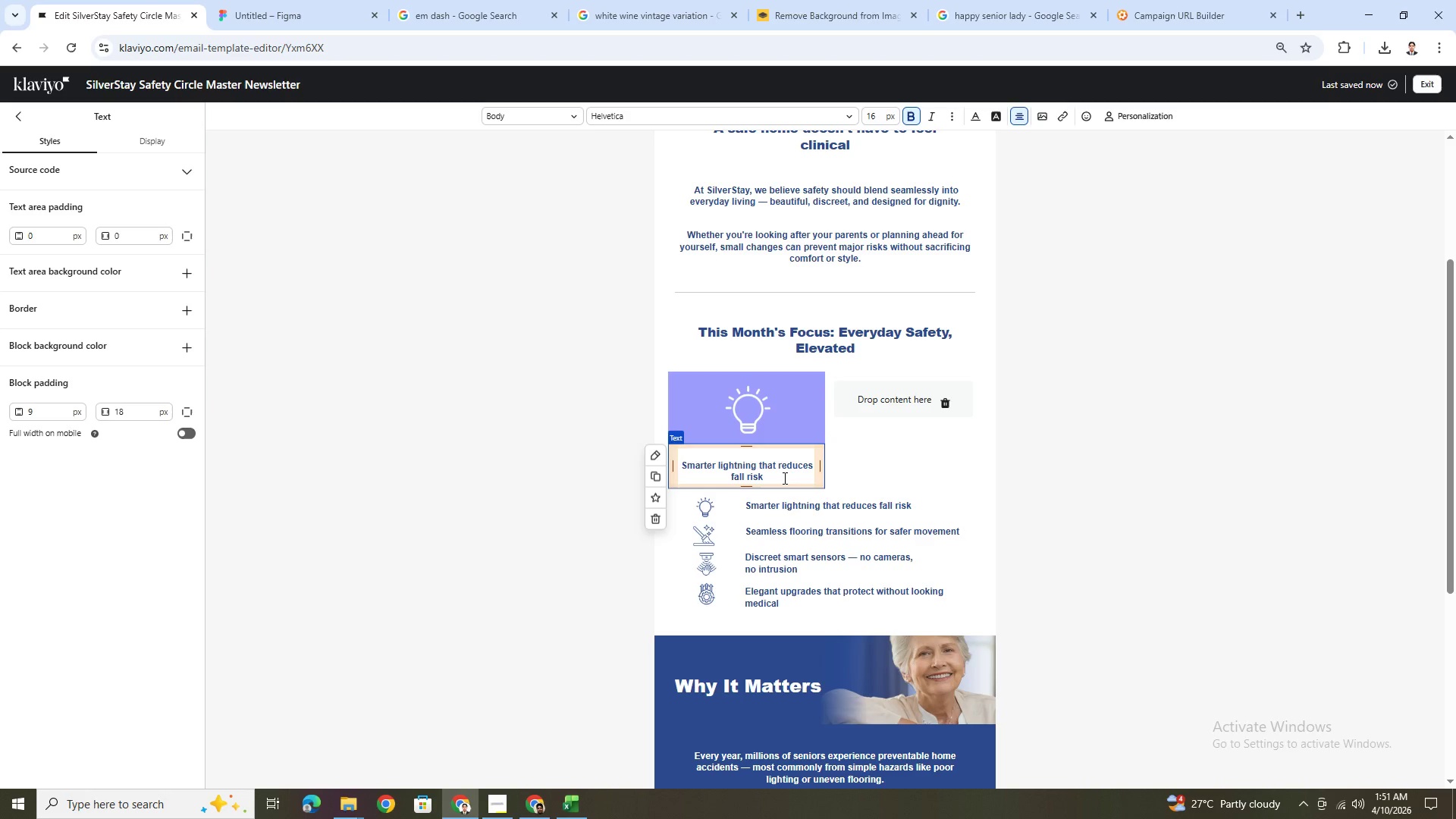 
left_click([908, 460])
 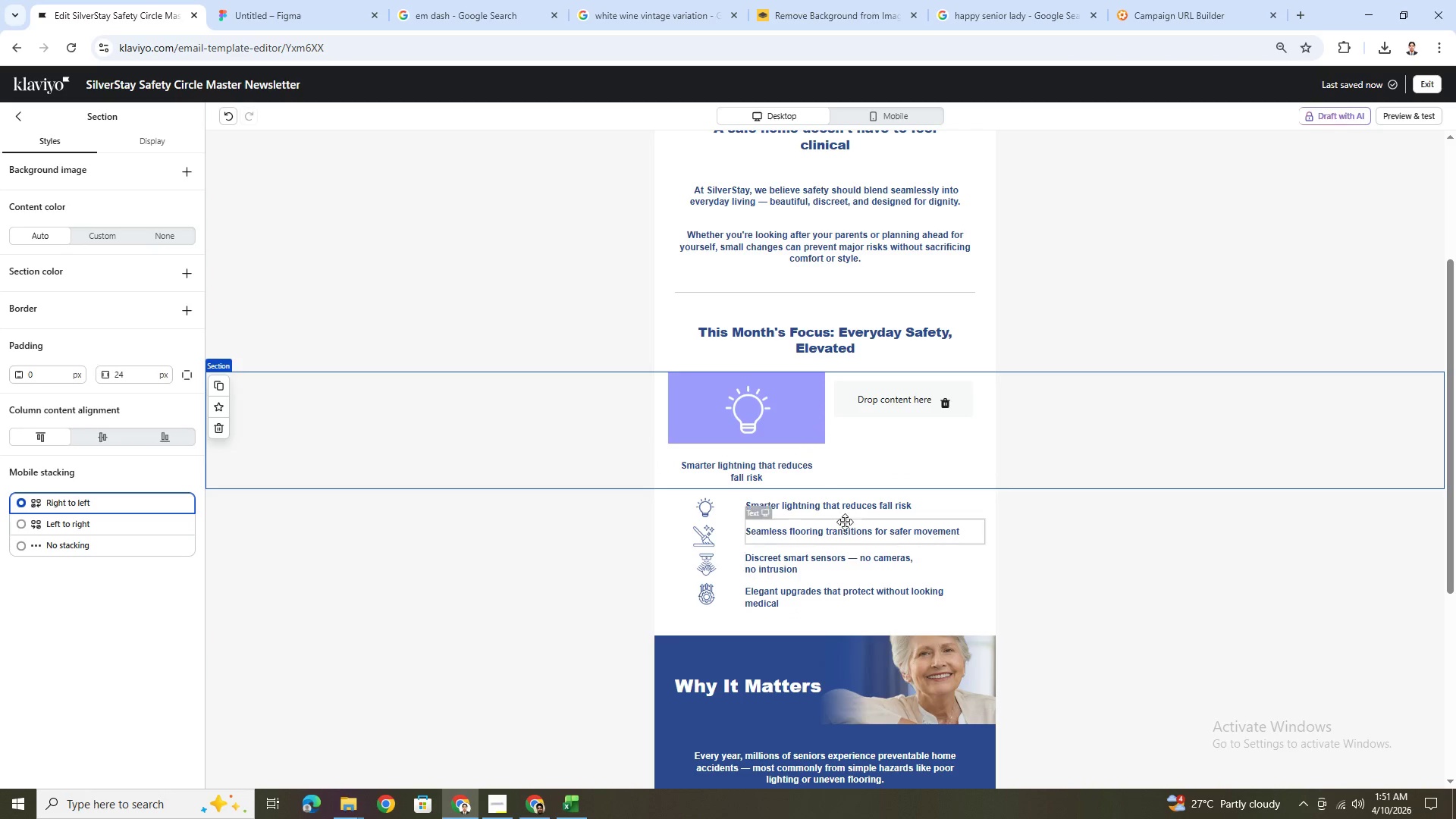 
left_click([789, 460])
 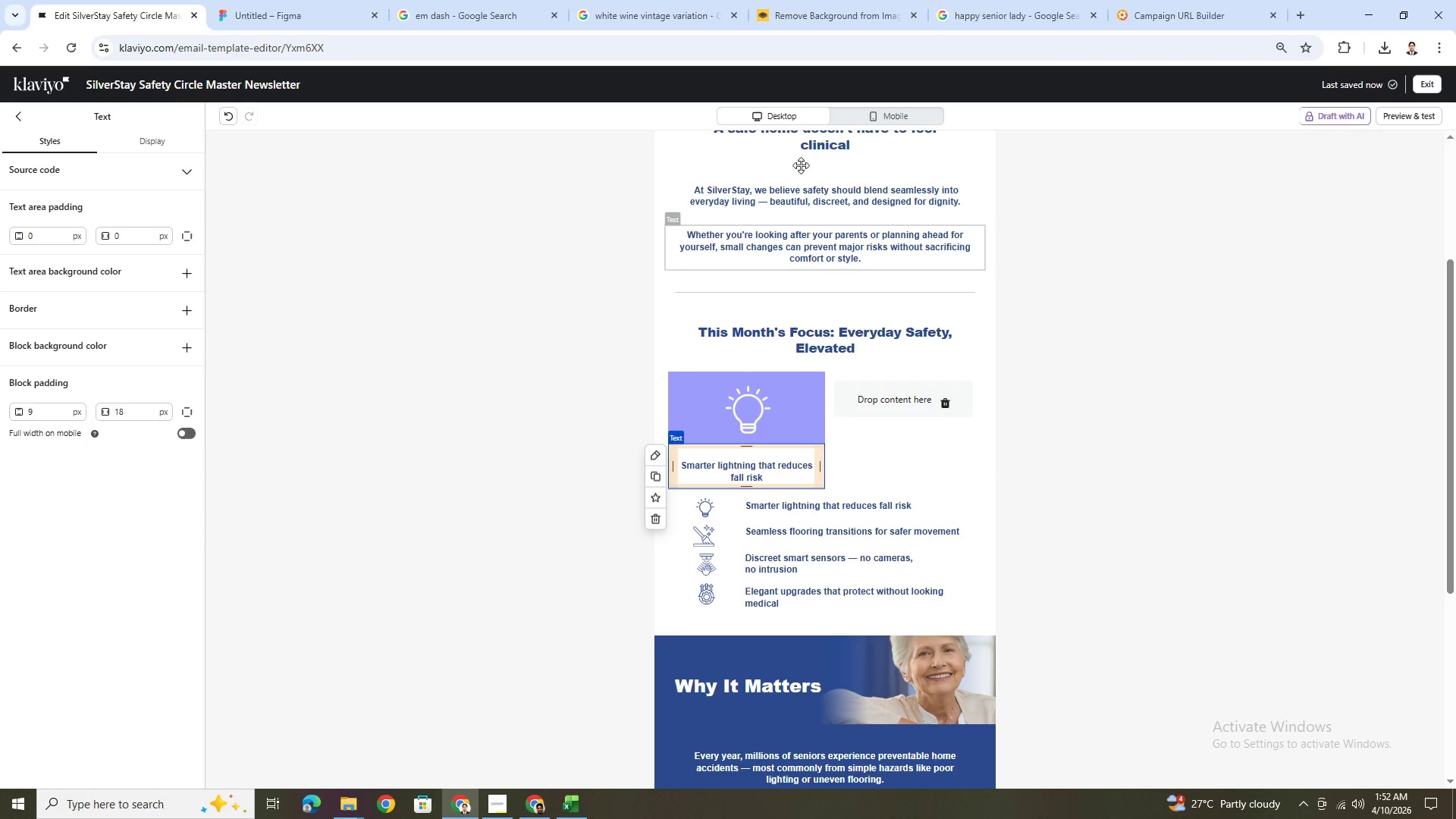 
wait(5.34)
 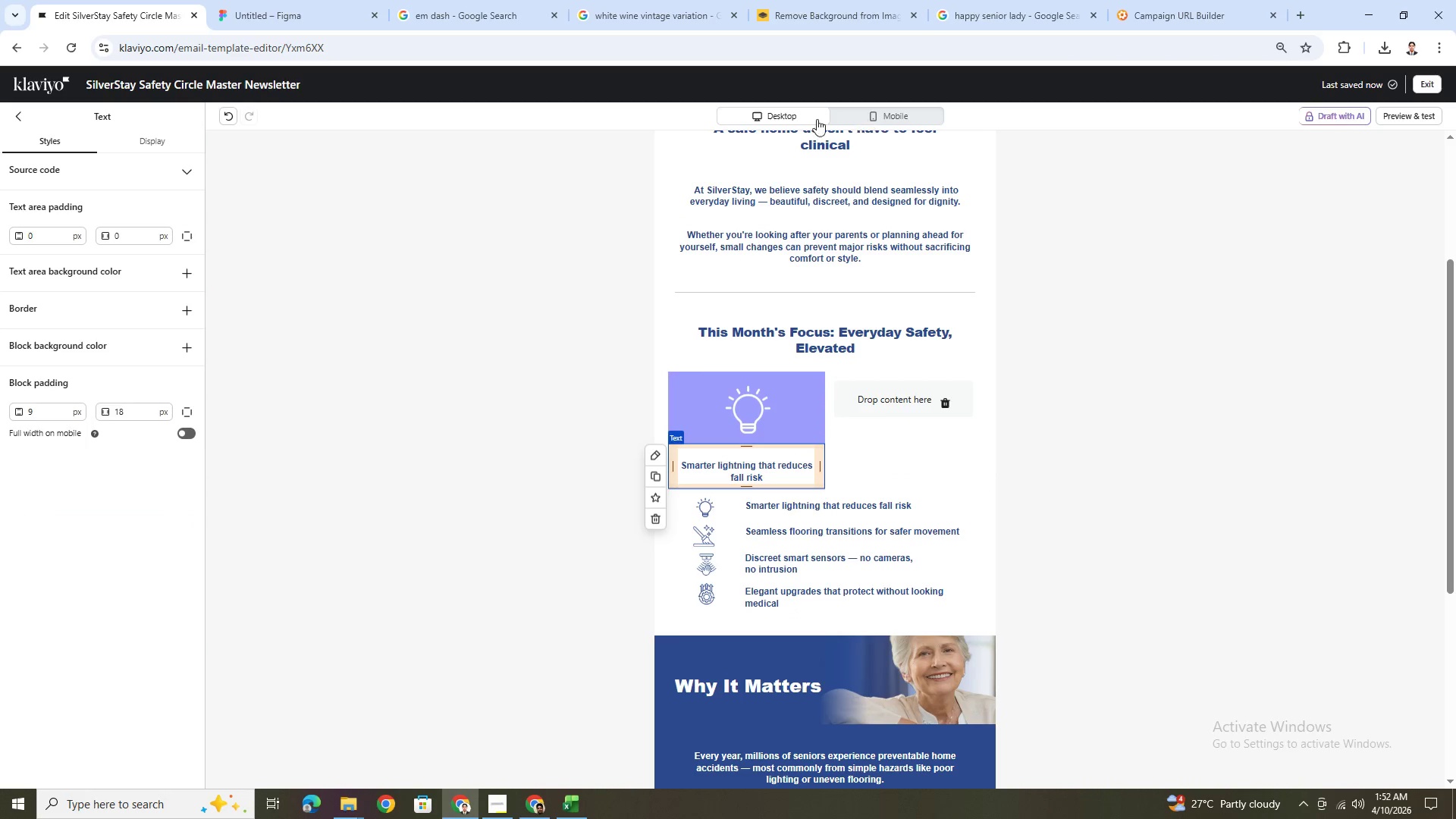 
left_click([193, 347])
 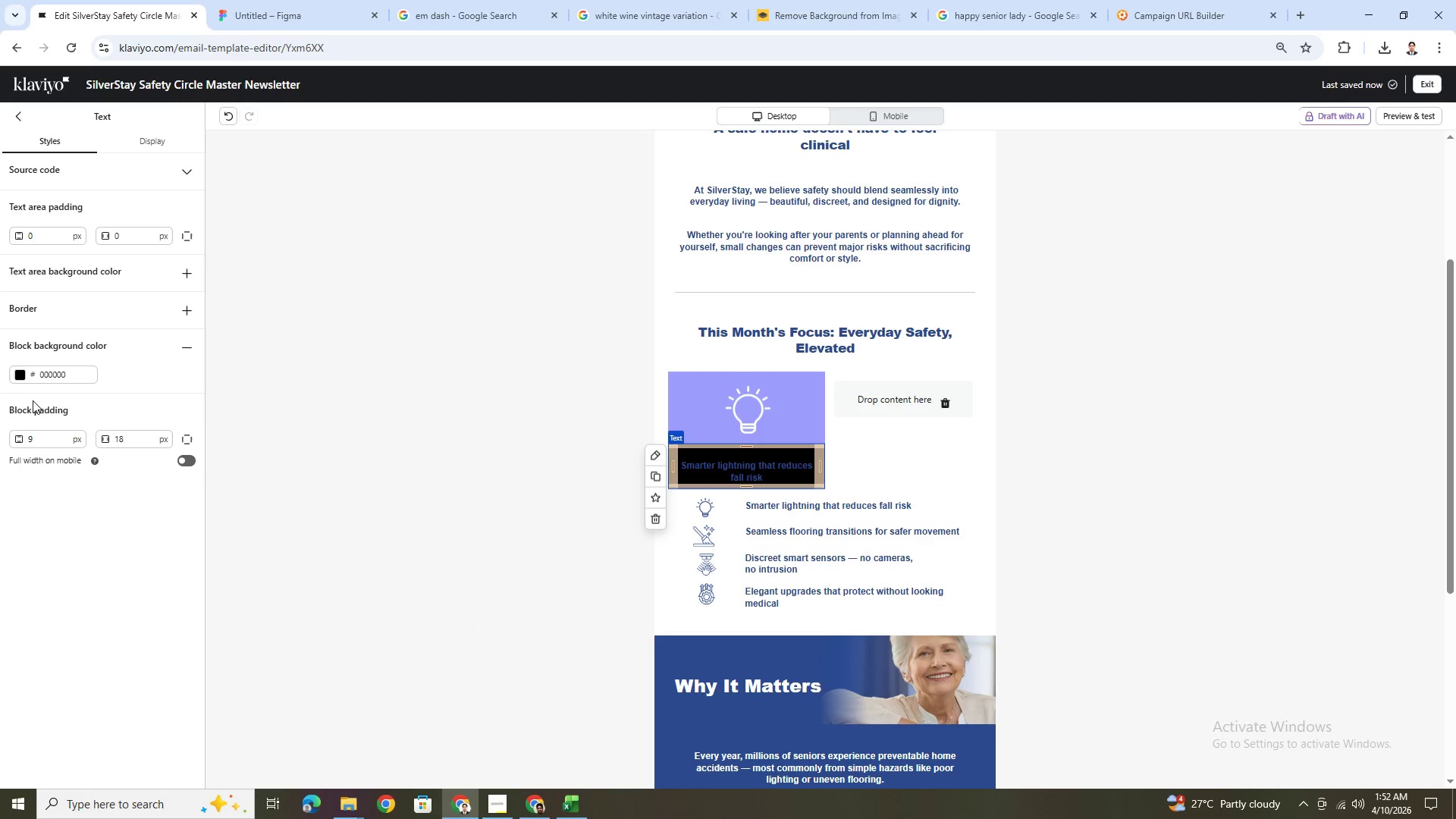 
left_click([16, 376])
 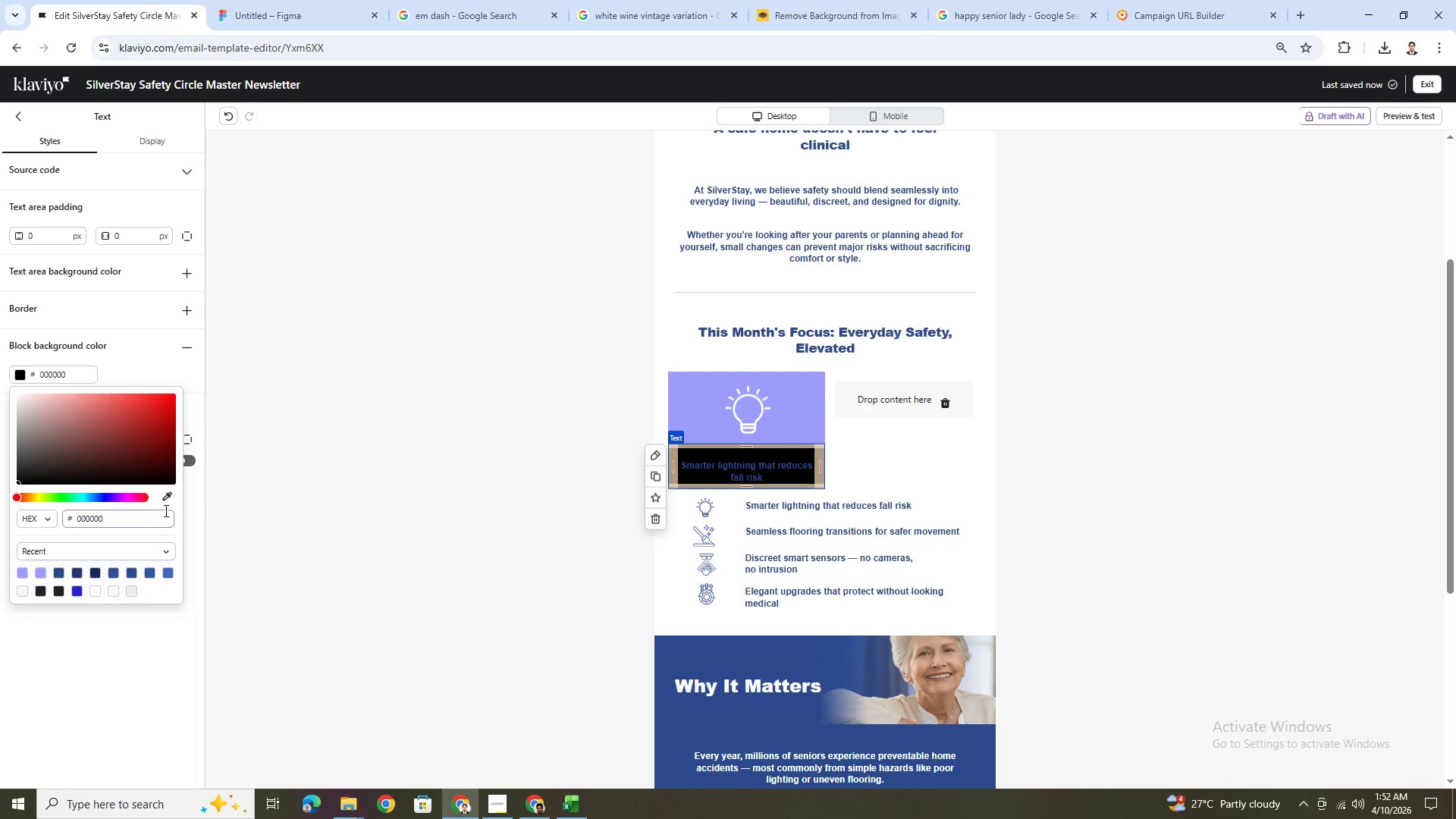 
left_click([166, 498])
 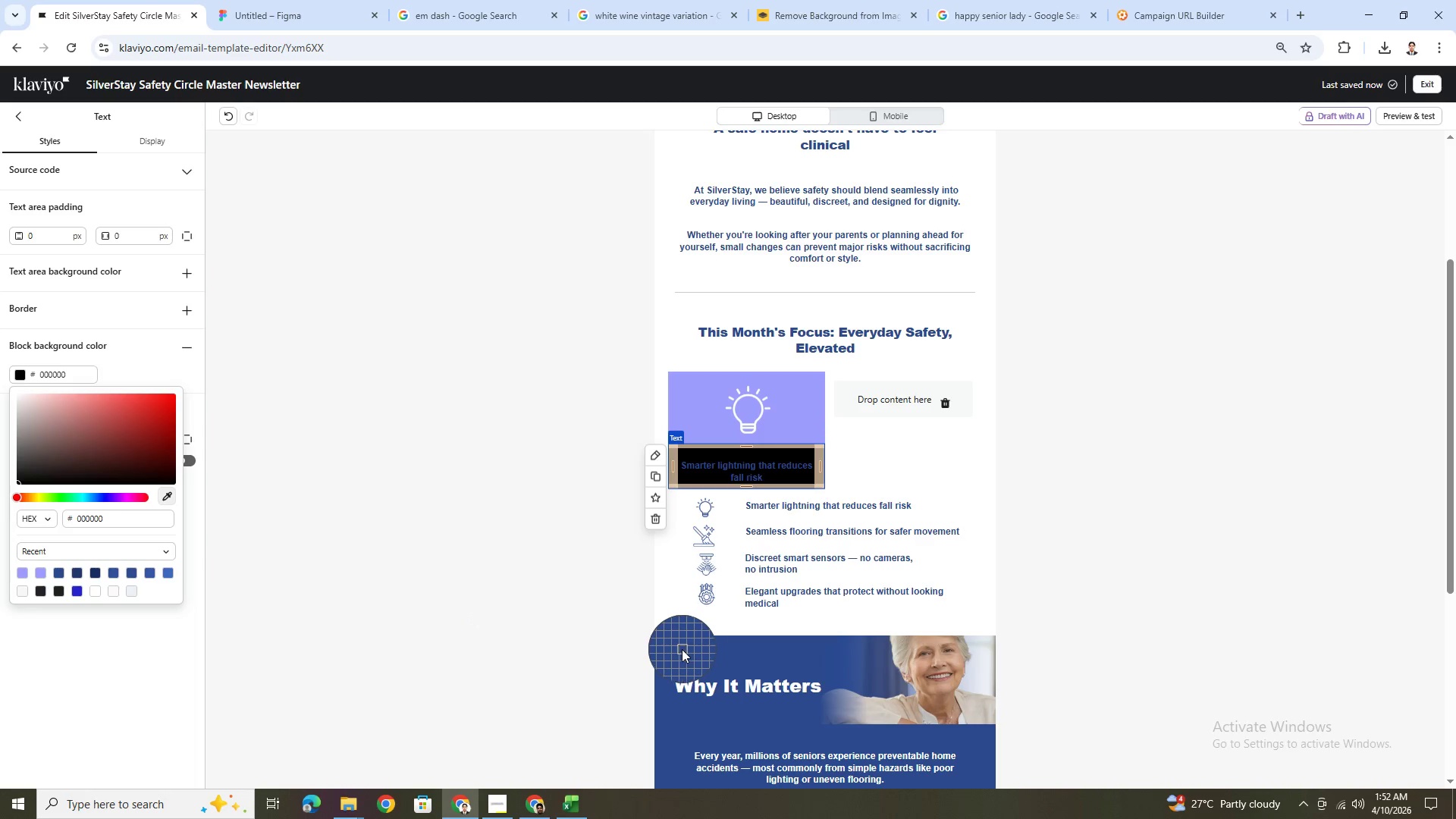 
left_click([679, 649])
 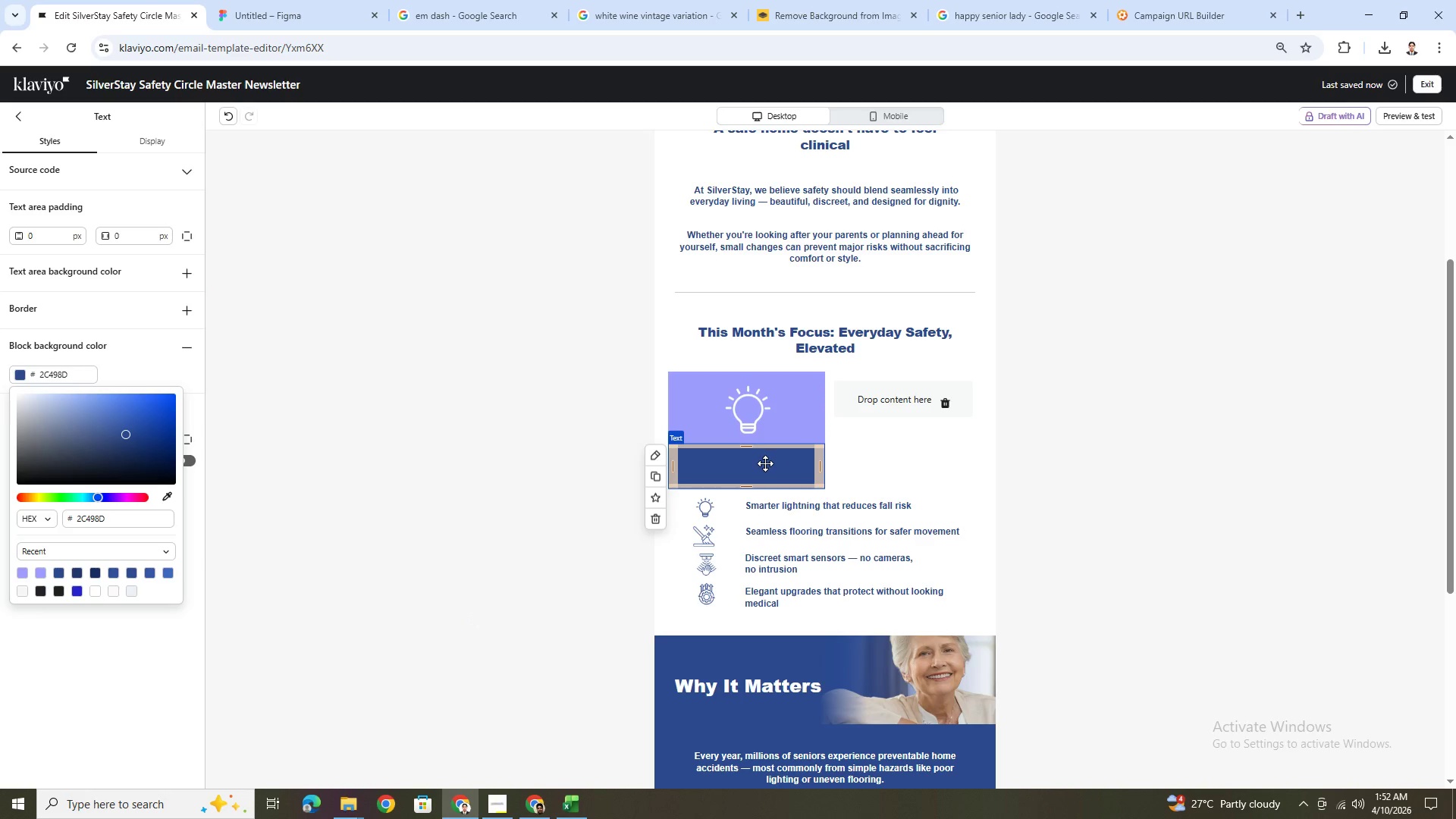 
left_click([765, 463])
 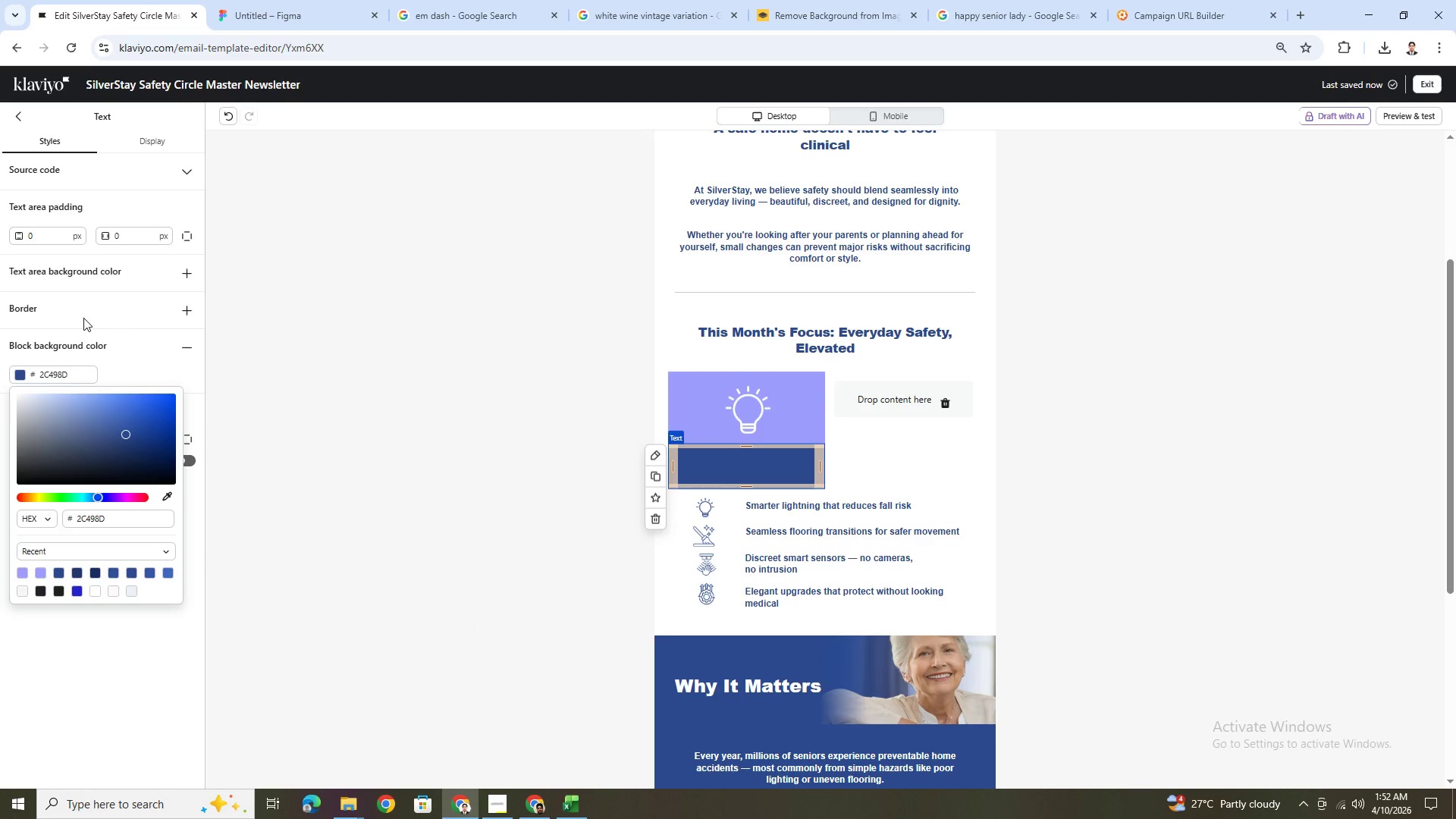 
left_click([39, 324])
 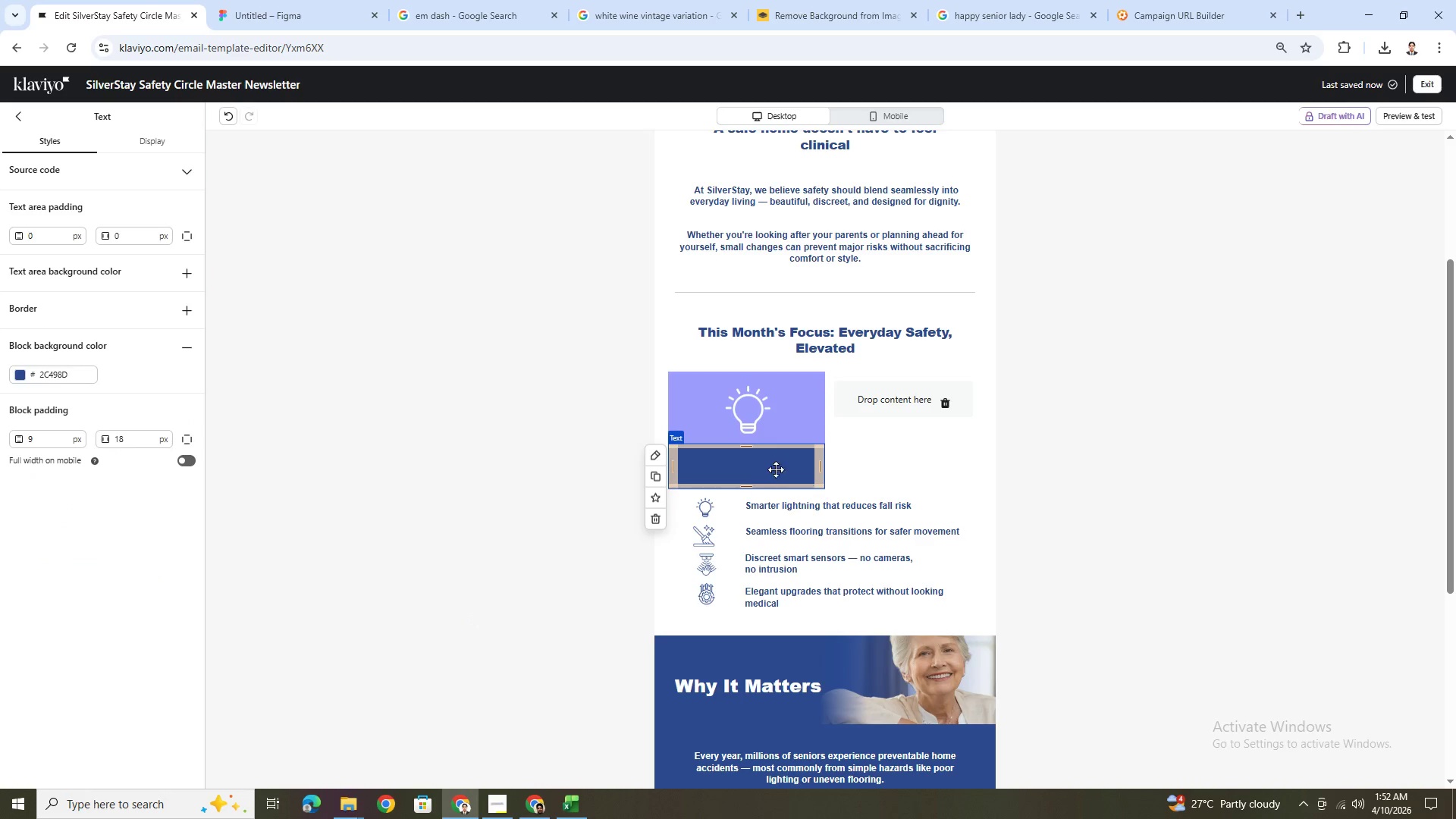 
double_click([764, 466])
 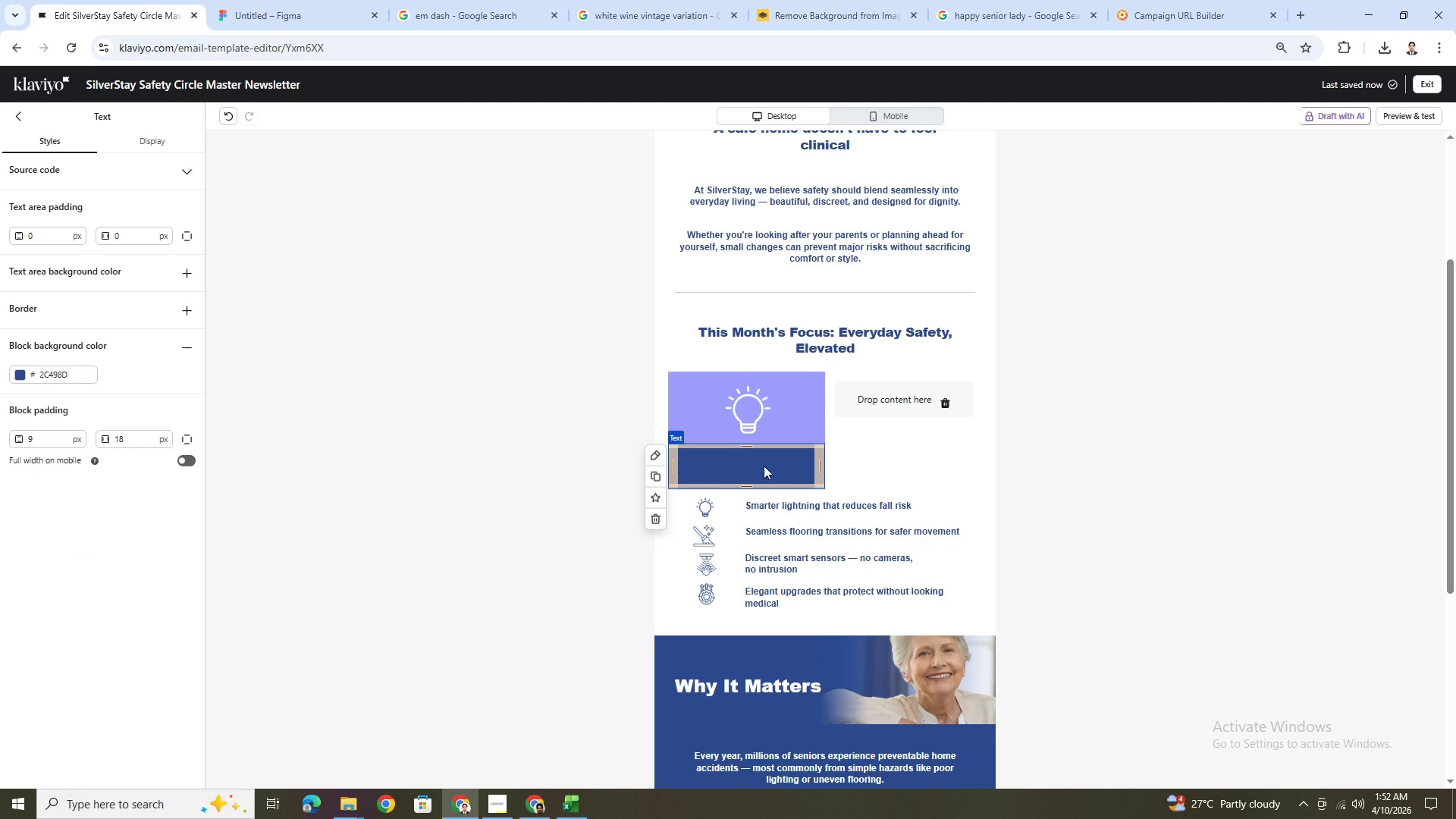 
triple_click([764, 466])
 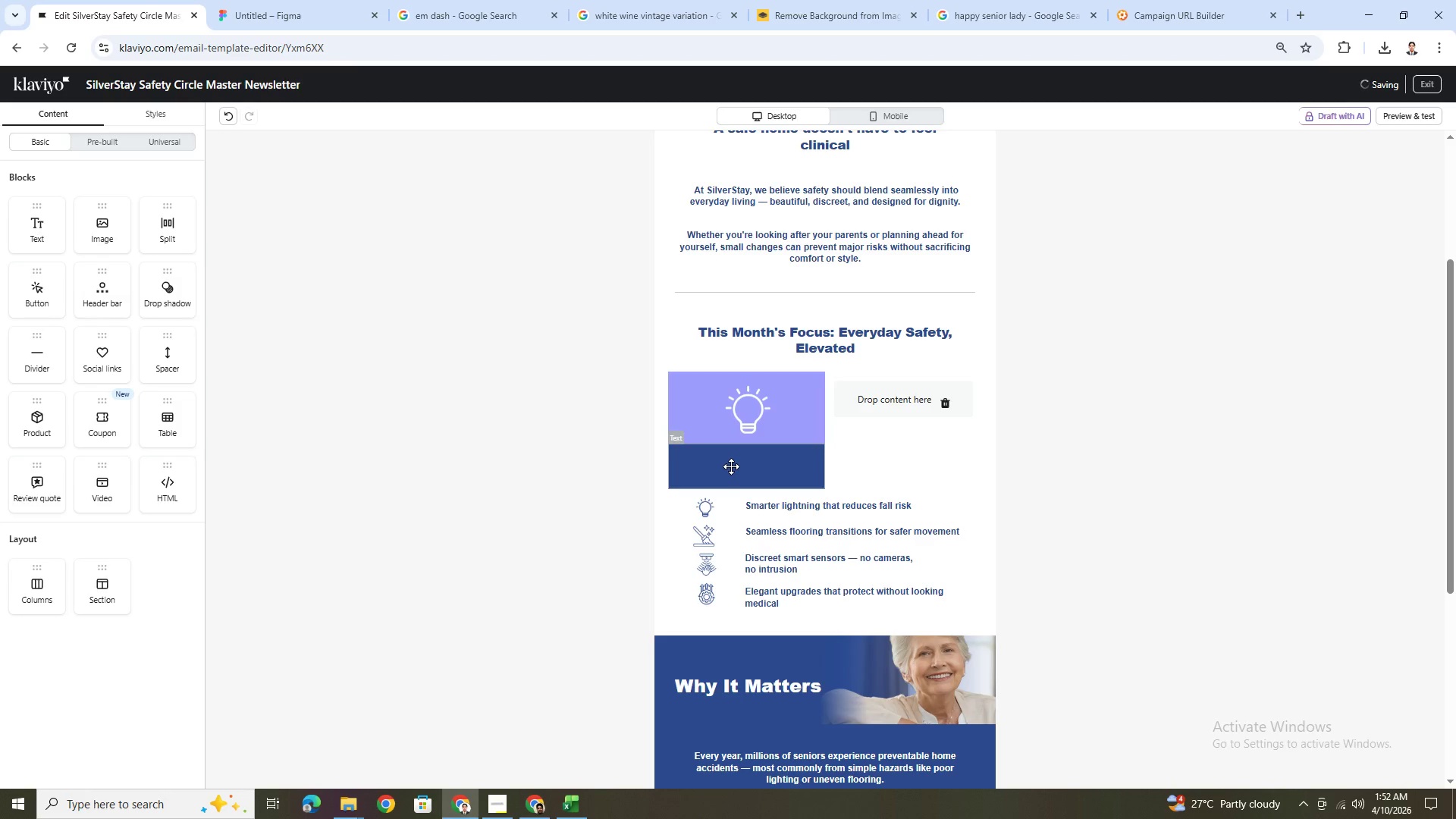 
double_click([731, 466])
 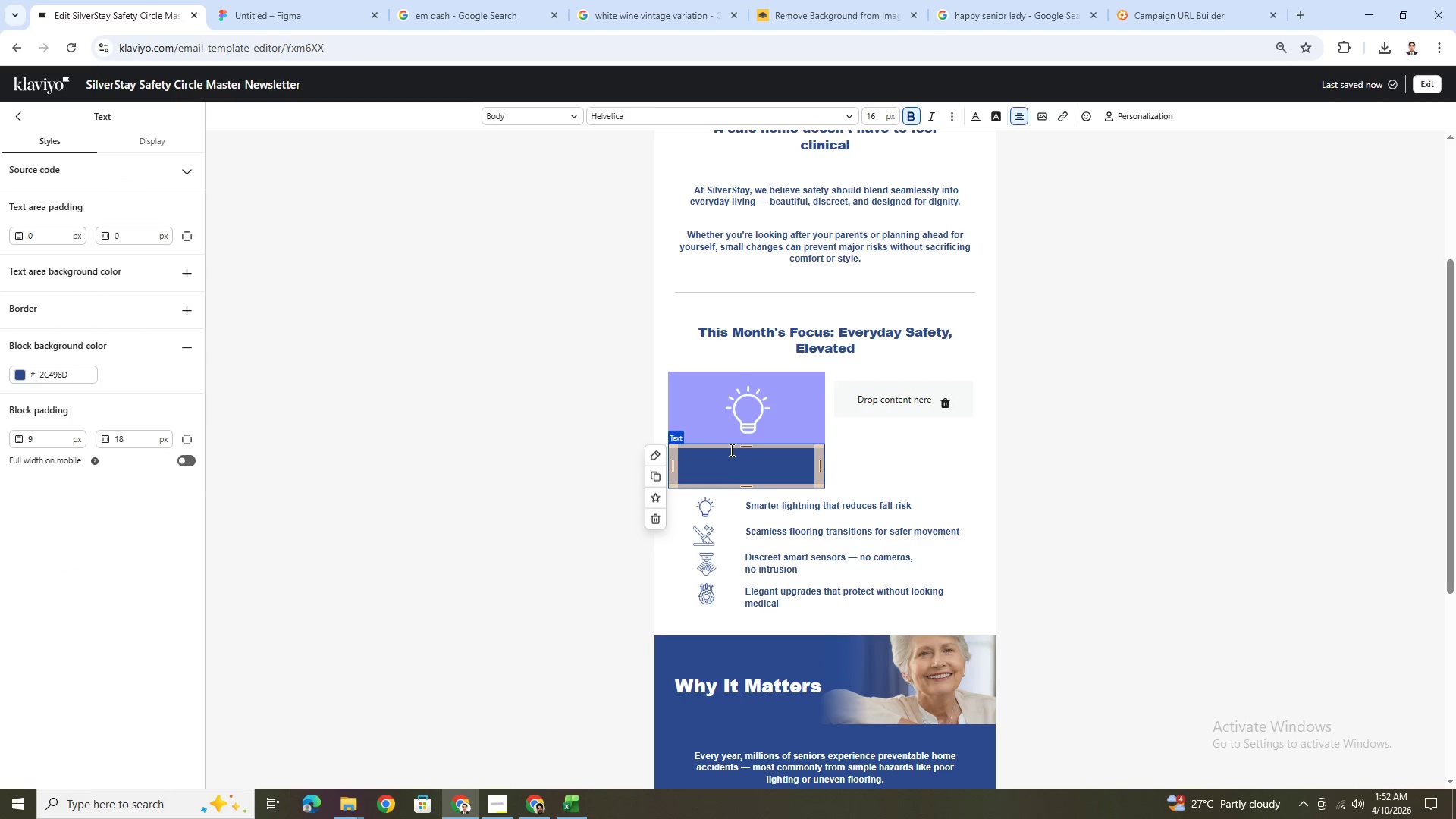 
left_click([730, 460])
 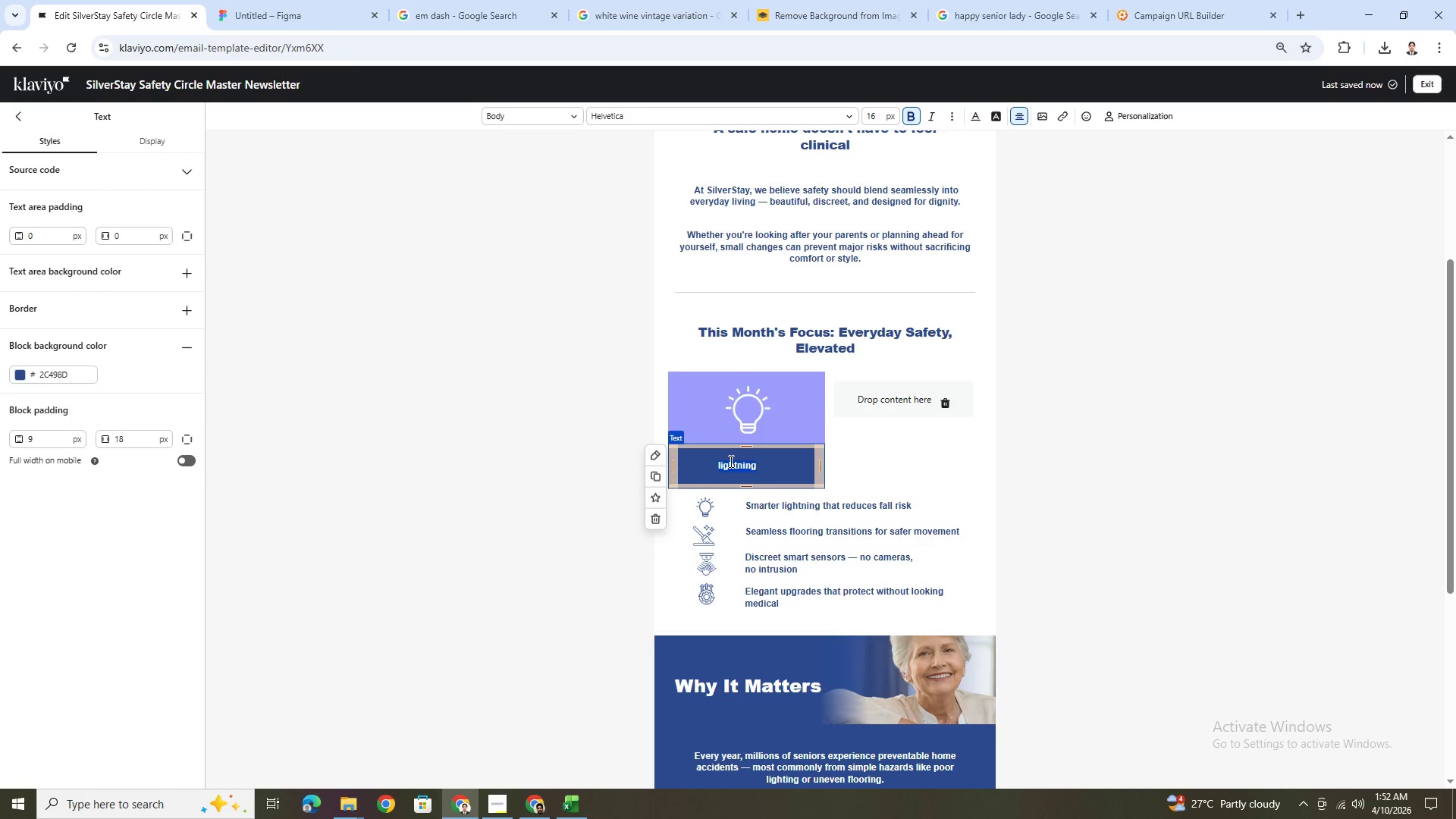 
triple_click([730, 461])
 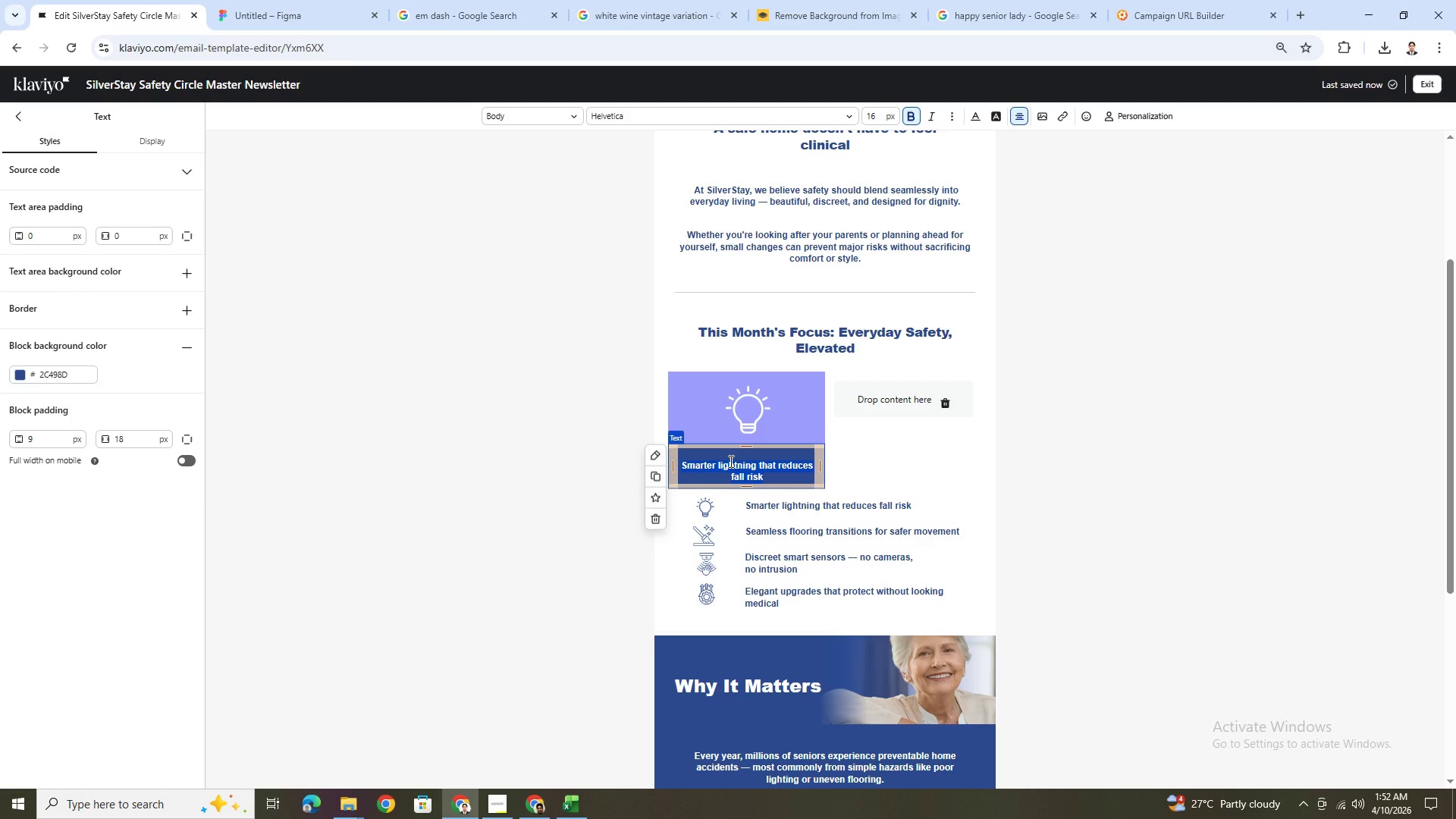 
triple_click([730, 461])
 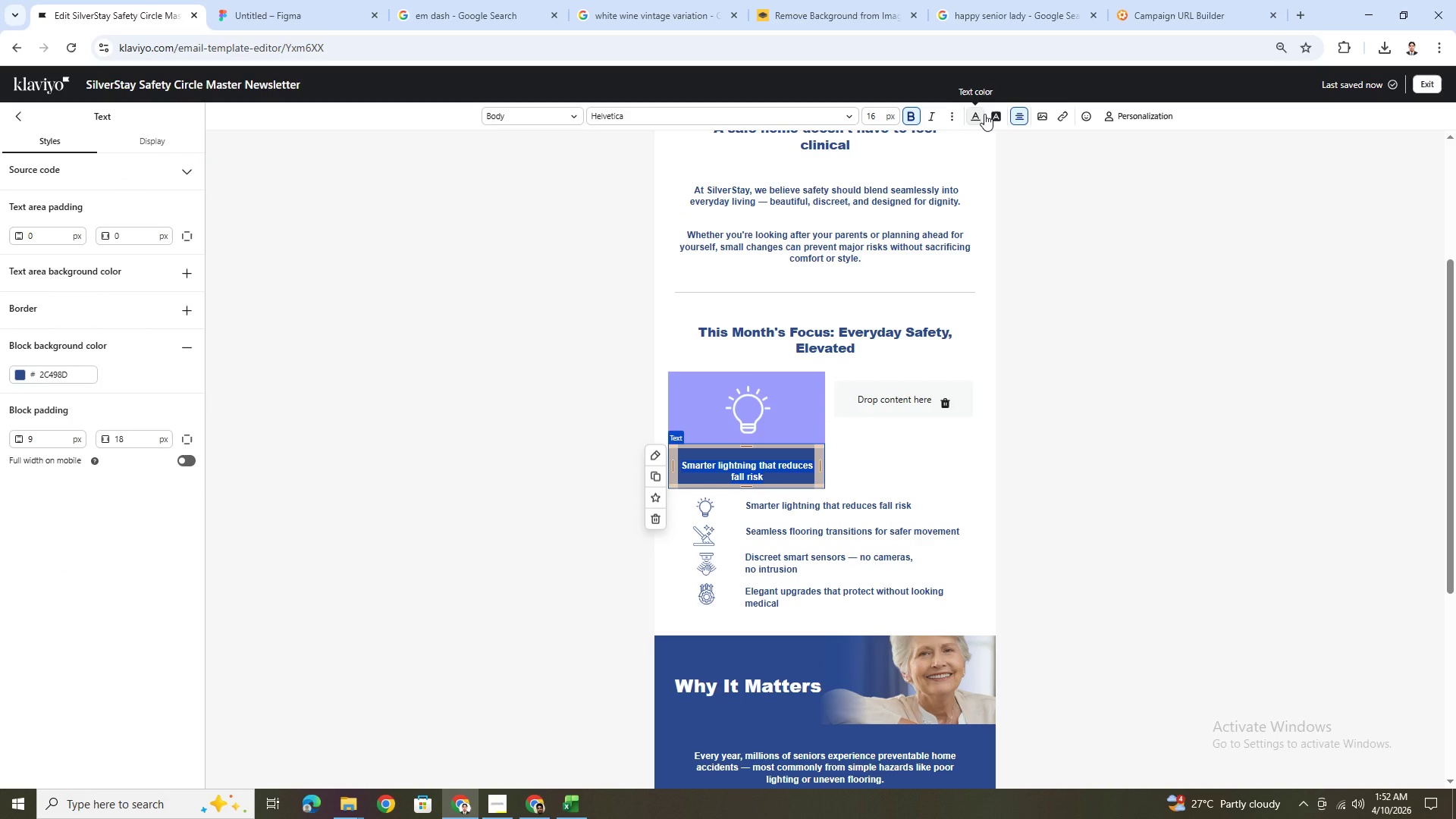 
wait(5.05)
 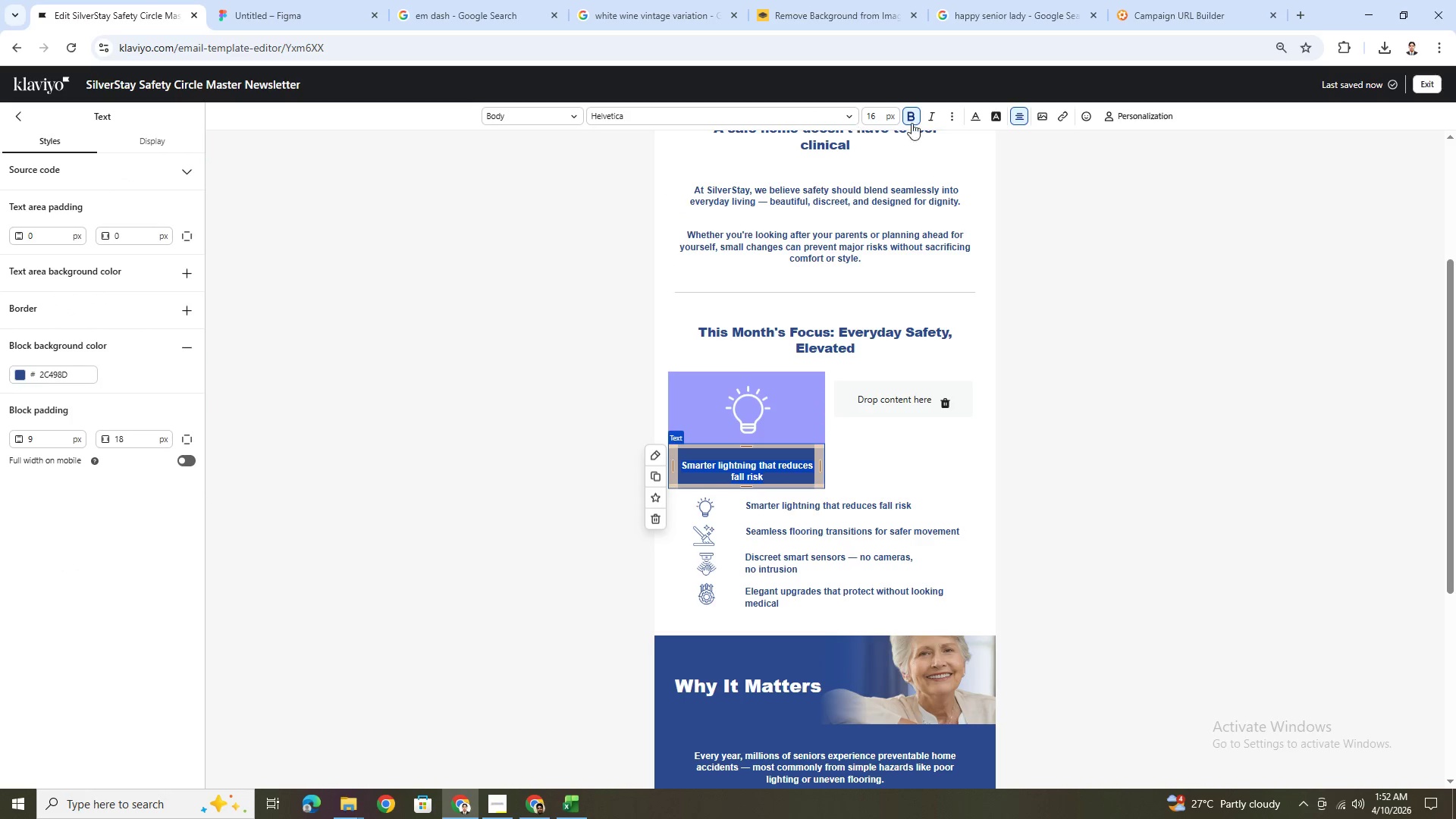 
left_click([984, 114])
 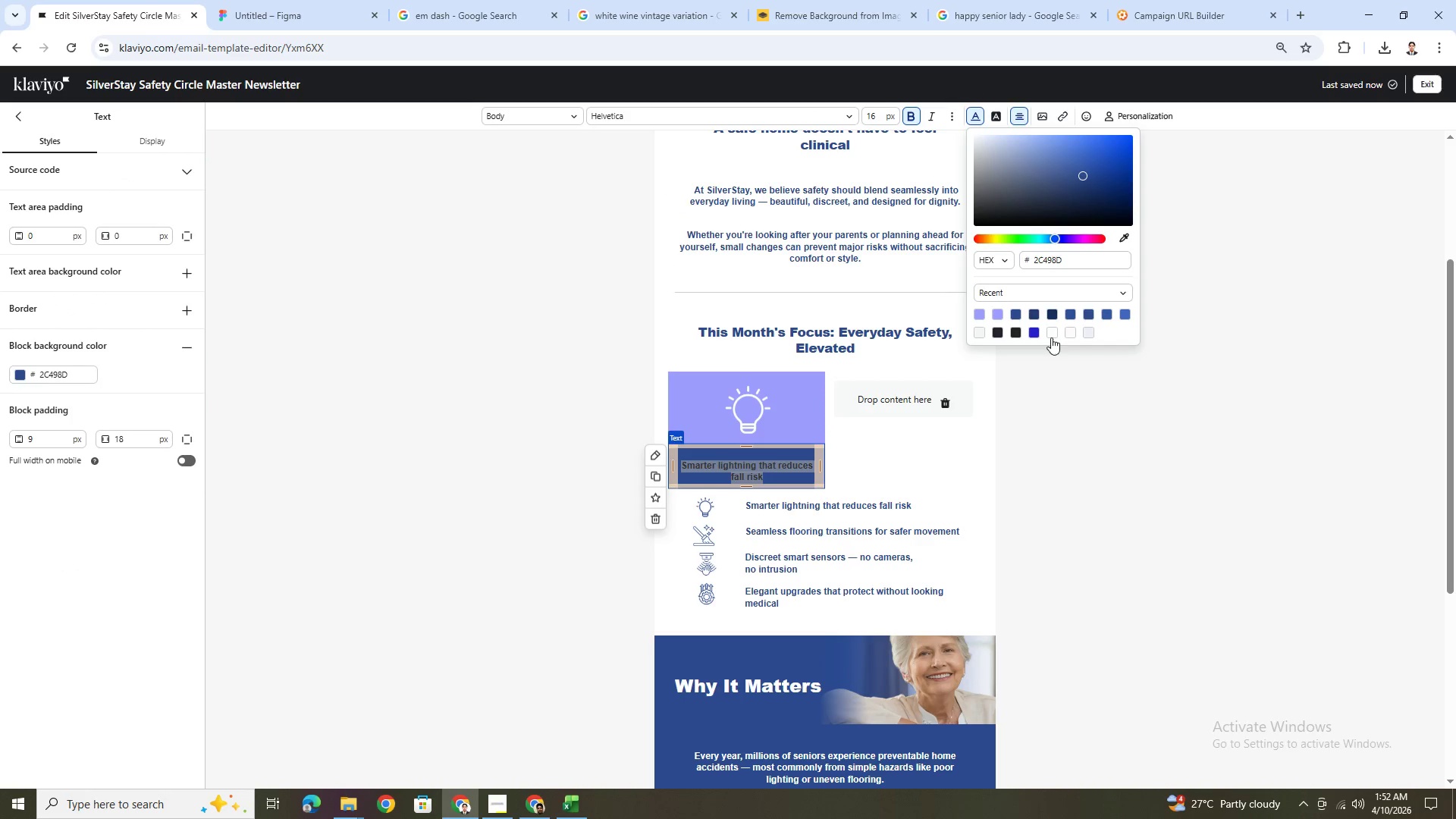 
left_click([1051, 334])
 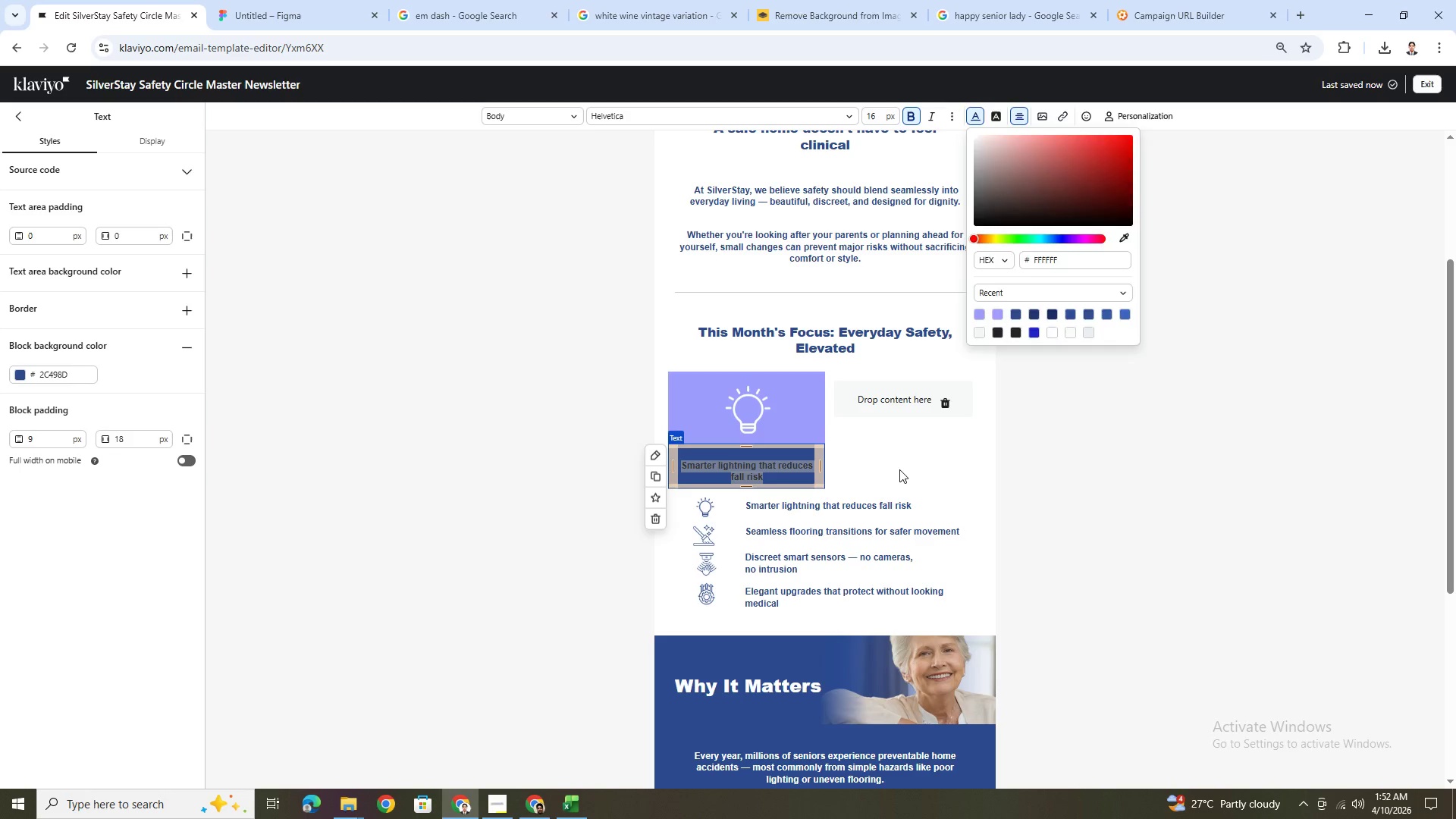 
double_click([843, 465])
 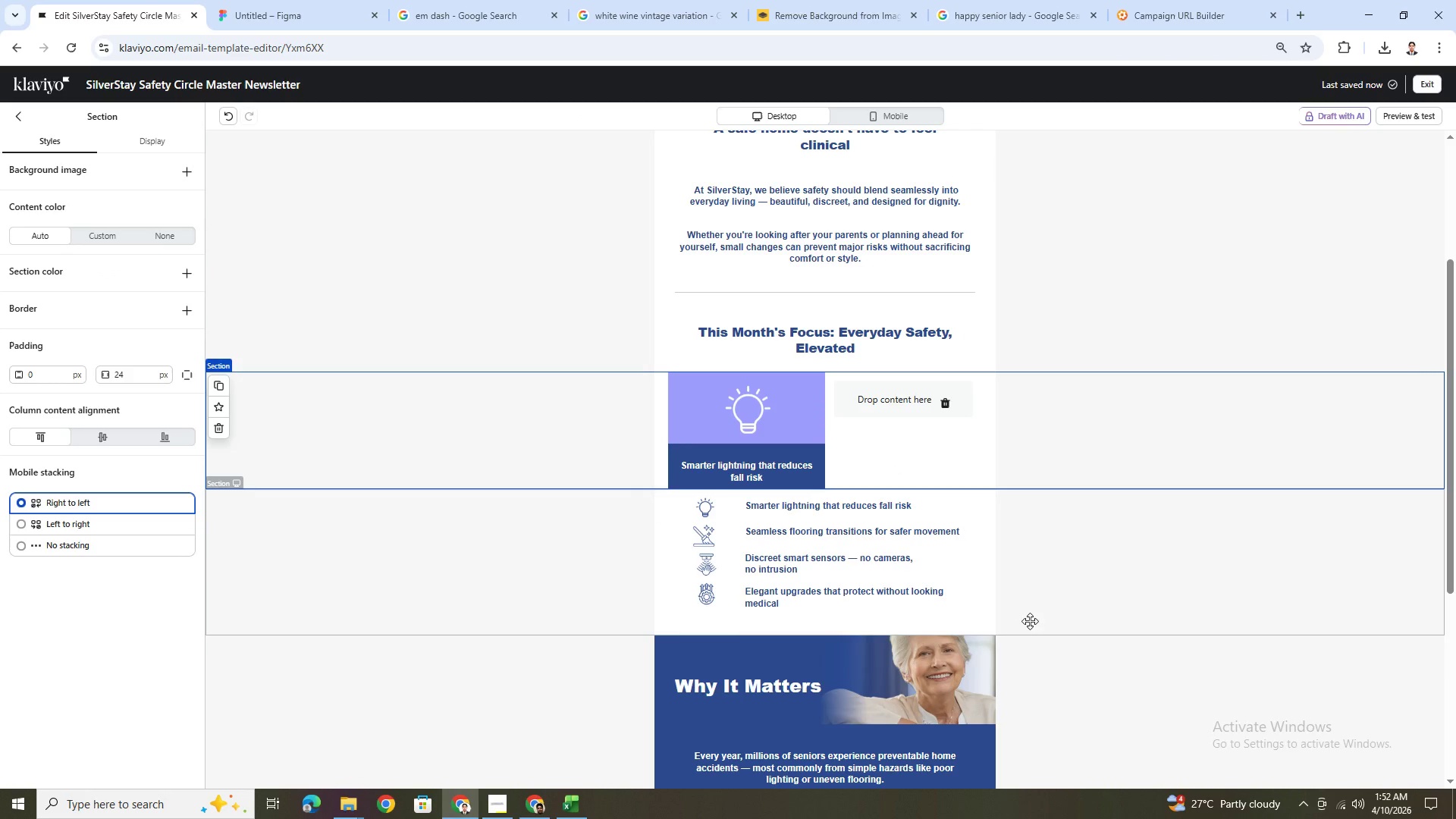 
left_click([1031, 621])
 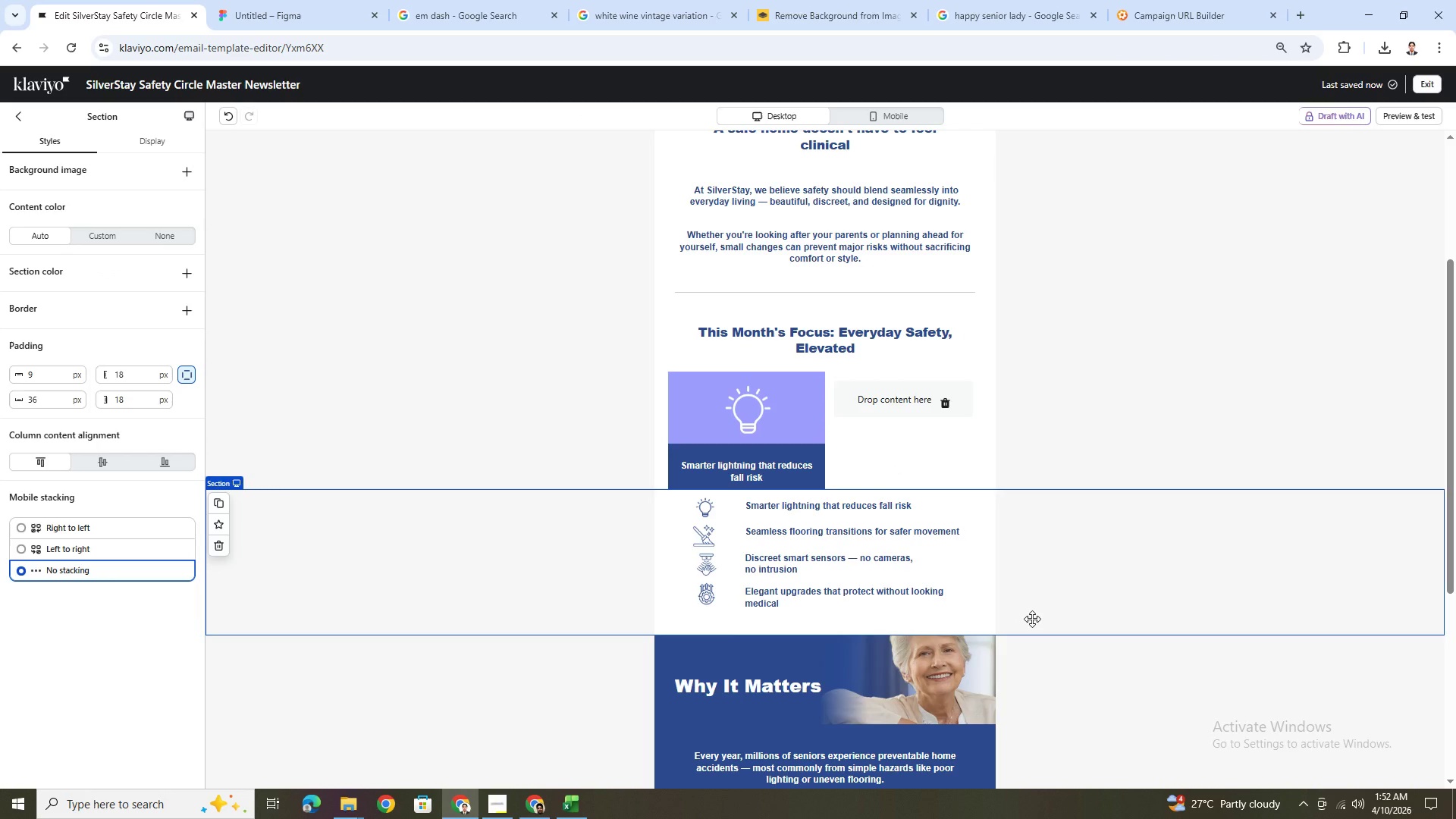 
wait(7.81)
 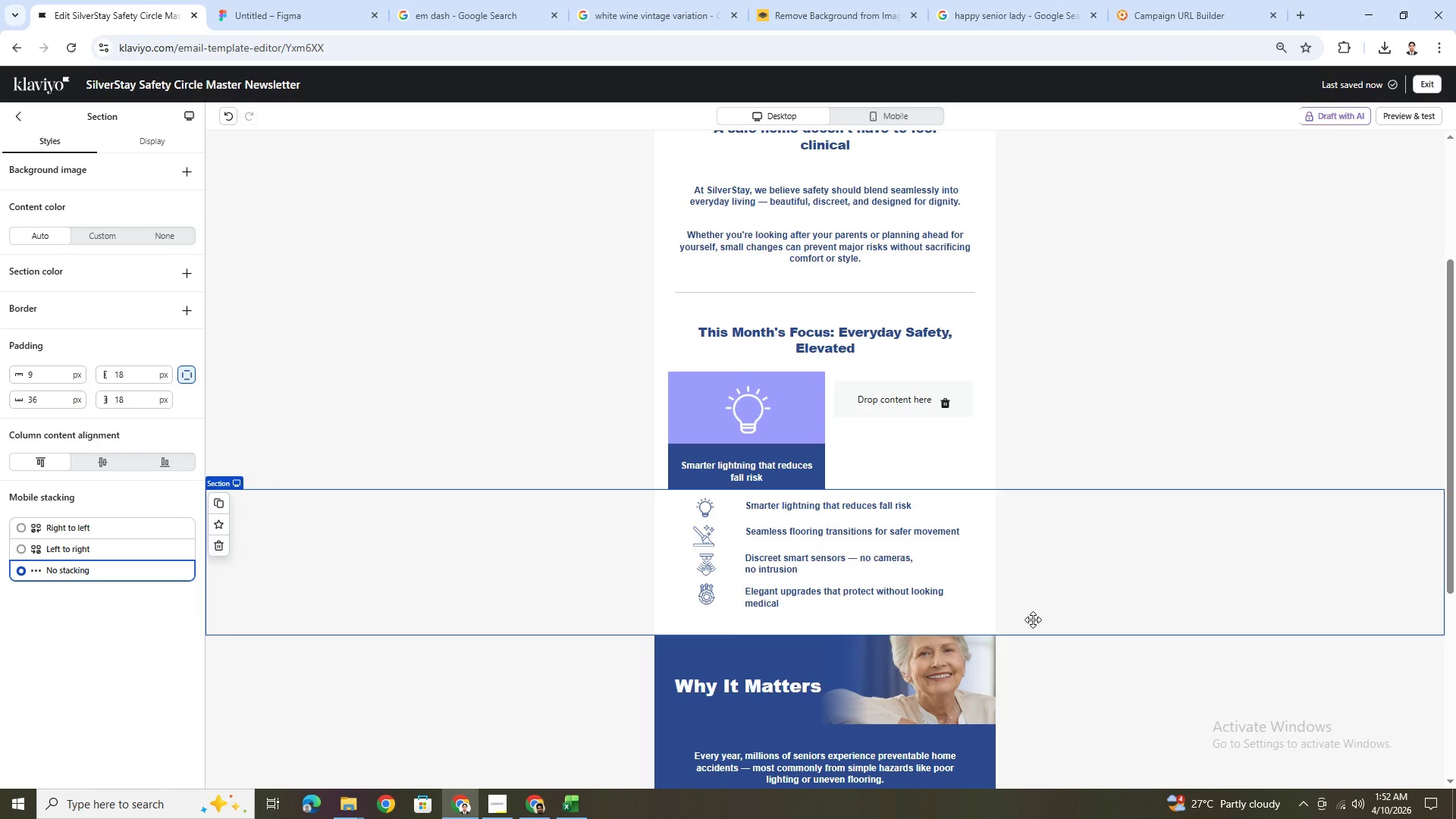 
scroll: coordinate [1116, 655], scroll_direction: up, amount: 3.0
 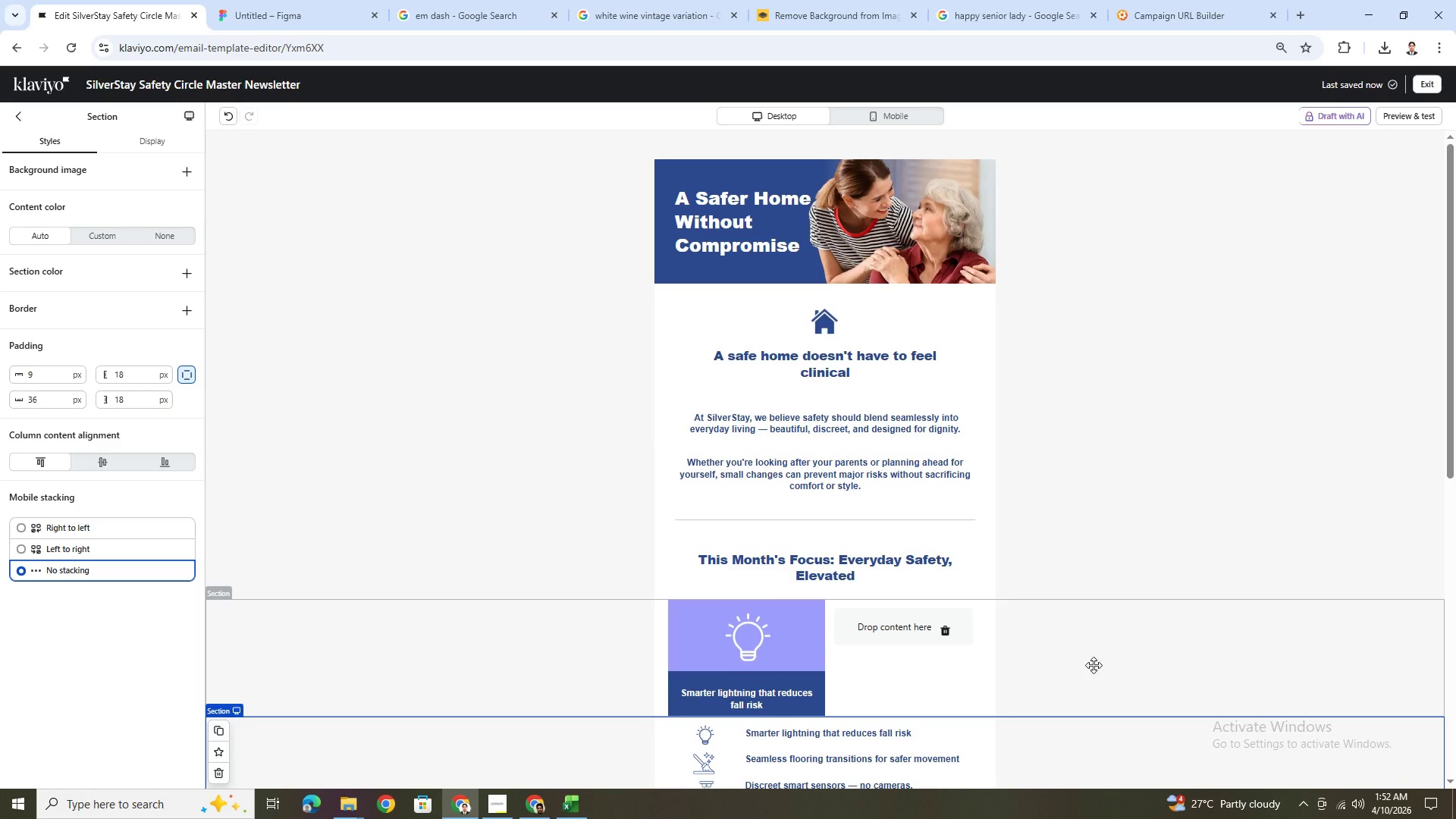 
hold_key(key=ControlLeft, duration=1.5)
scroll: coordinate [1094, 665], scroll_direction: down, amount: 3.0
 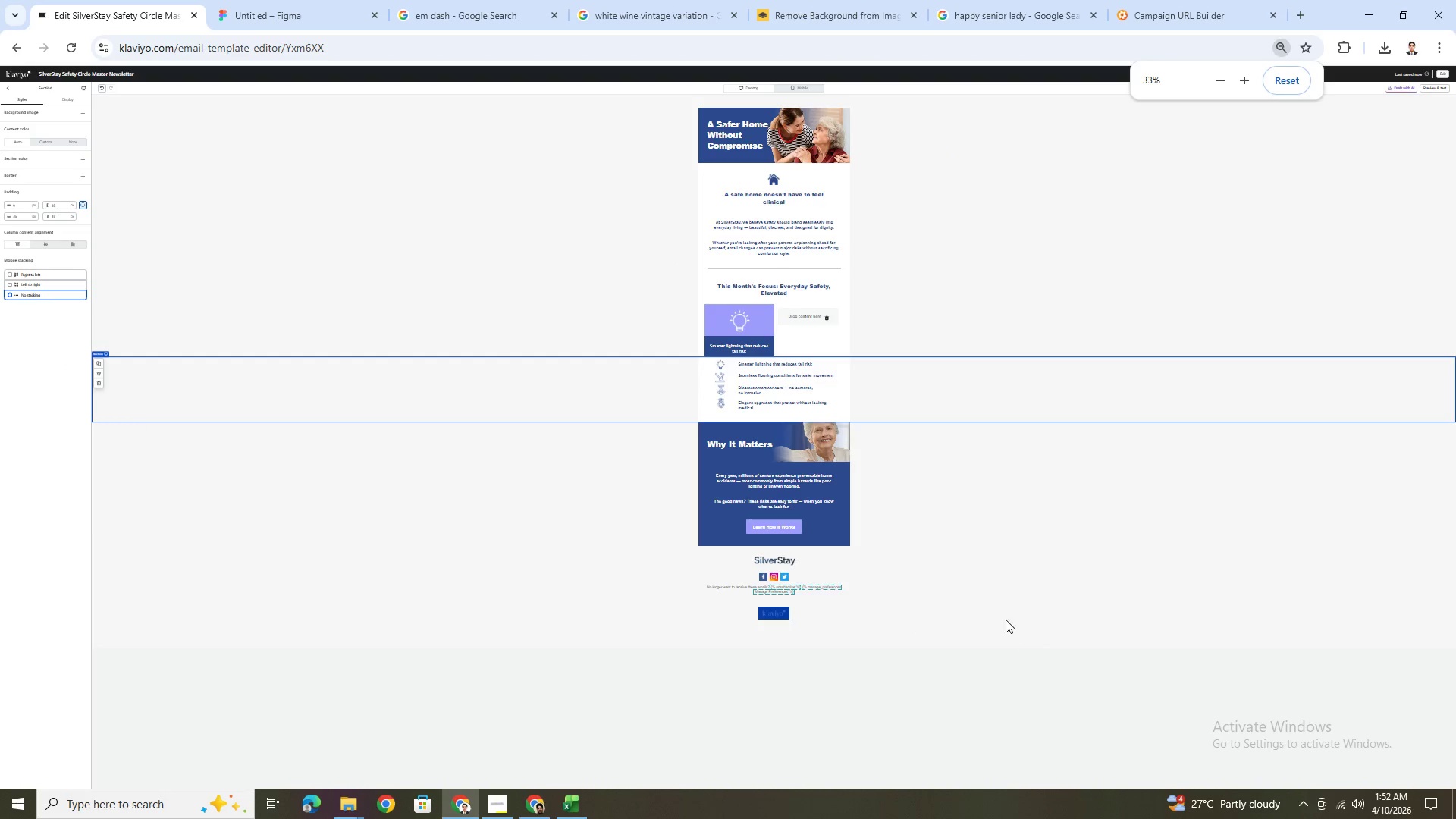 
hold_key(key=ControlLeft, duration=1.39)
 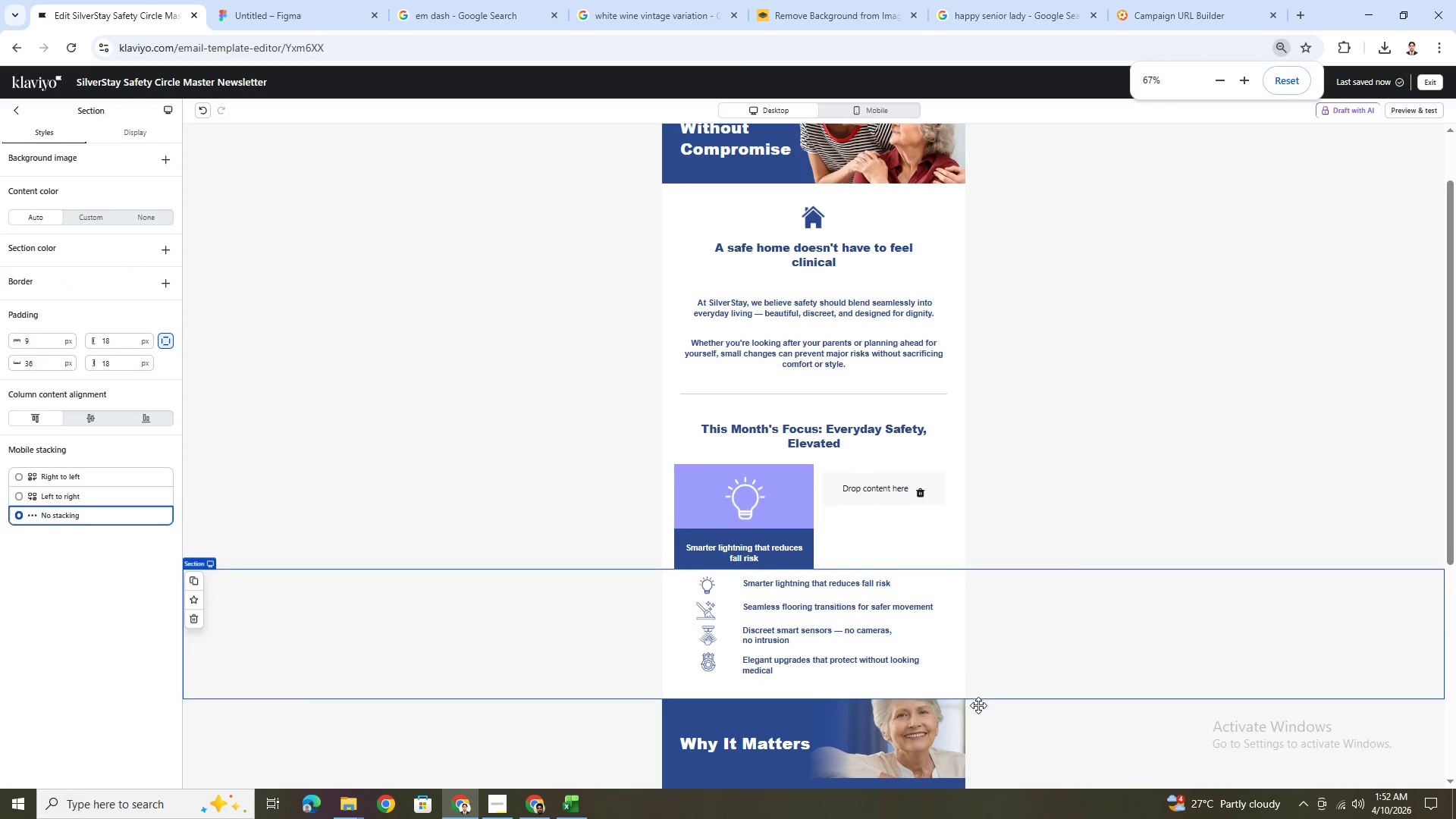 
scroll: coordinate [952, 642], scroll_direction: up, amount: 2.0
 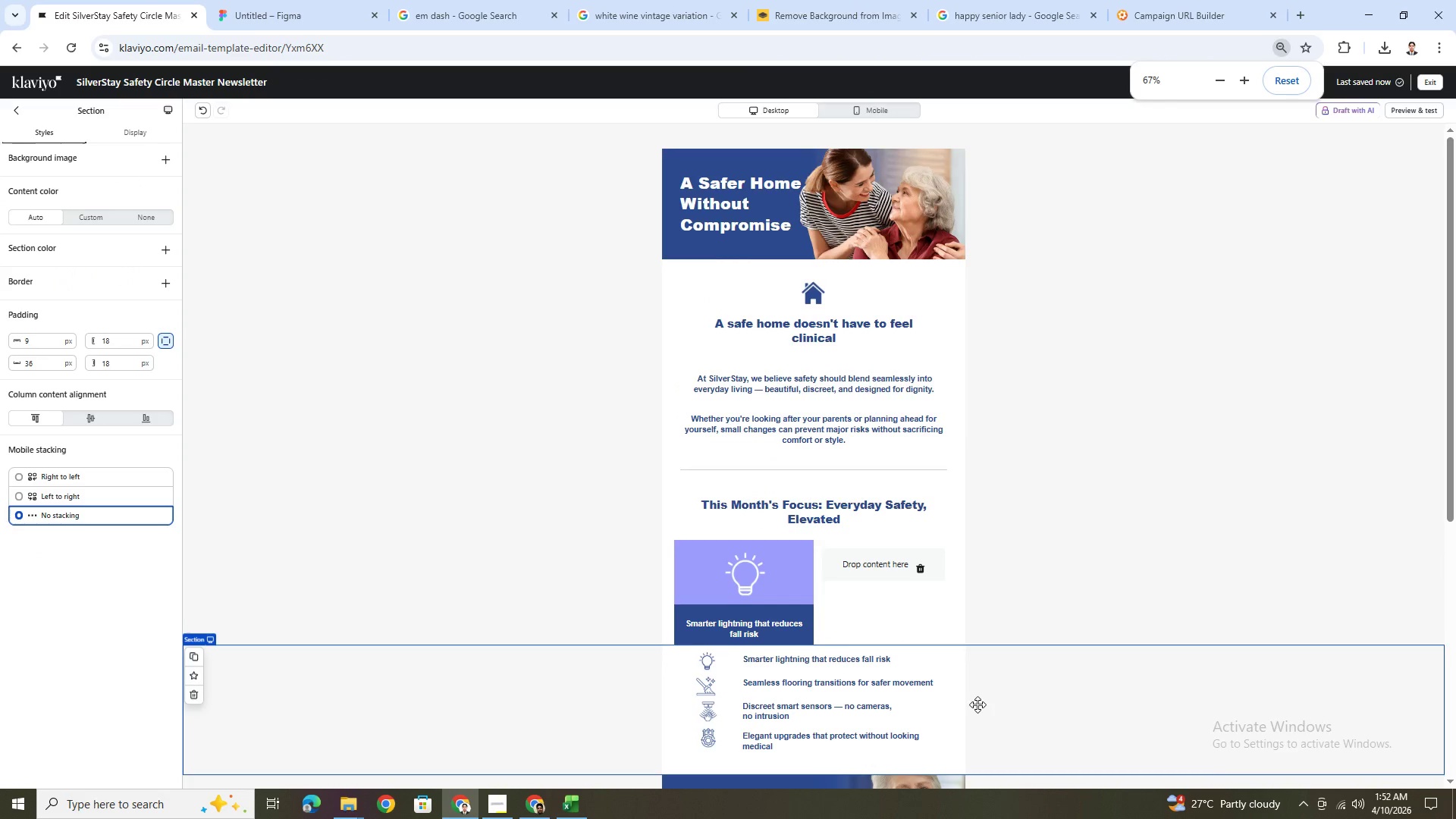 
scroll: coordinate [978, 705], scroll_direction: down, amount: 1.0
 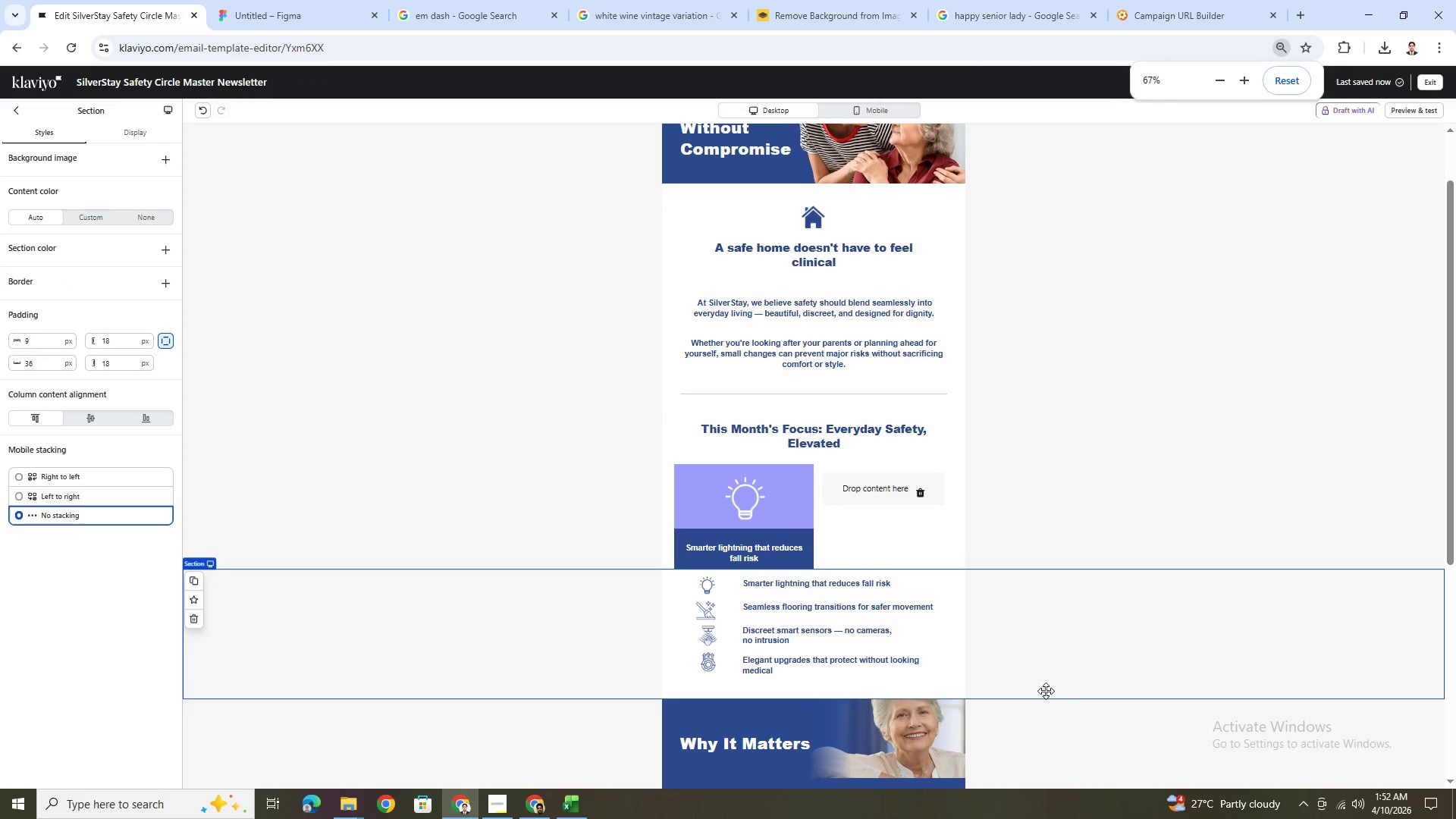 
left_click([1084, 684])
 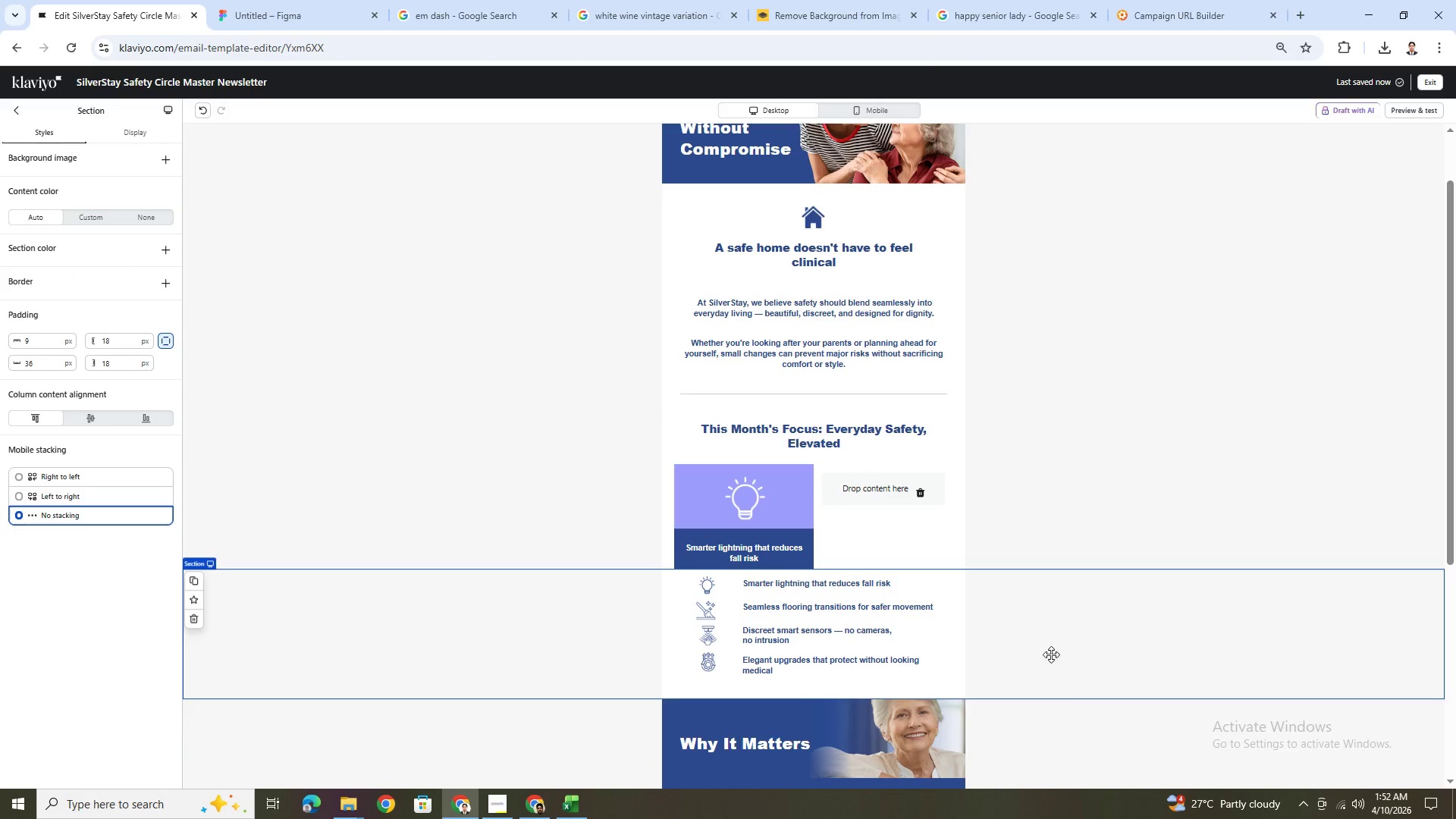 
left_click([775, 490])
 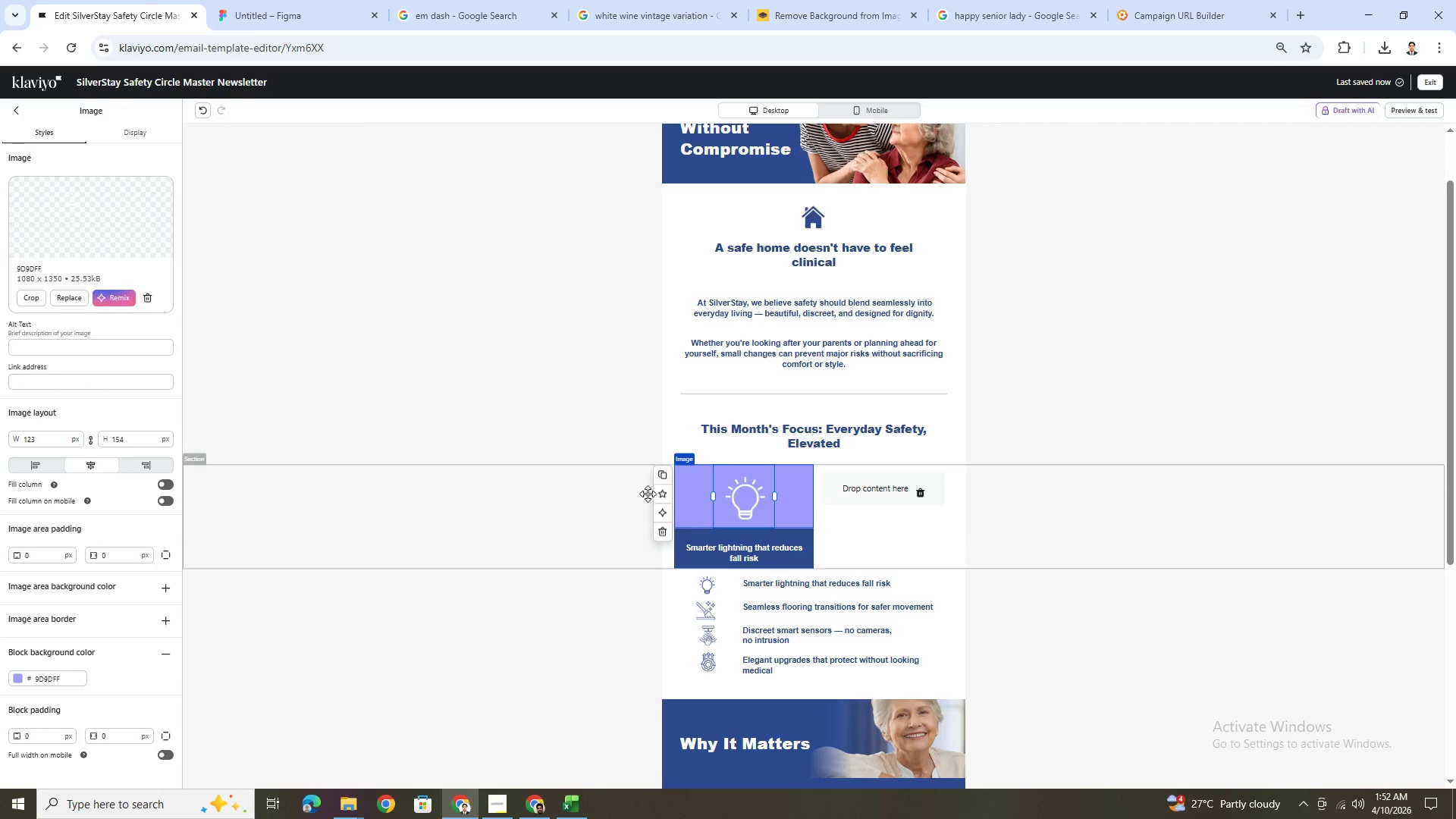 
left_click([666, 474])
 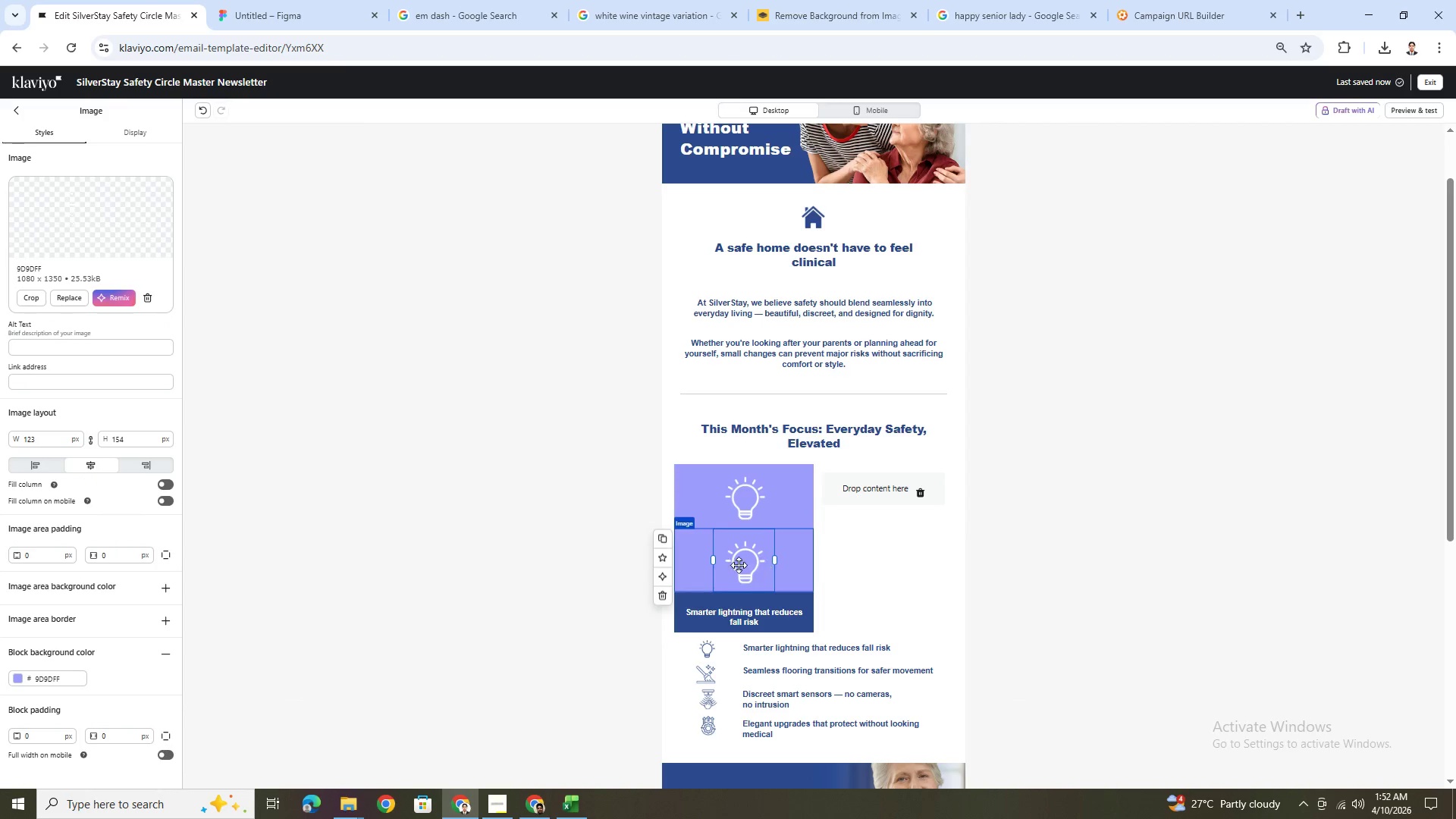 
left_click_drag(start_coordinate=[730, 563], to_coordinate=[843, 487])
 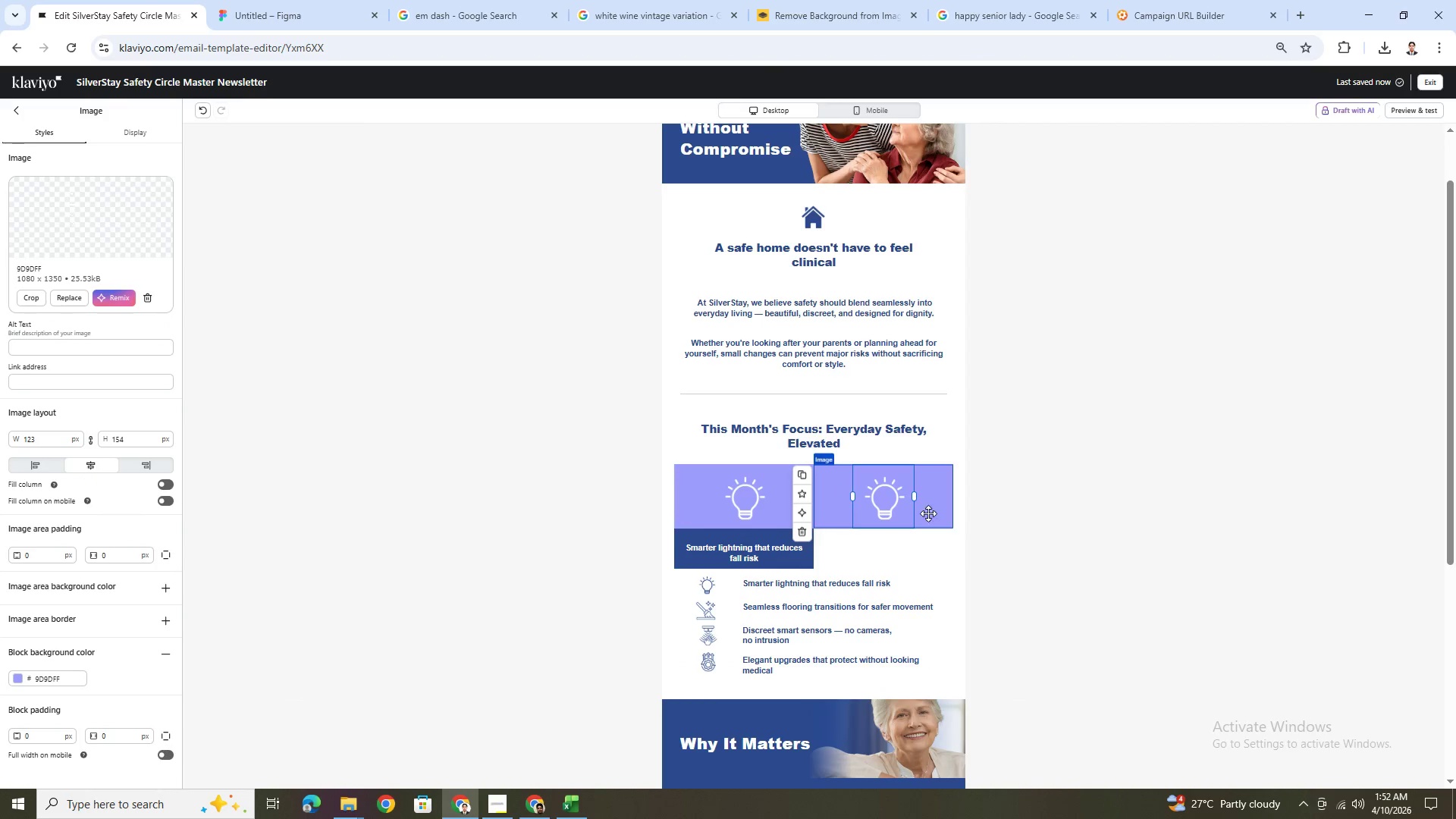 
left_click([1062, 583])
 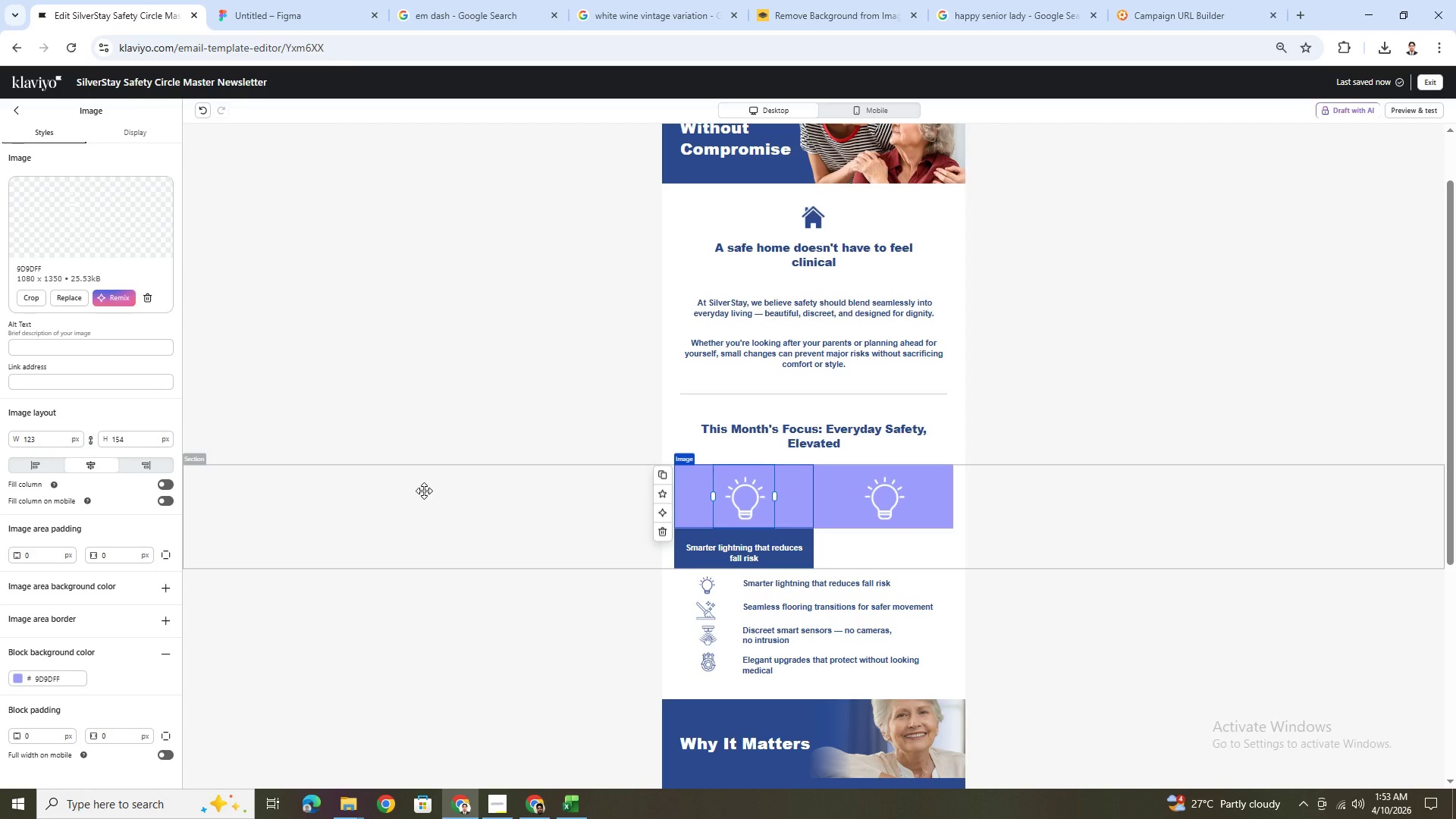 
wait(16.31)
 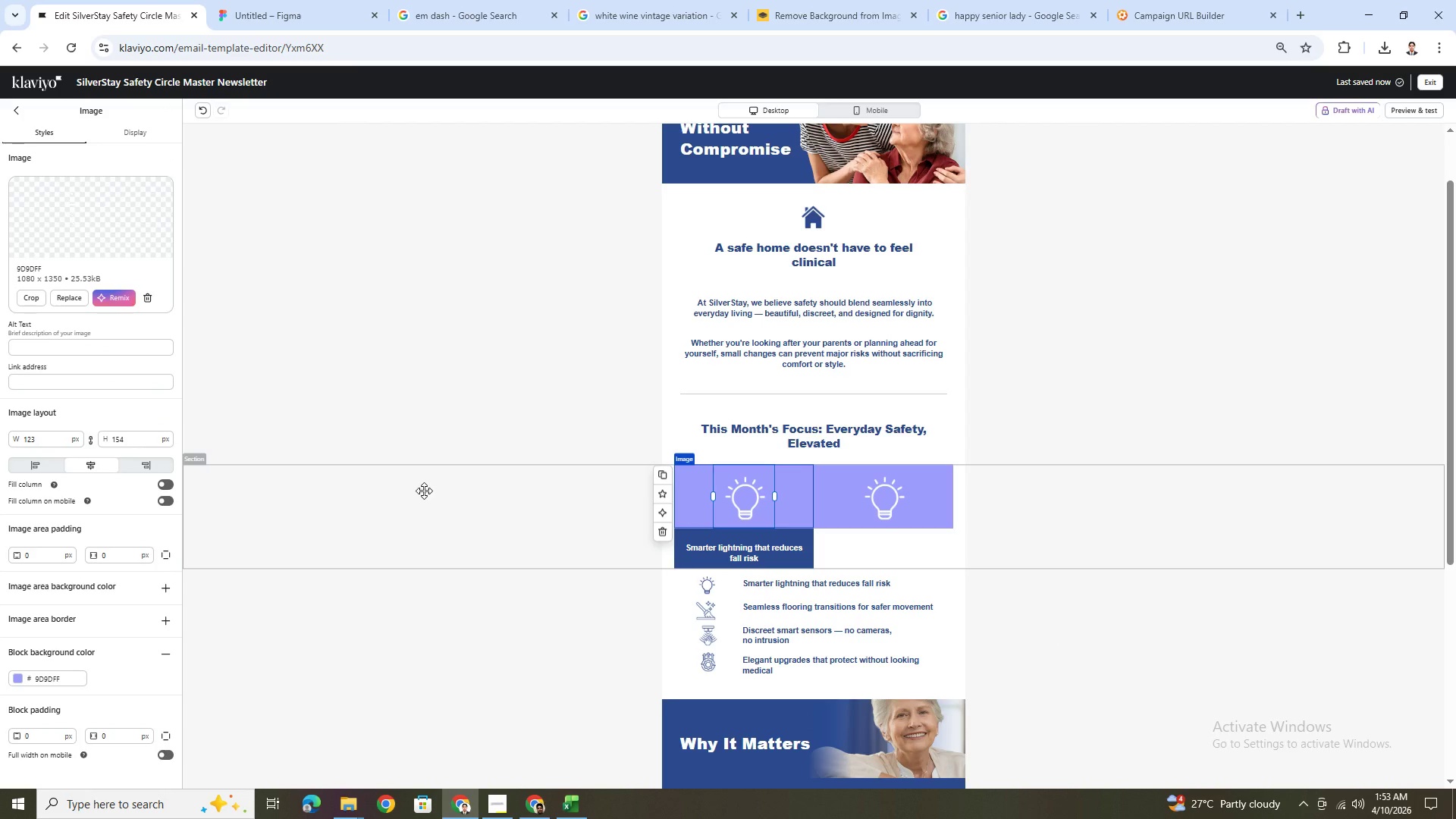 
double_click([874, 108])
 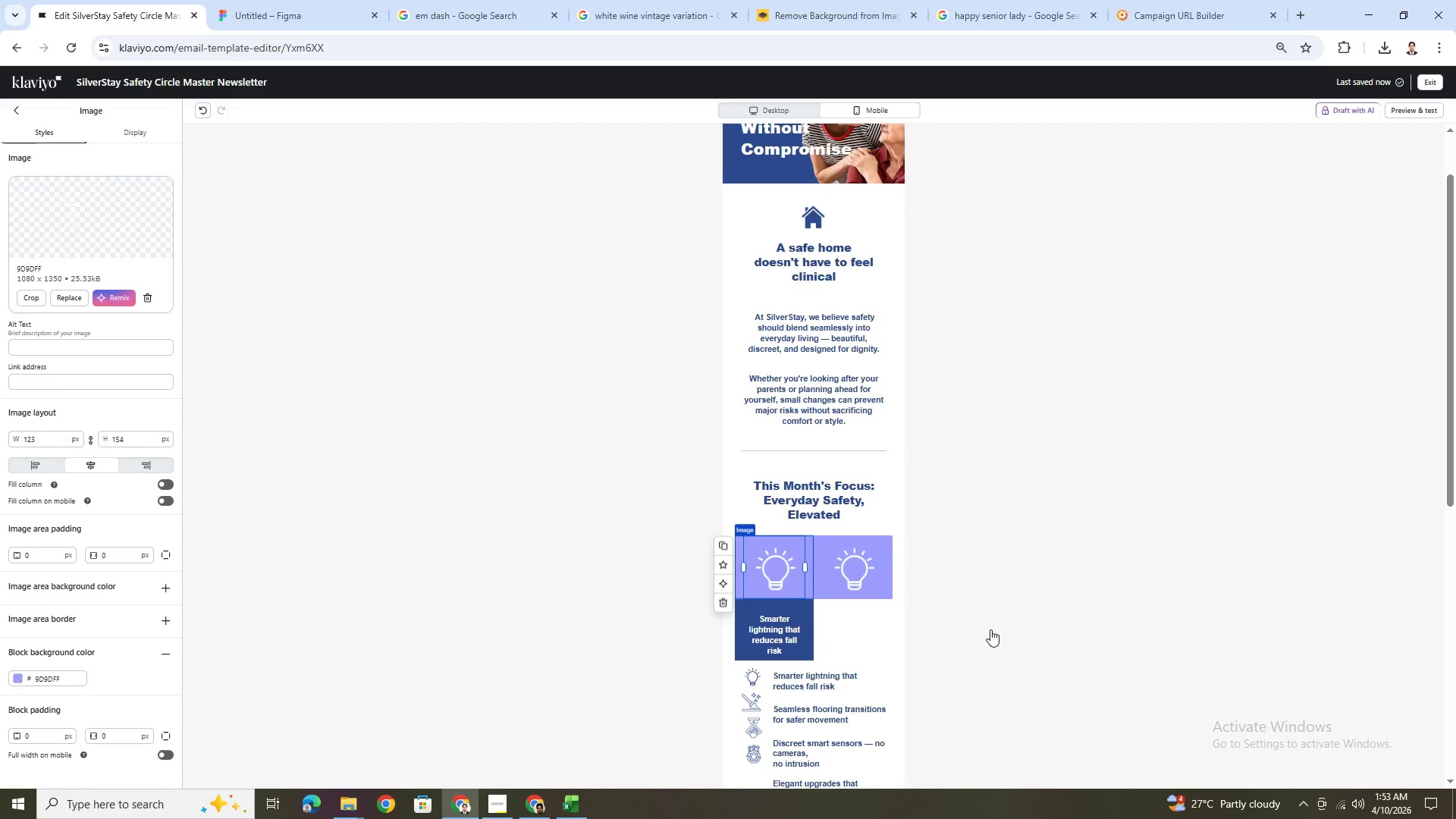 
left_click([996, 711])
 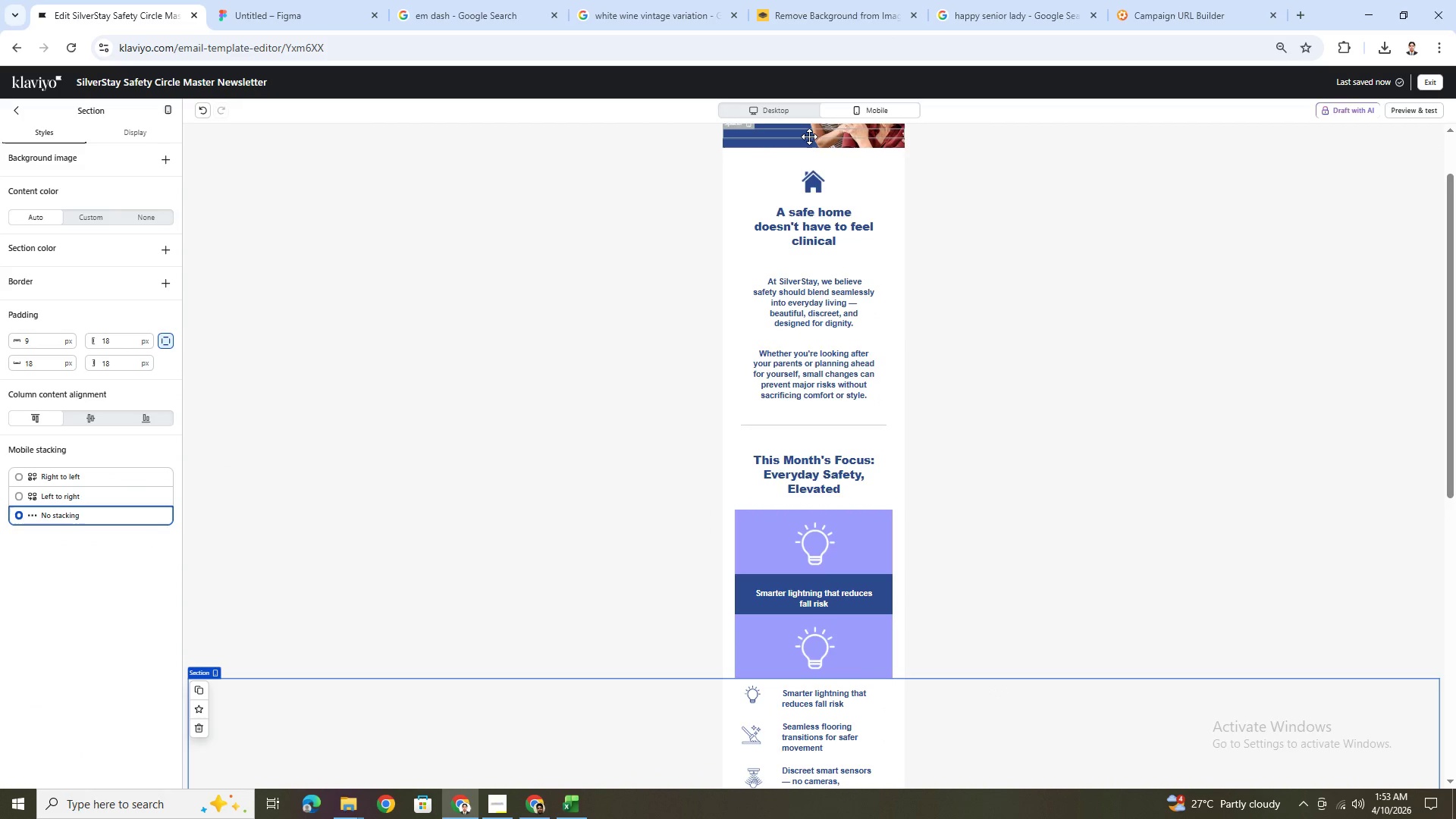 
left_click([791, 114])
 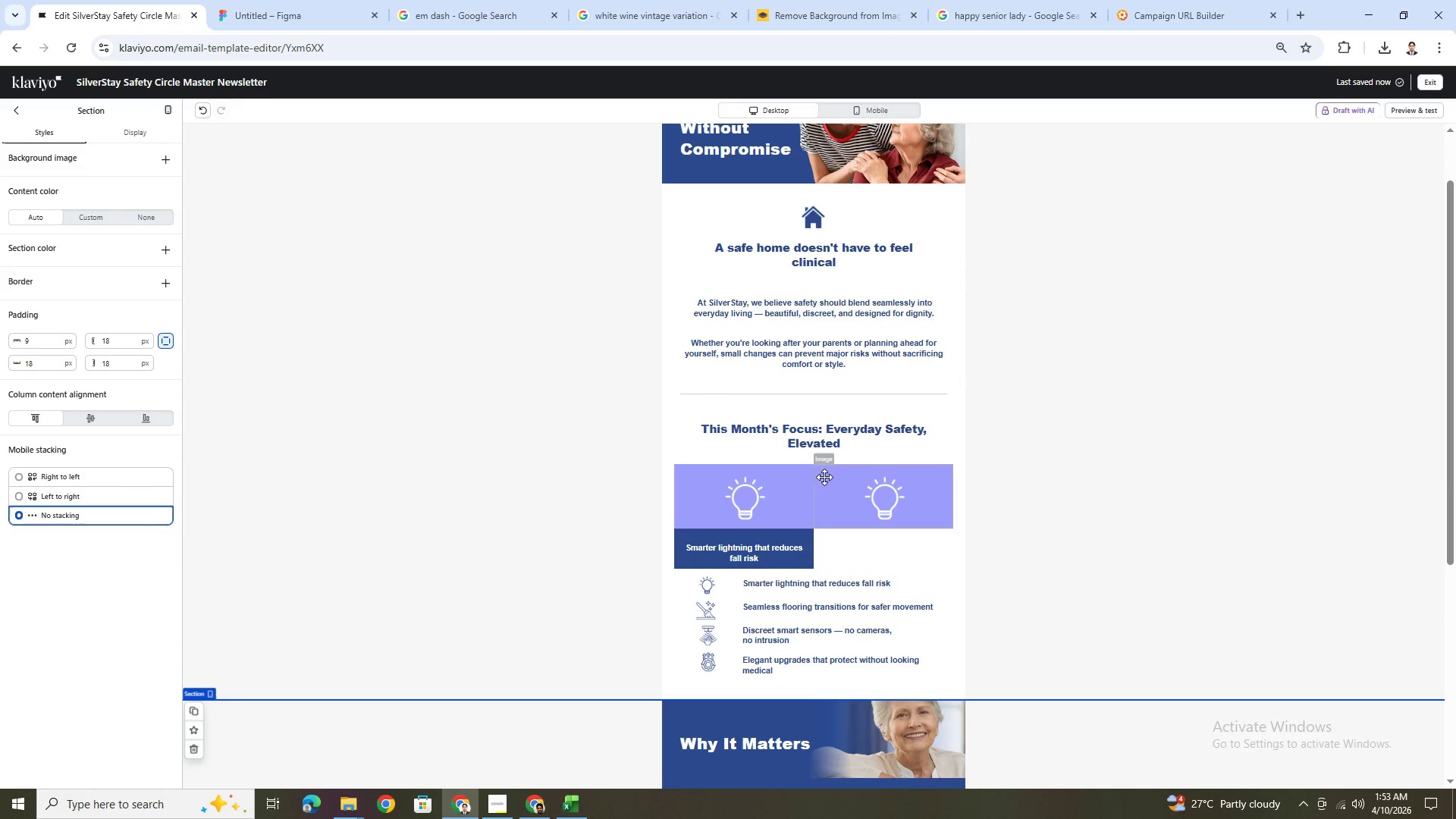 
left_click([833, 484])
 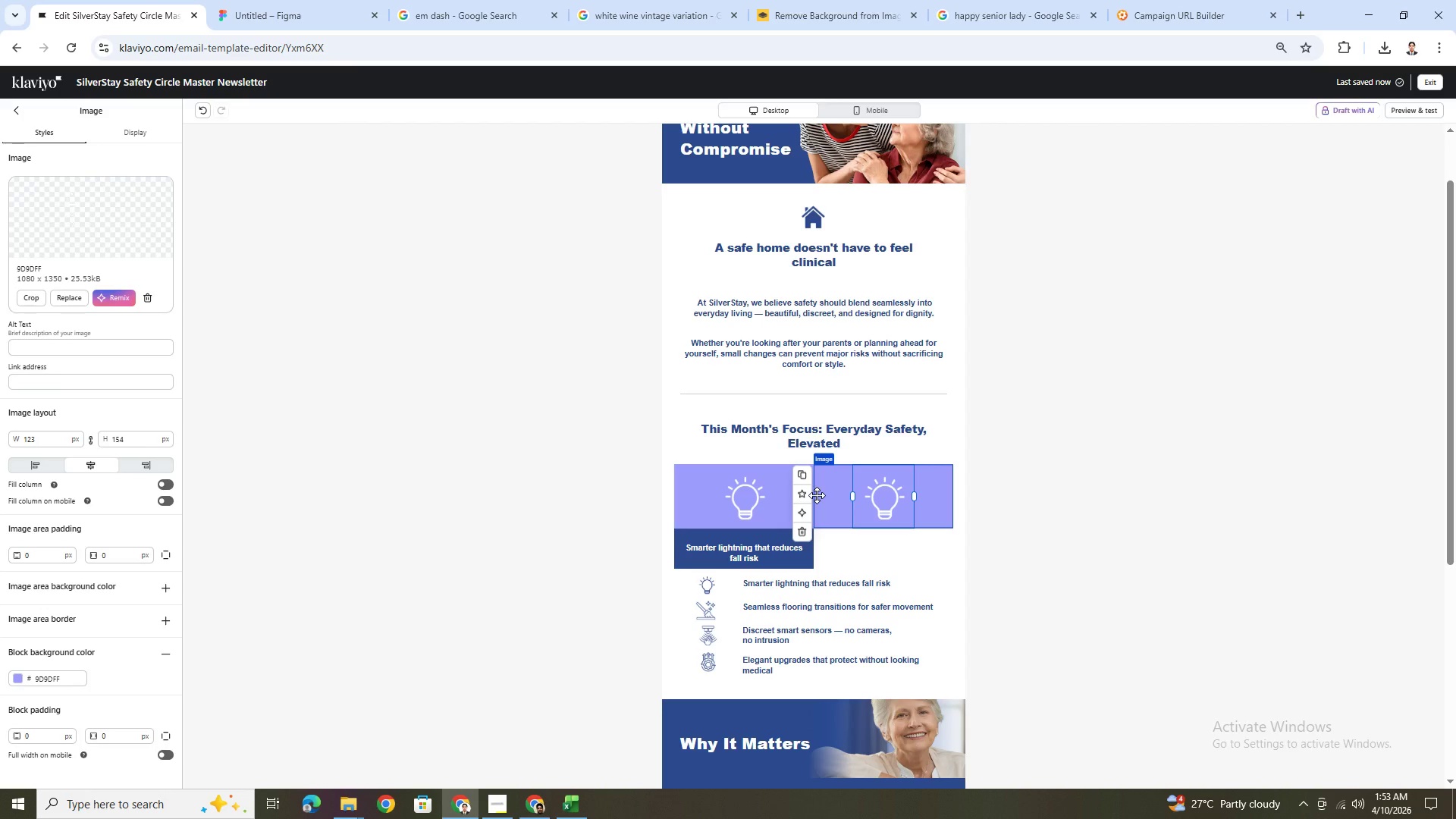 
wait(8.97)
 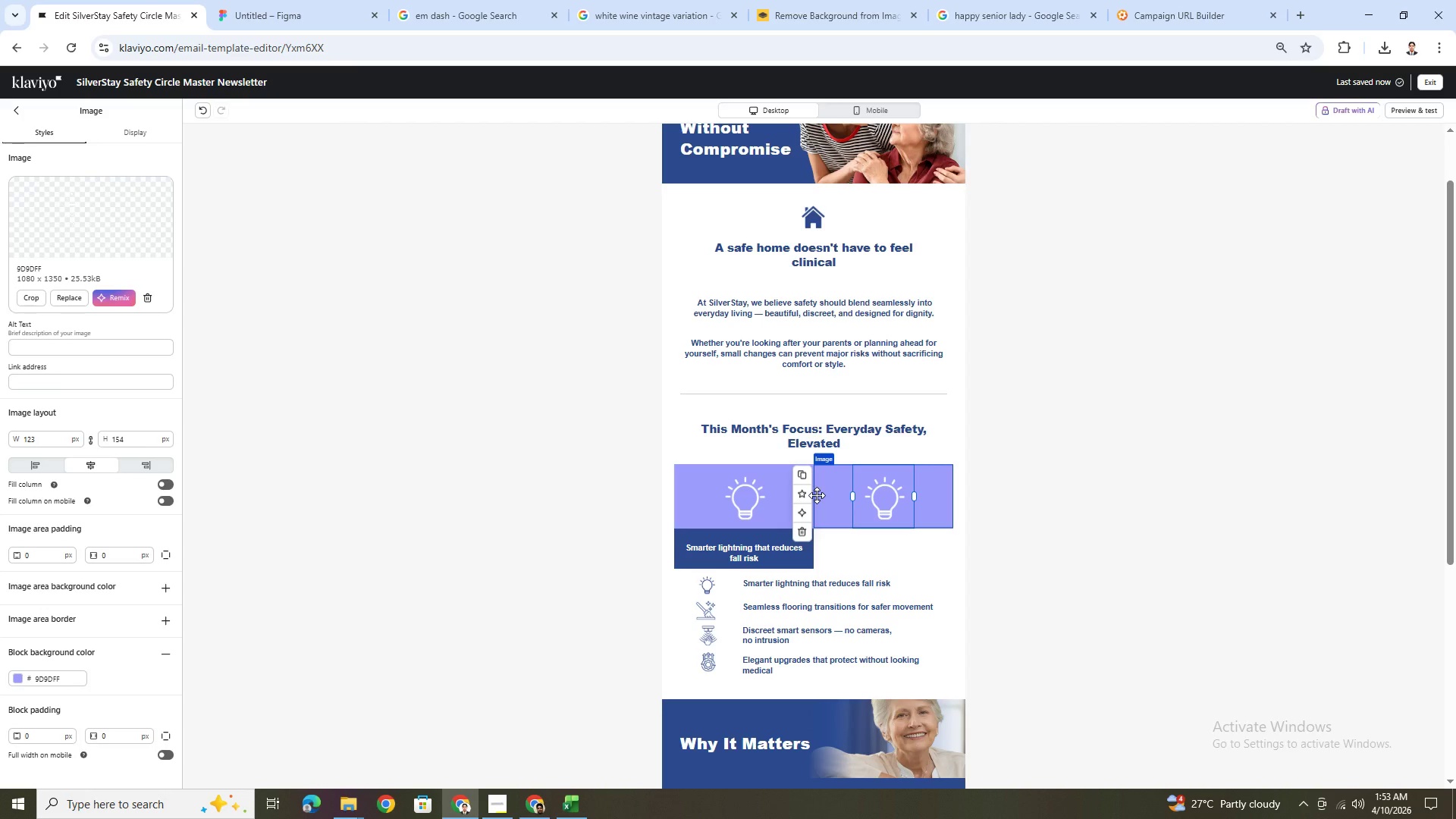 
left_click([1040, 684])
 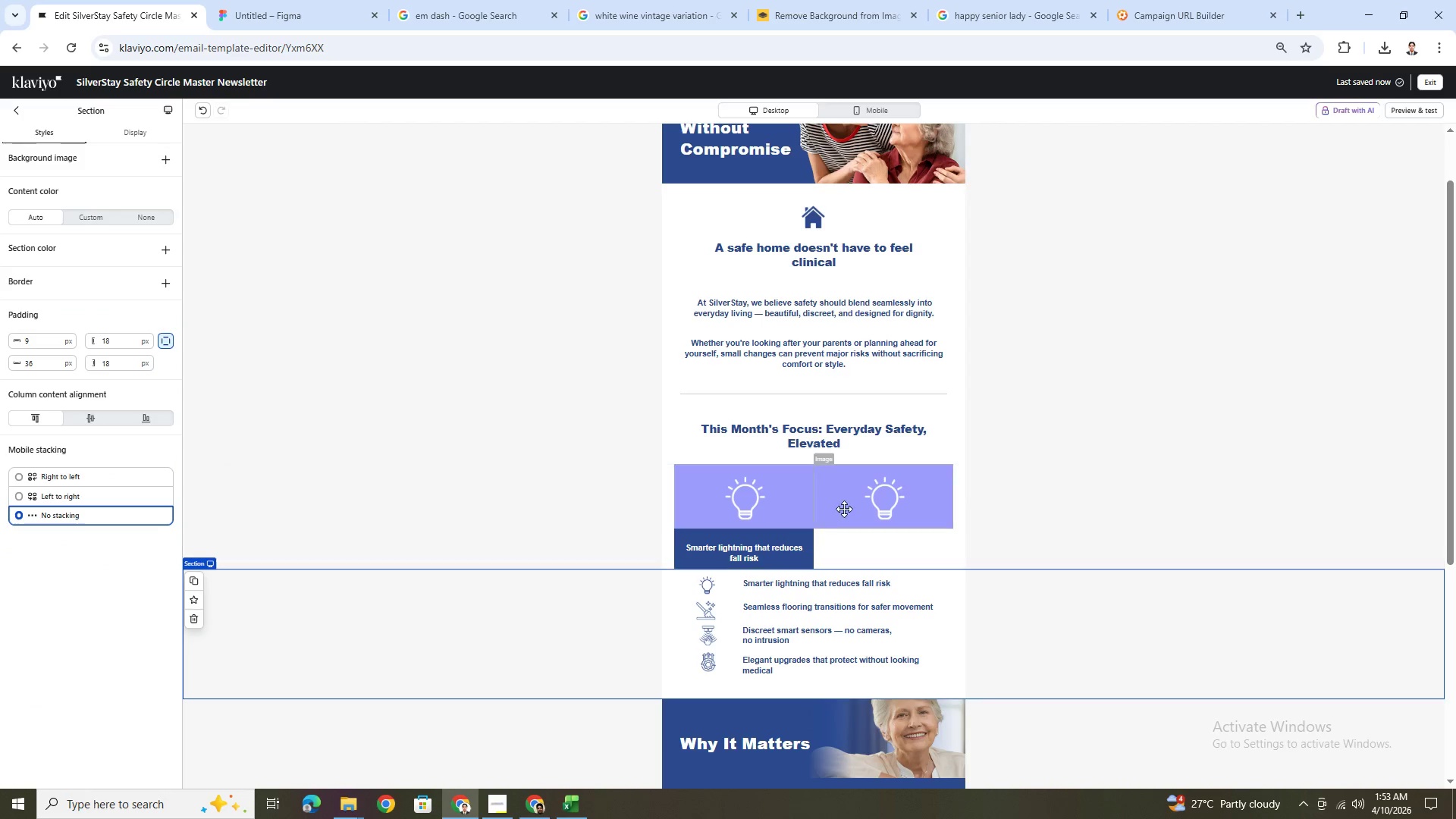 
left_click([821, 491])
 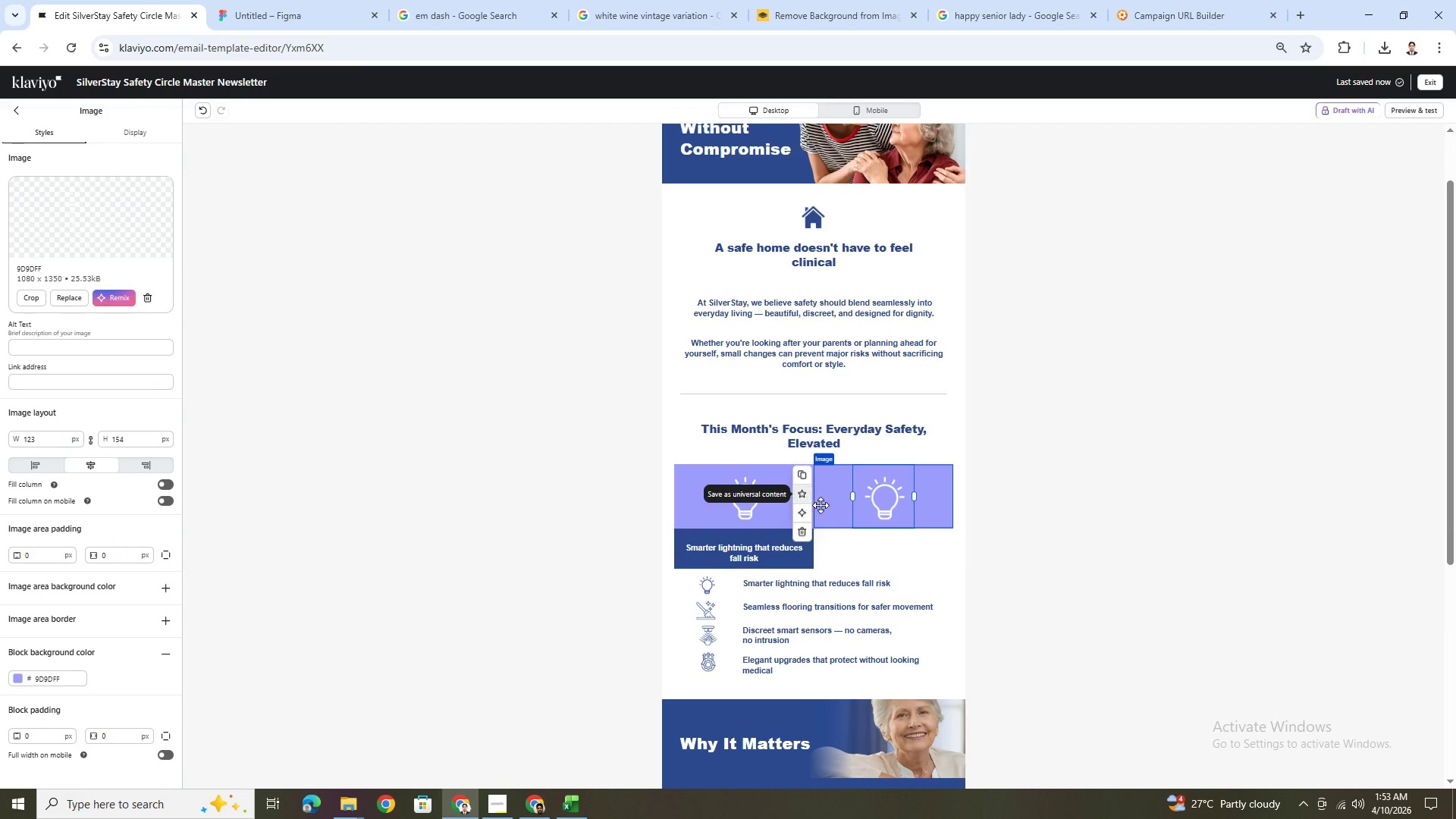 
wait(7.2)
 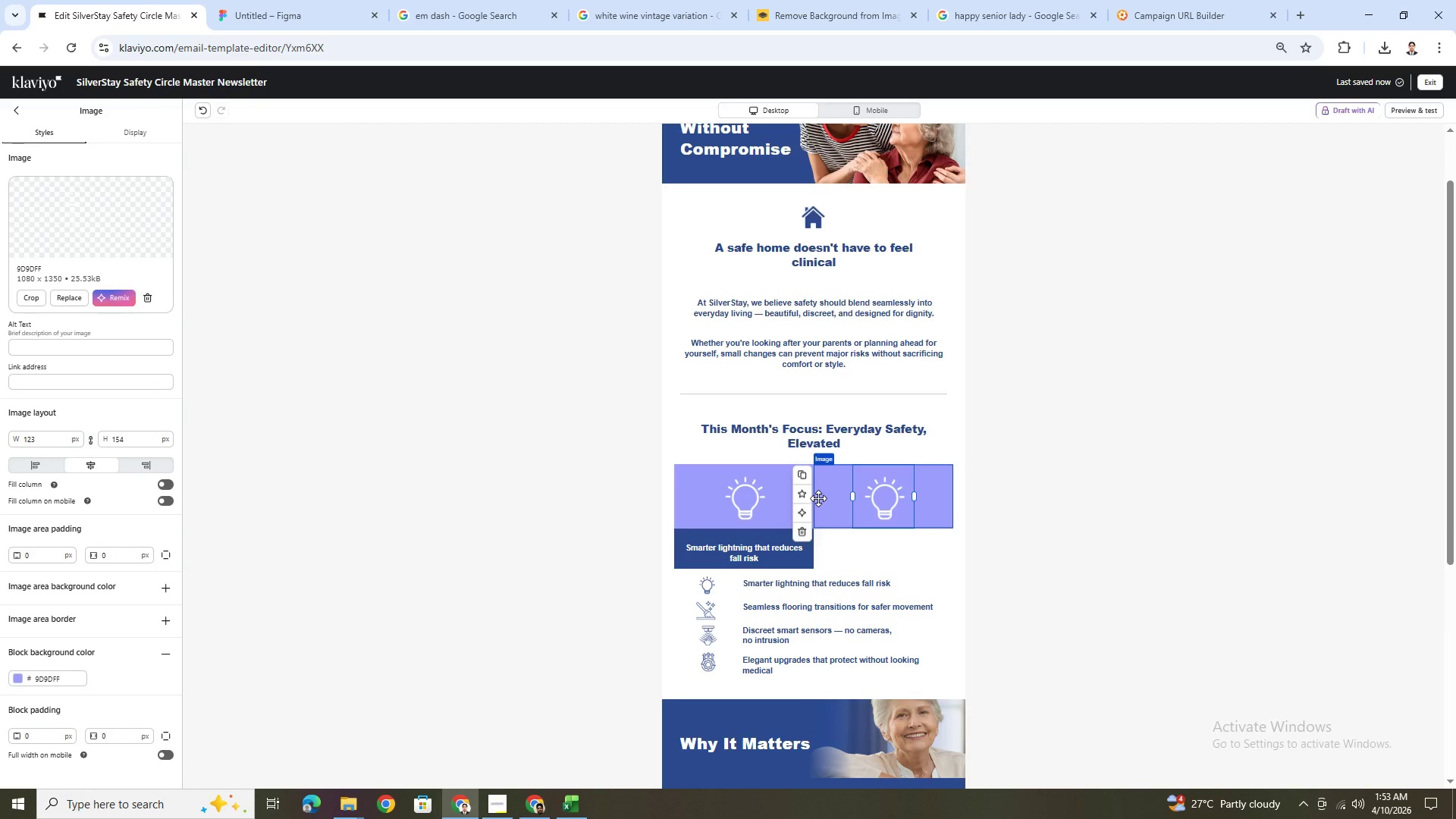 
left_click([799, 501])
 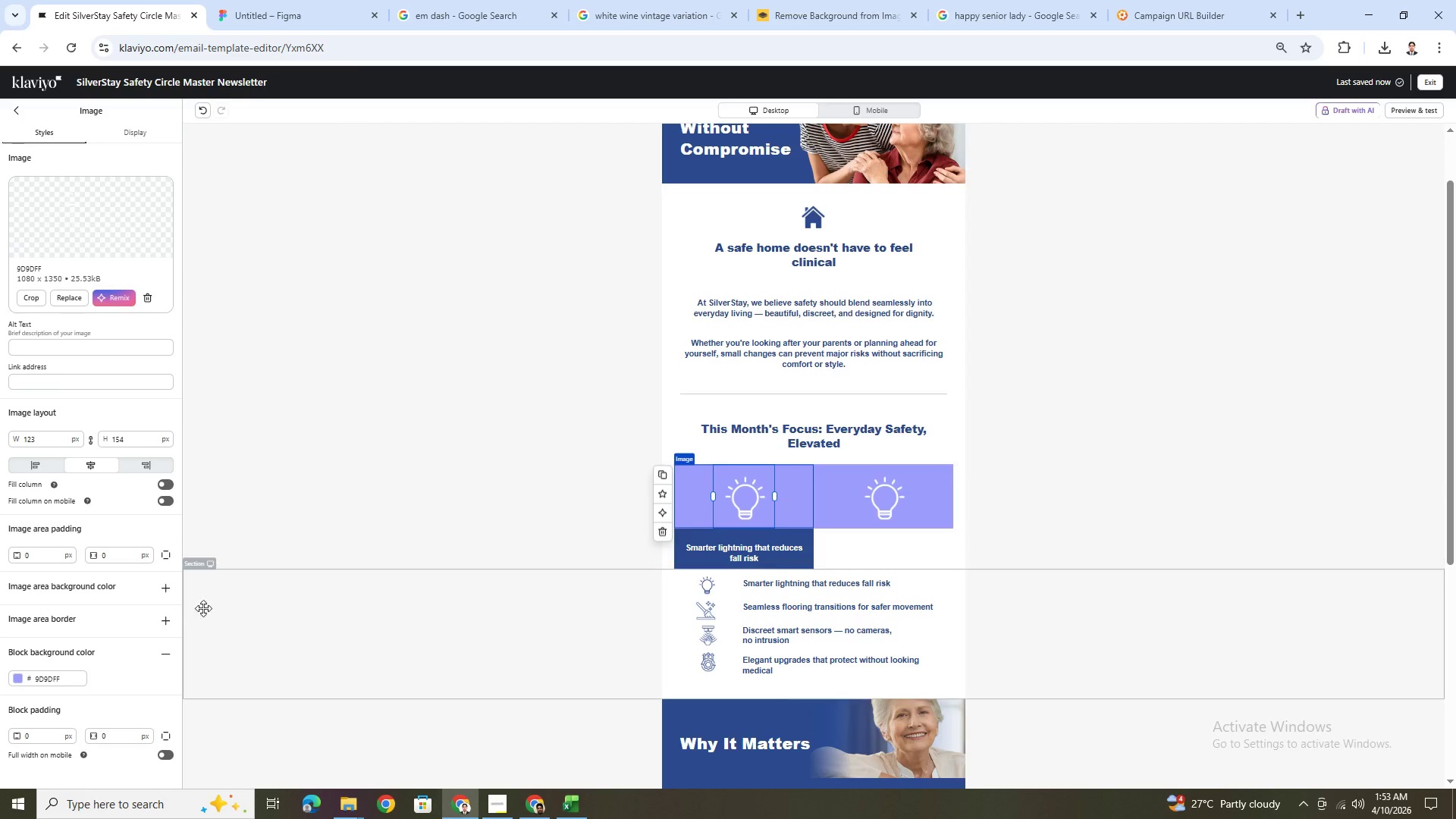 
scroll: coordinate [126, 655], scroll_direction: down, amount: 2.0
 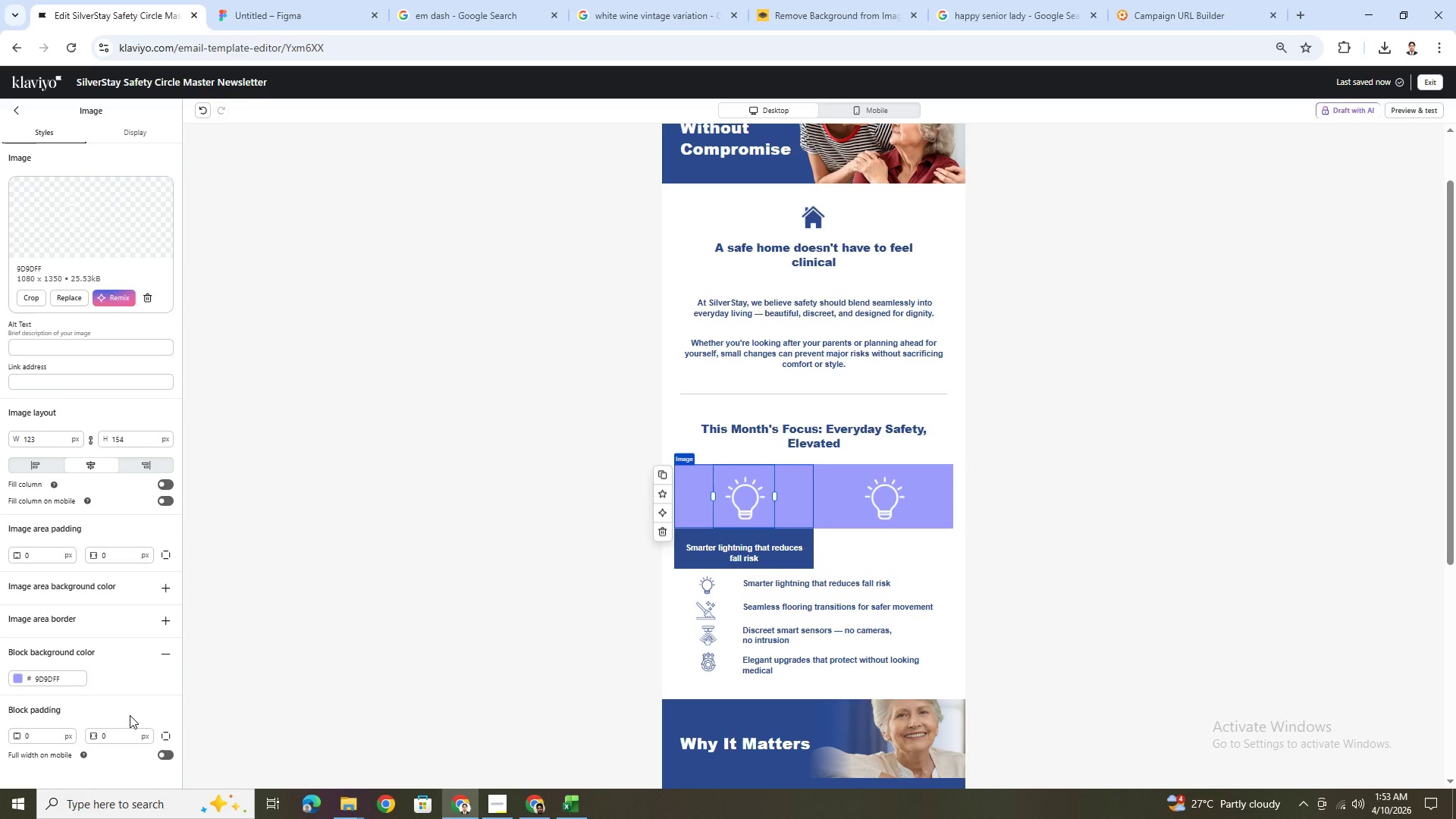 
double_click([131, 733])
 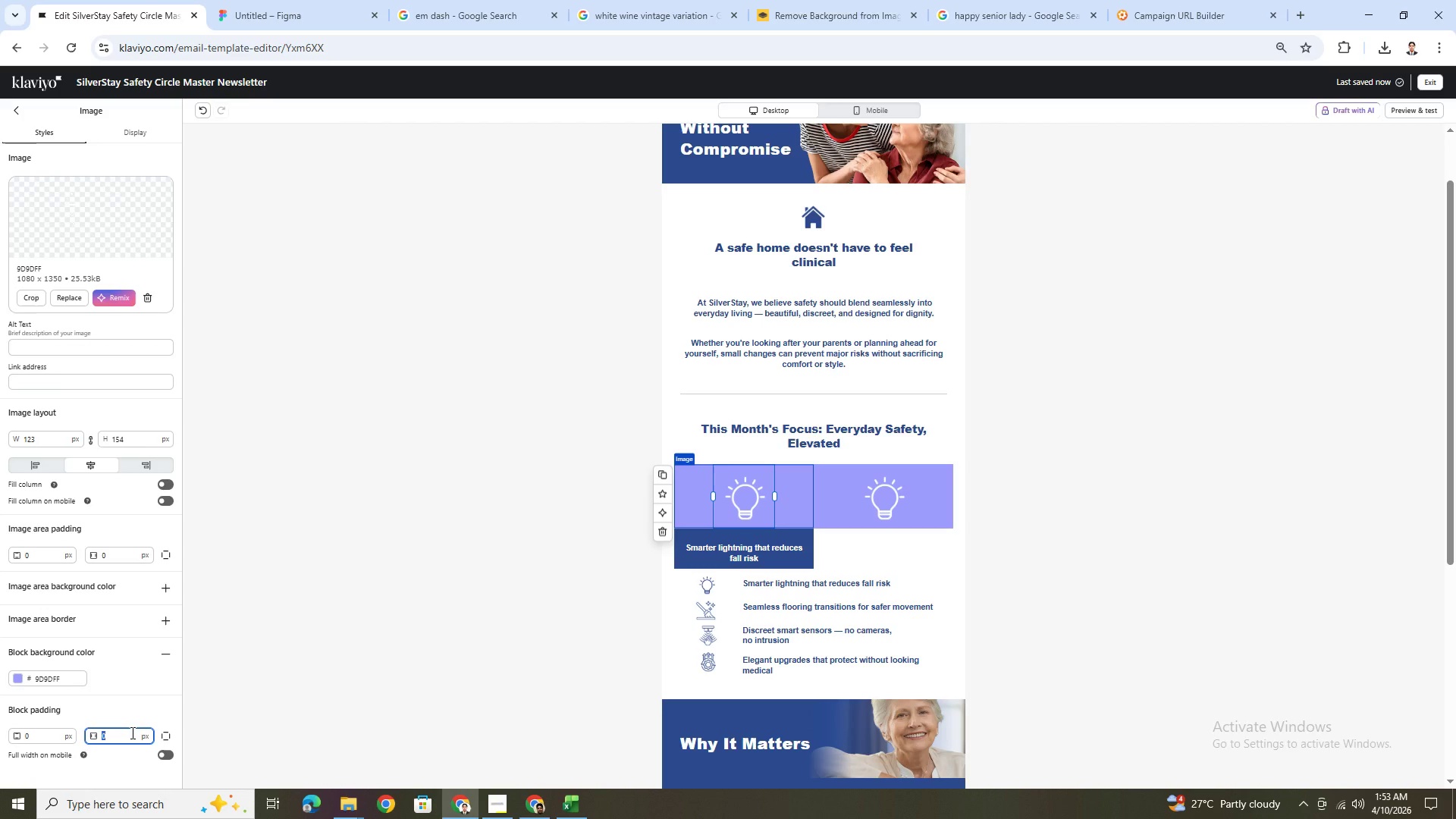 
key(Numpad9)
 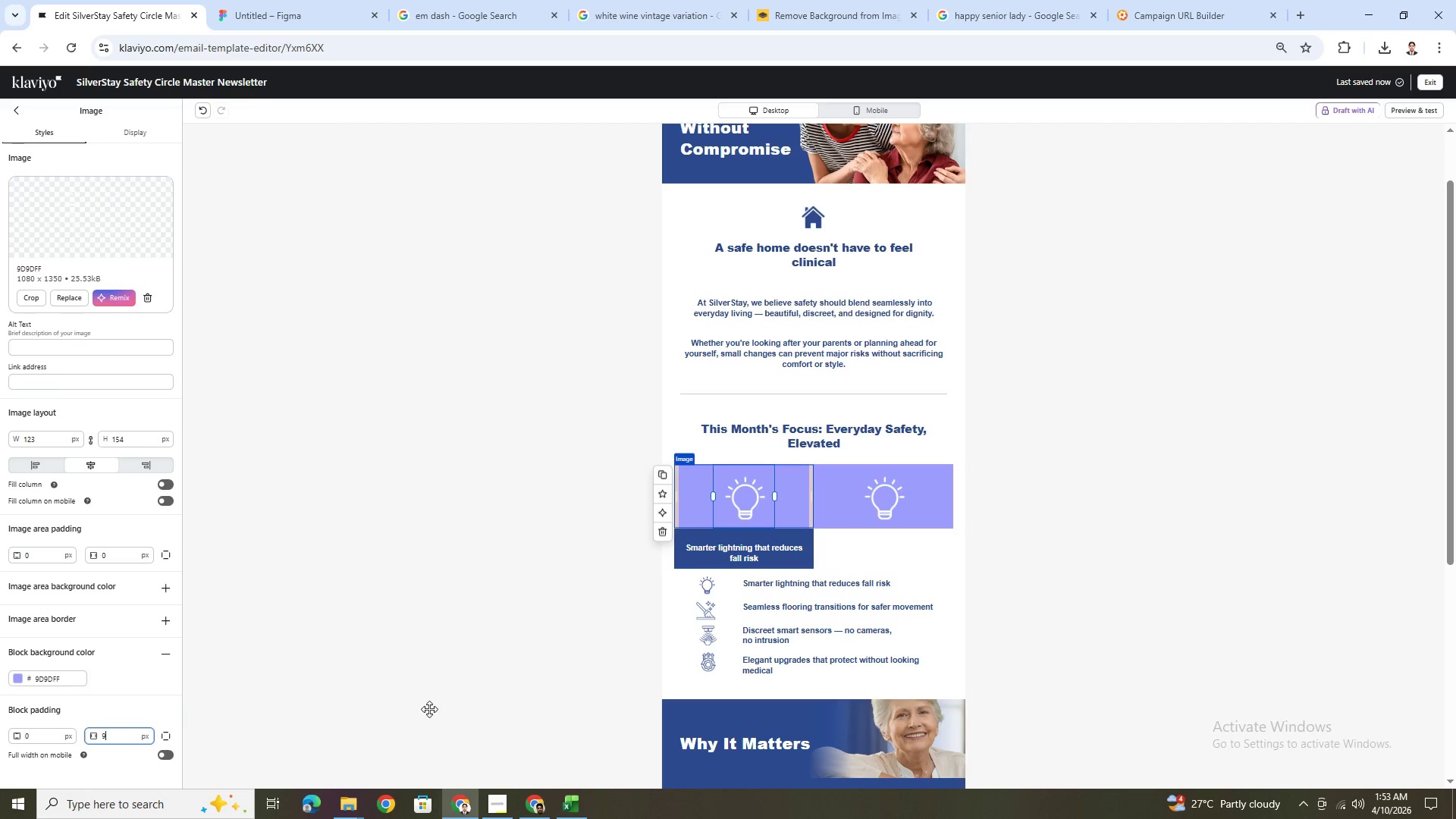 
left_click([897, 557])
 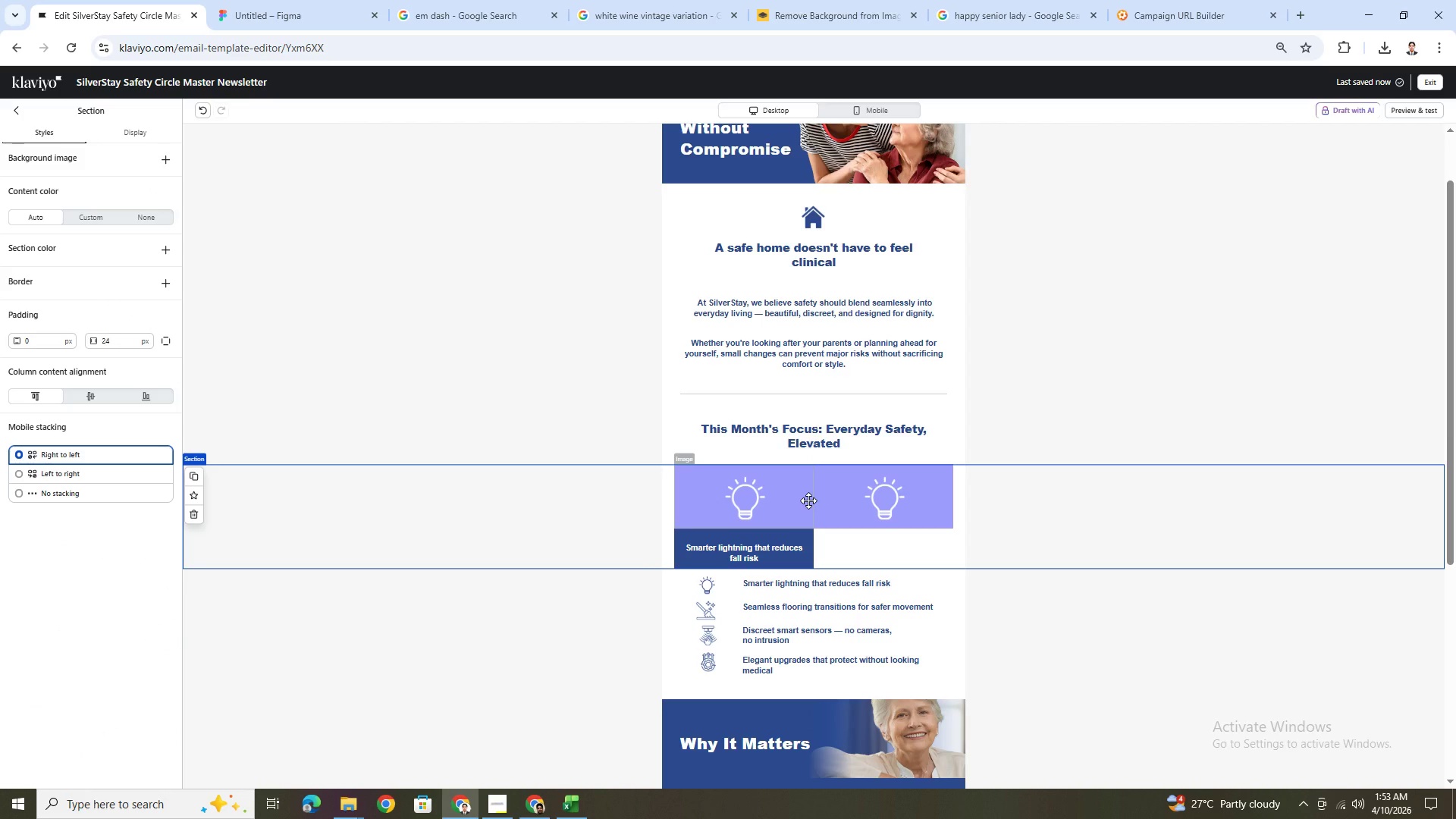 
left_click([808, 500])
 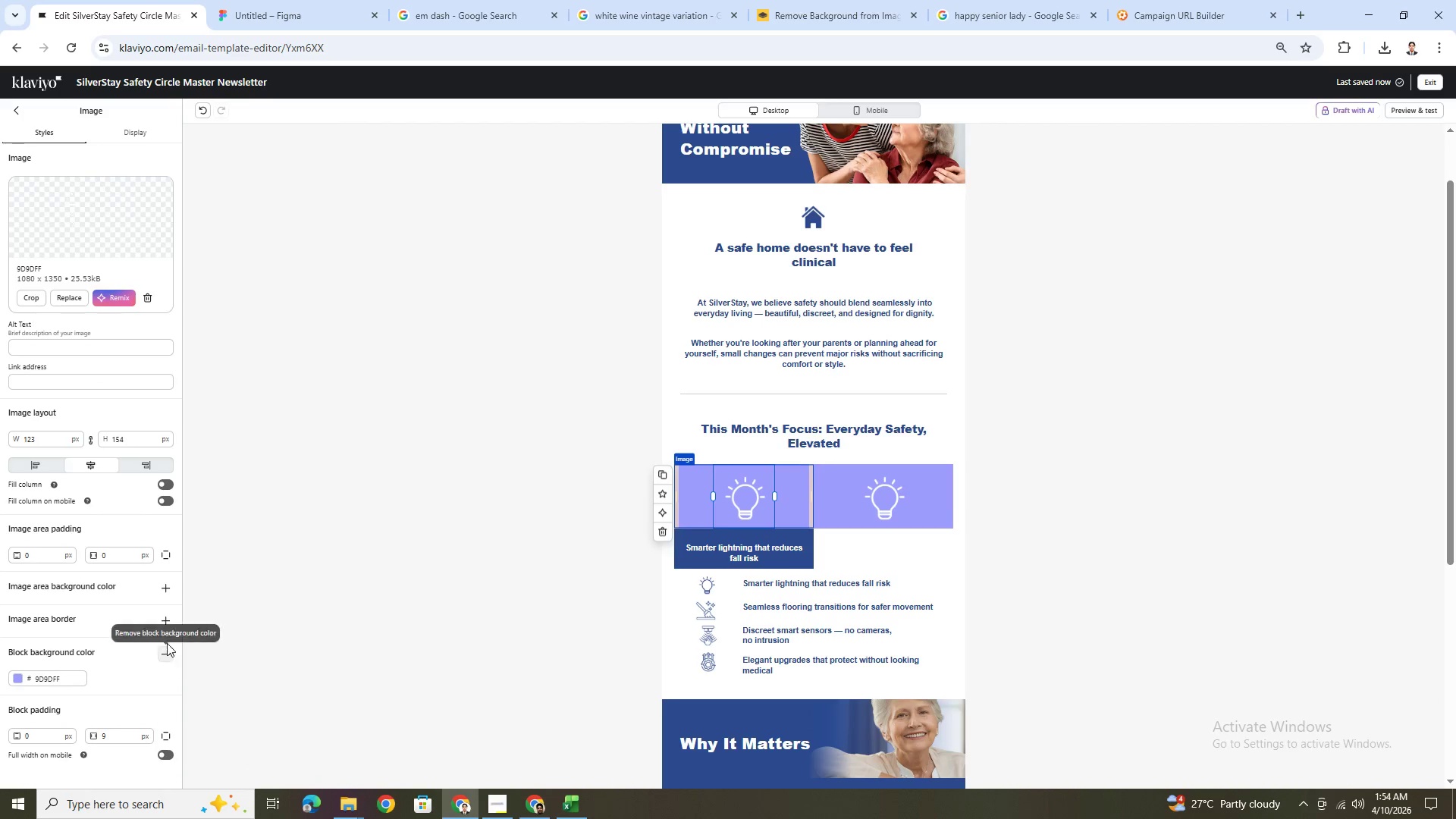 
wait(13.78)
 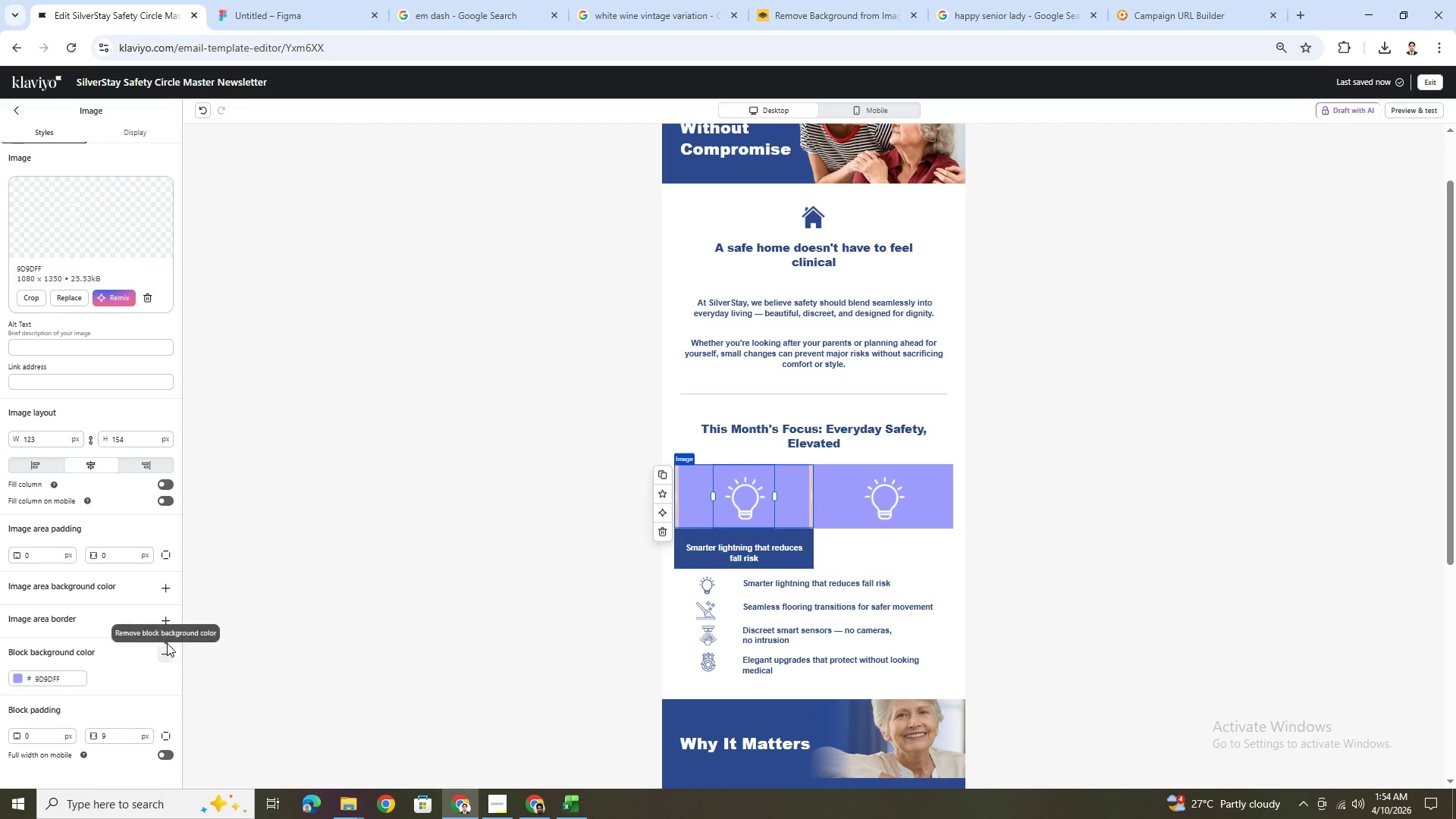 
scroll: coordinate [140, 641], scroll_direction: none, amount: 0.0
 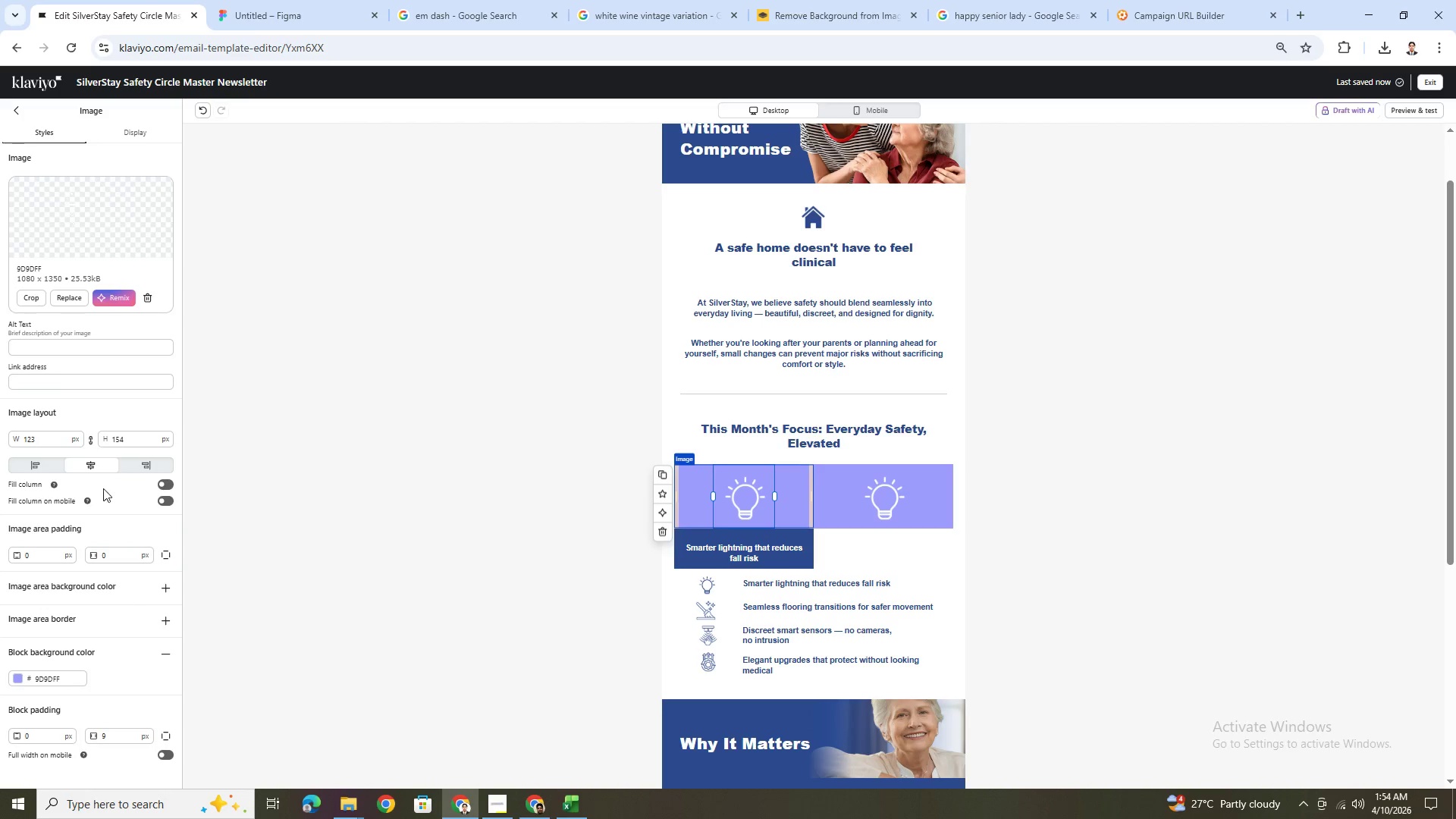 
left_click([40, 468])
 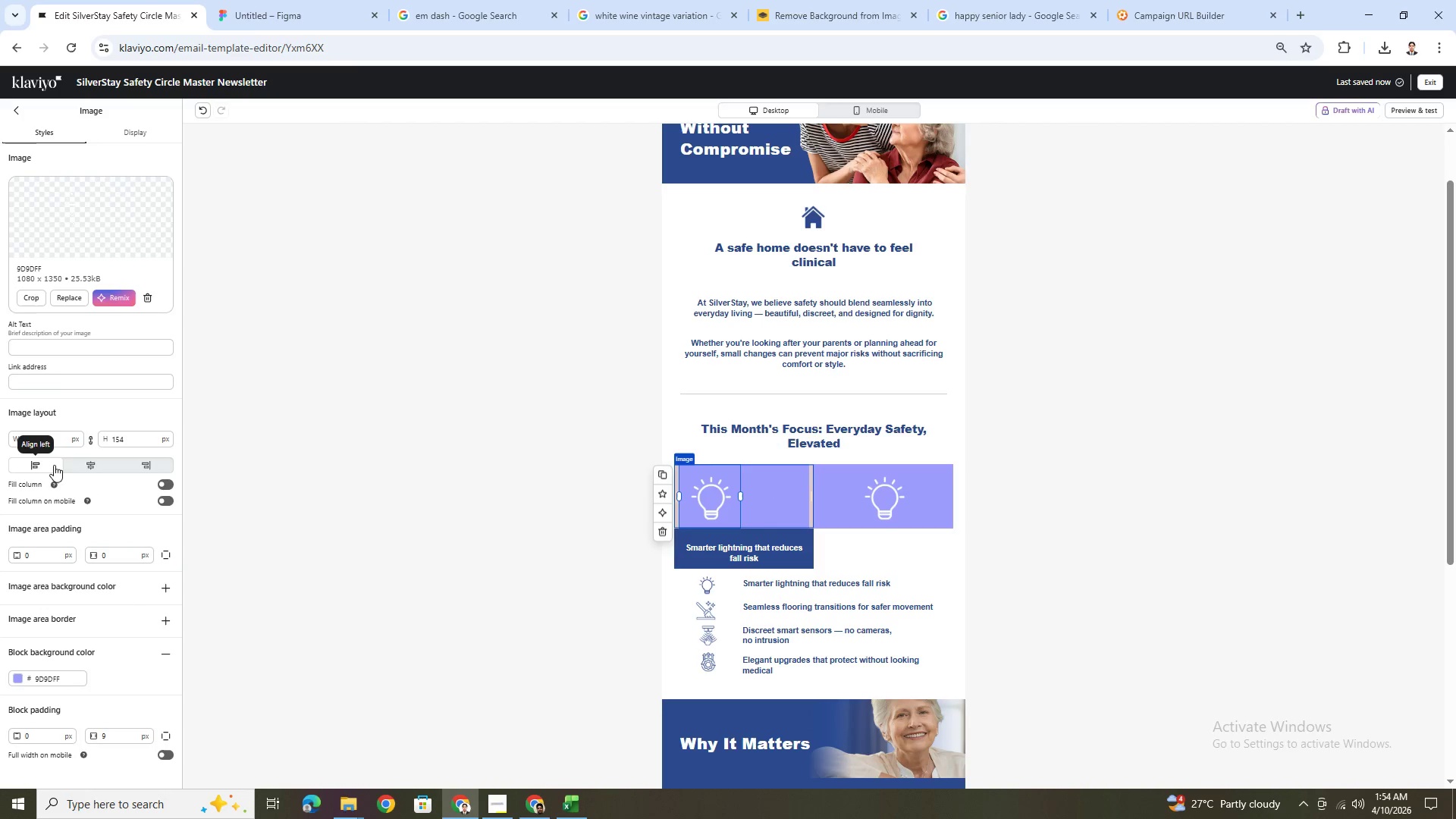 
left_click([73, 463])
 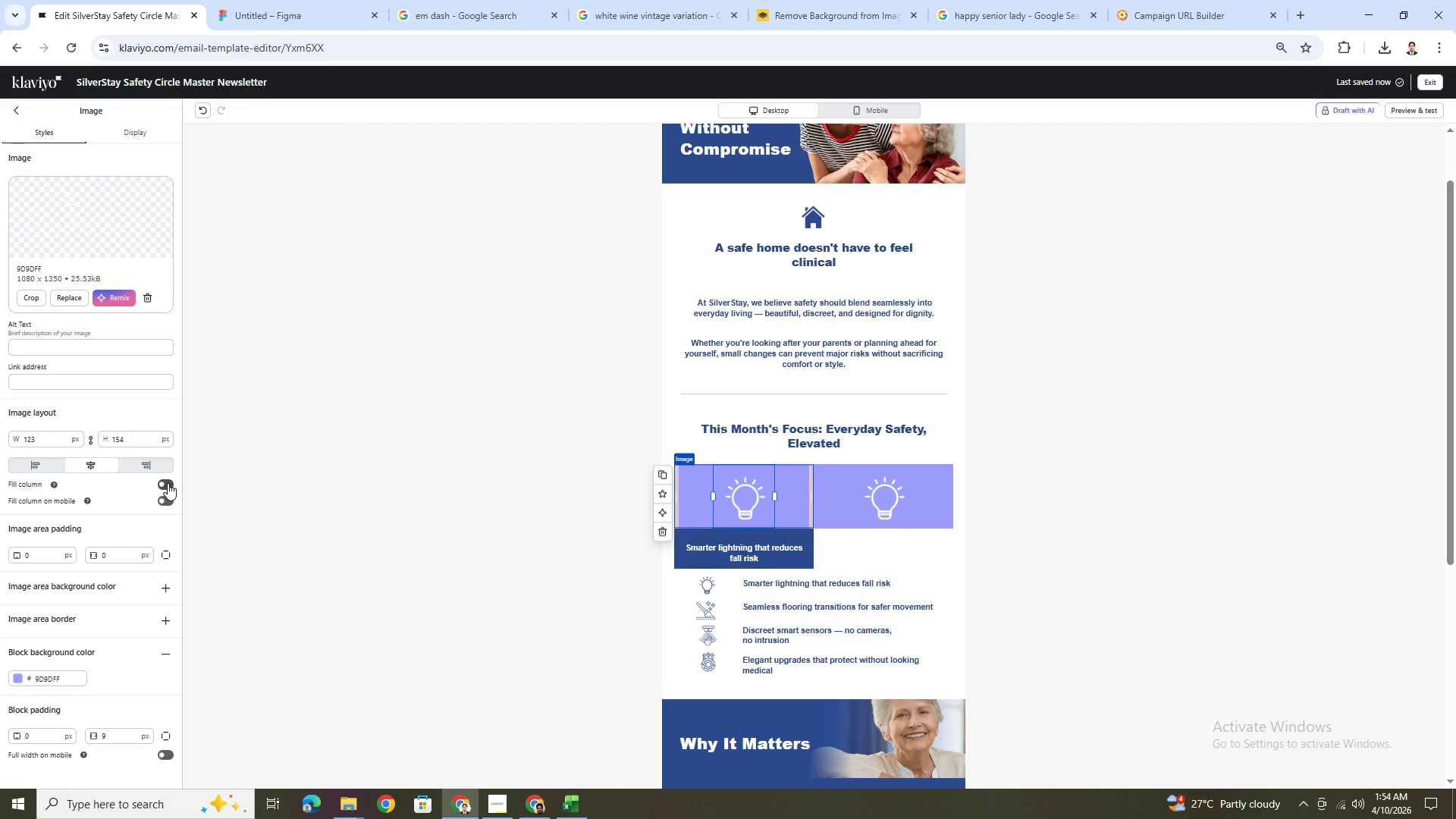 
left_click([168, 483])
 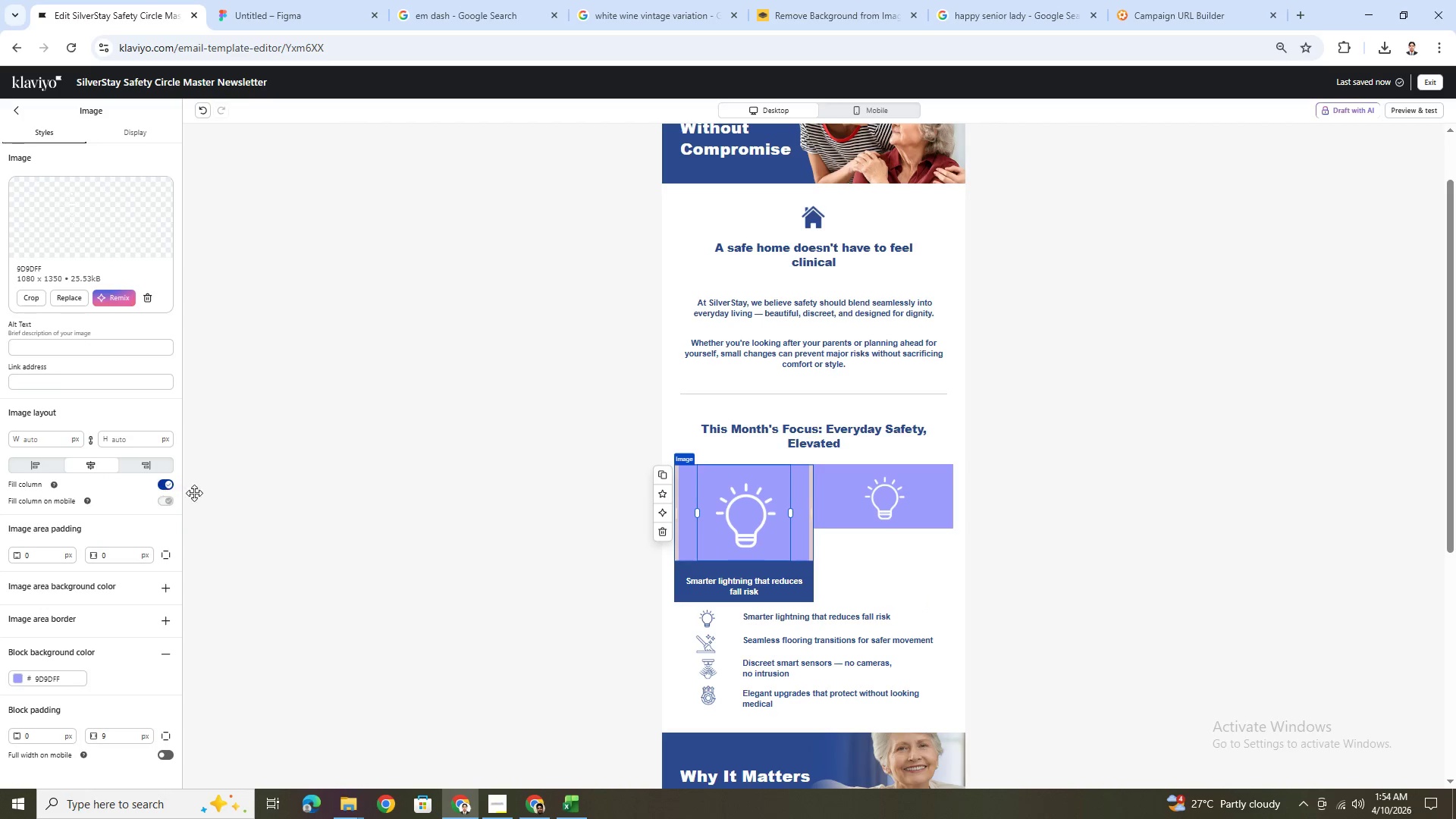 
left_click([926, 595])
 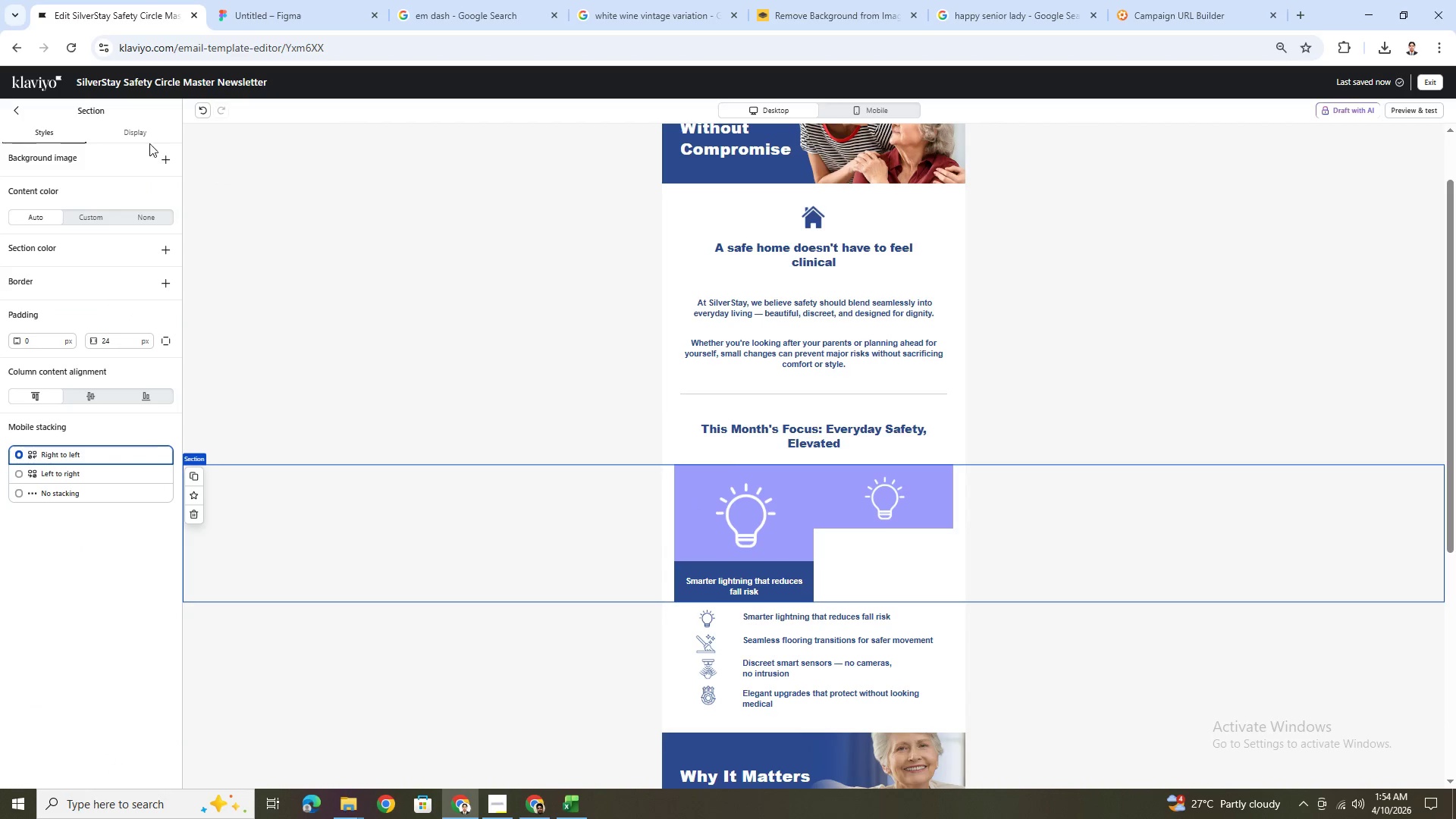 
left_click([206, 112])
 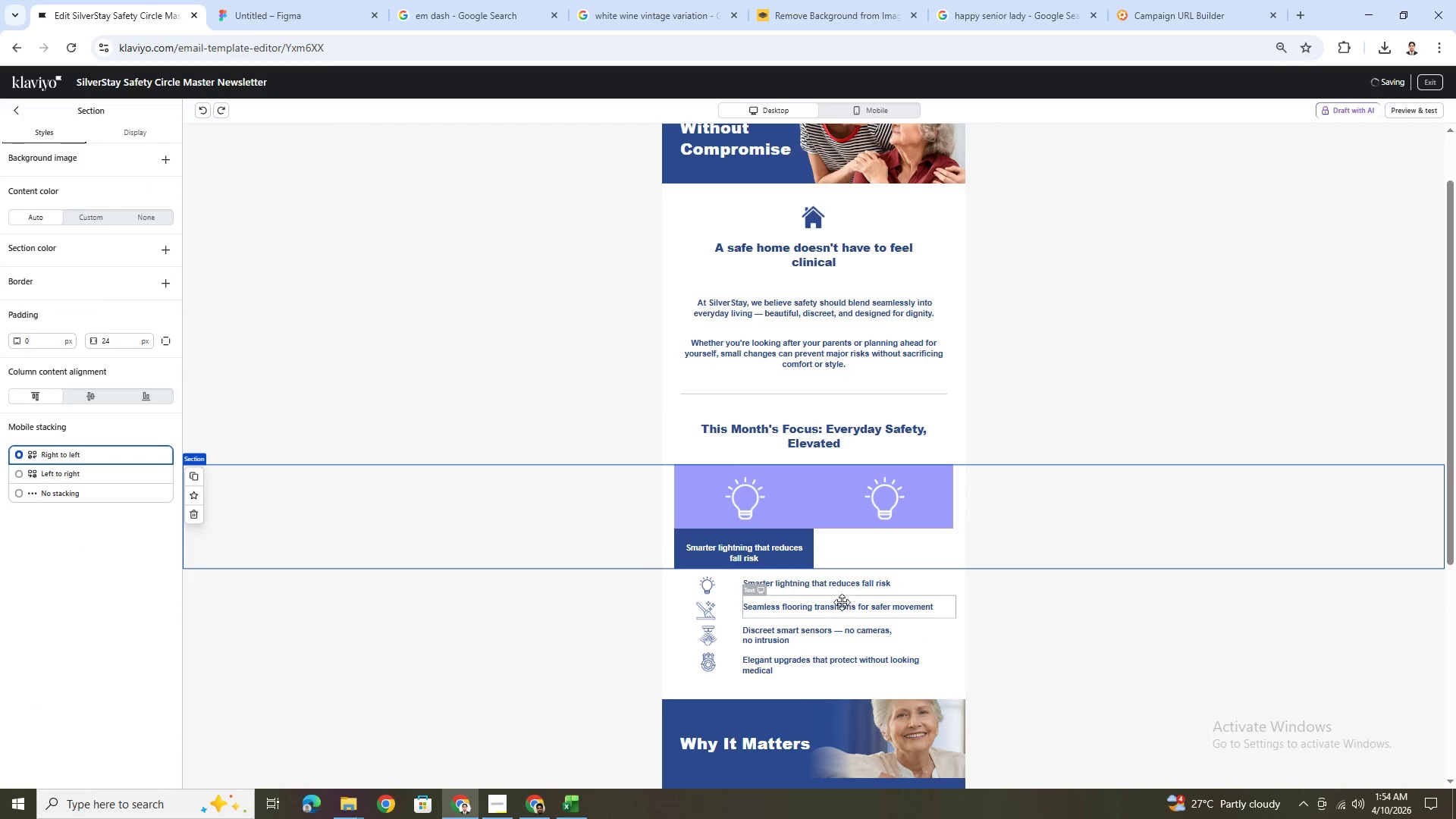 
left_click([780, 494])
 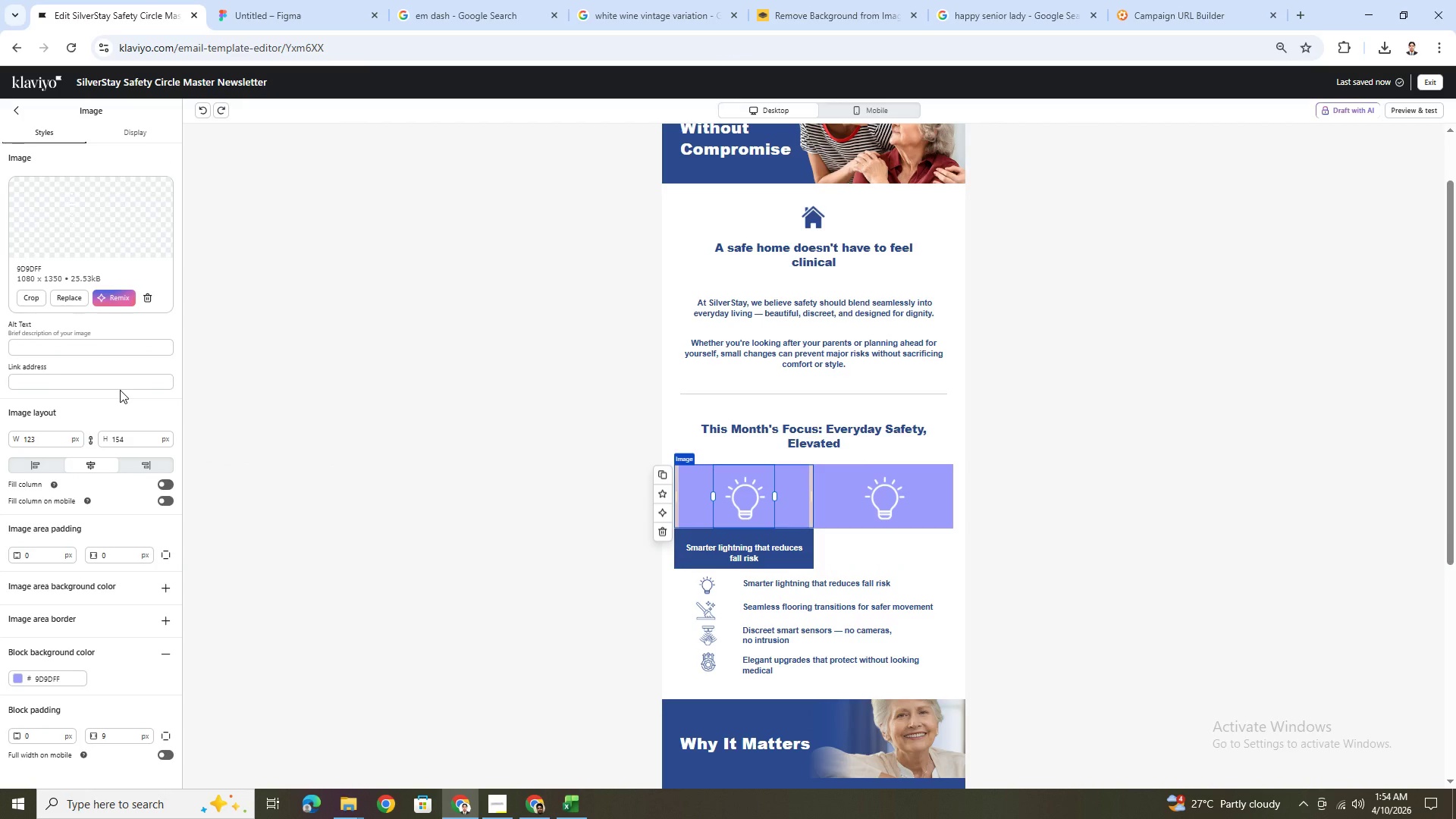 
left_click([928, 553])
 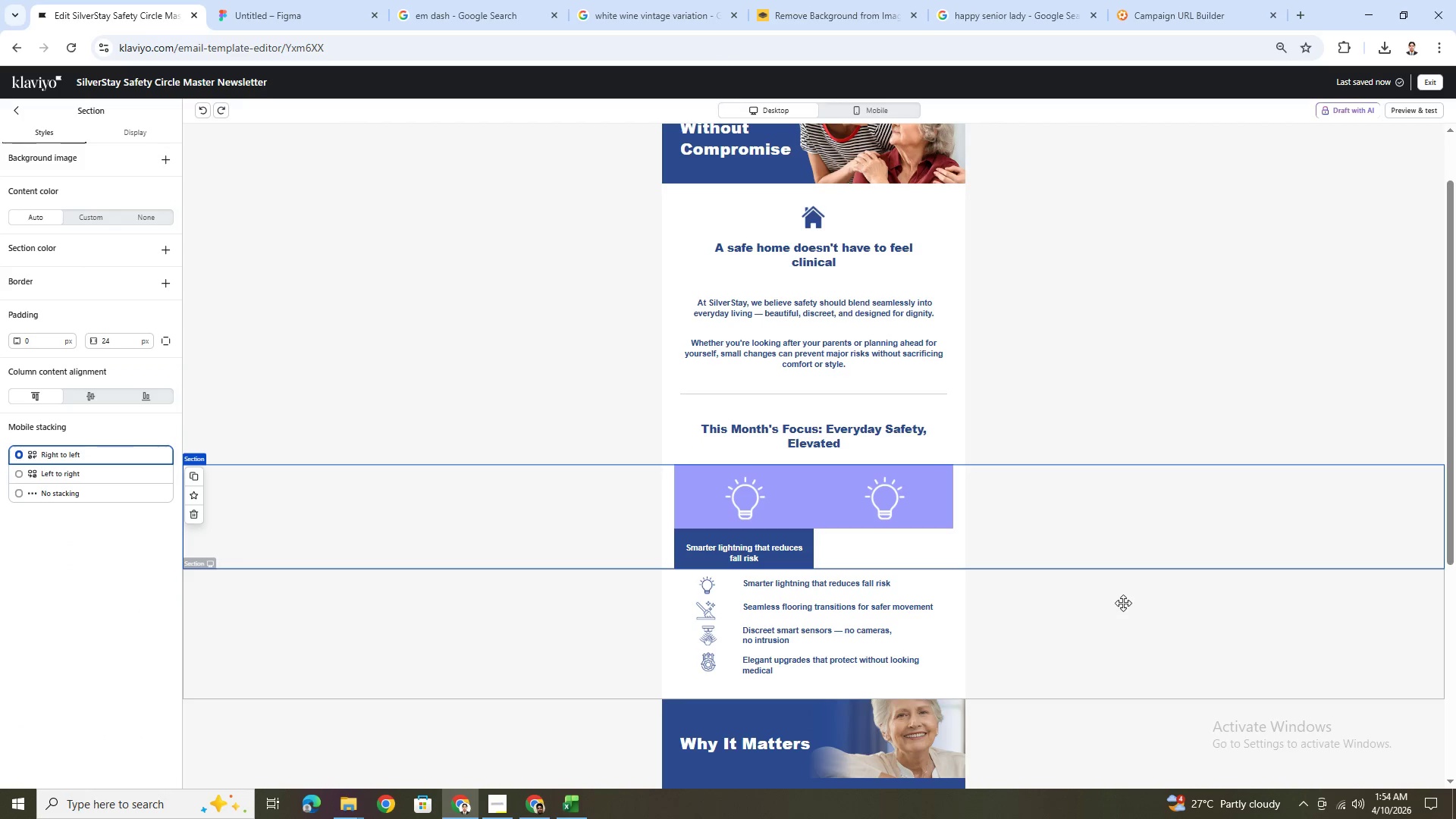 
scroll: coordinate [1119, 607], scroll_direction: up, amount: 2.0
 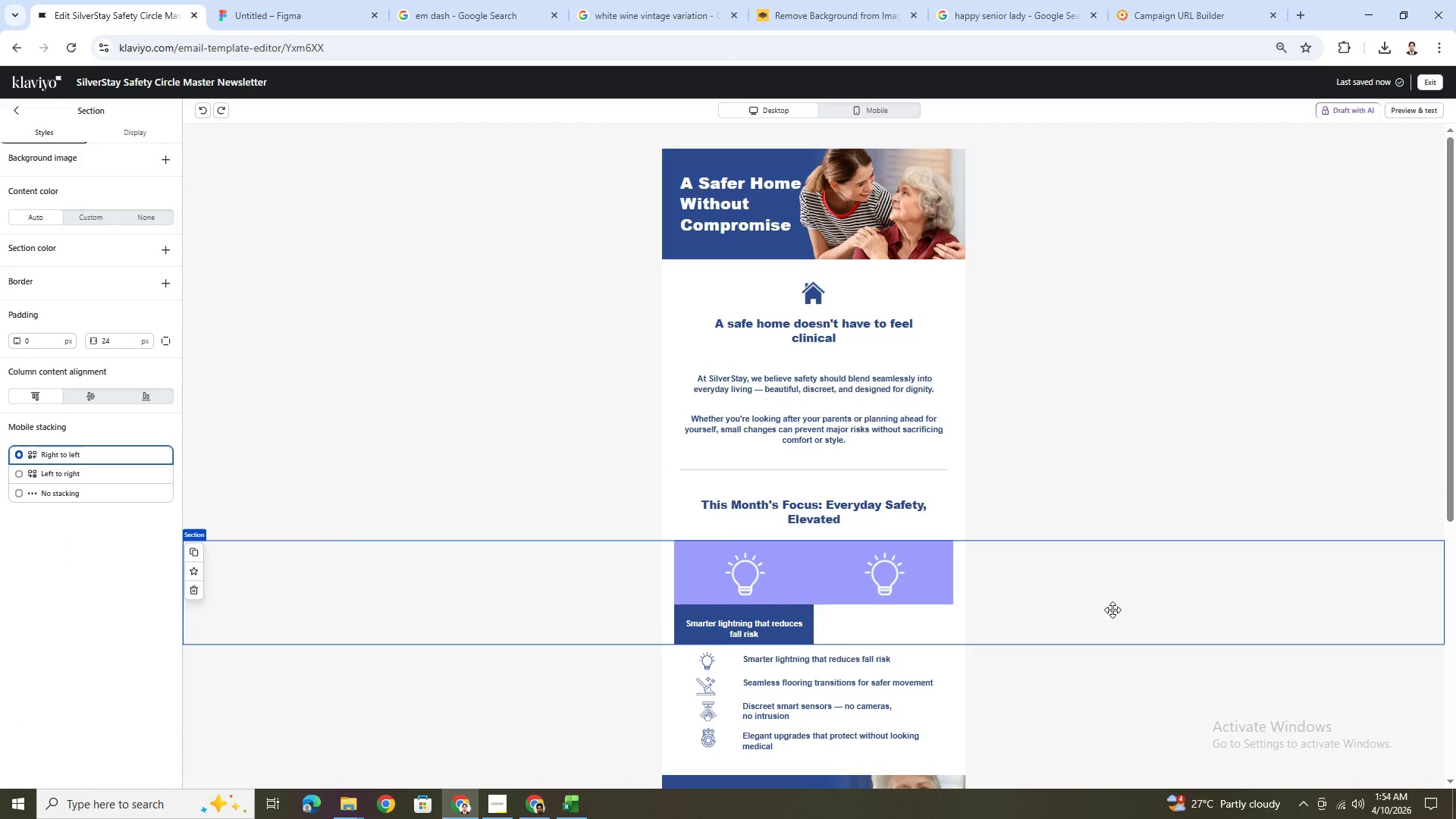 
hold_key(key=ControlLeft, duration=1.5)
scroll: coordinate [1110, 610], scroll_direction: down, amount: 4.0
 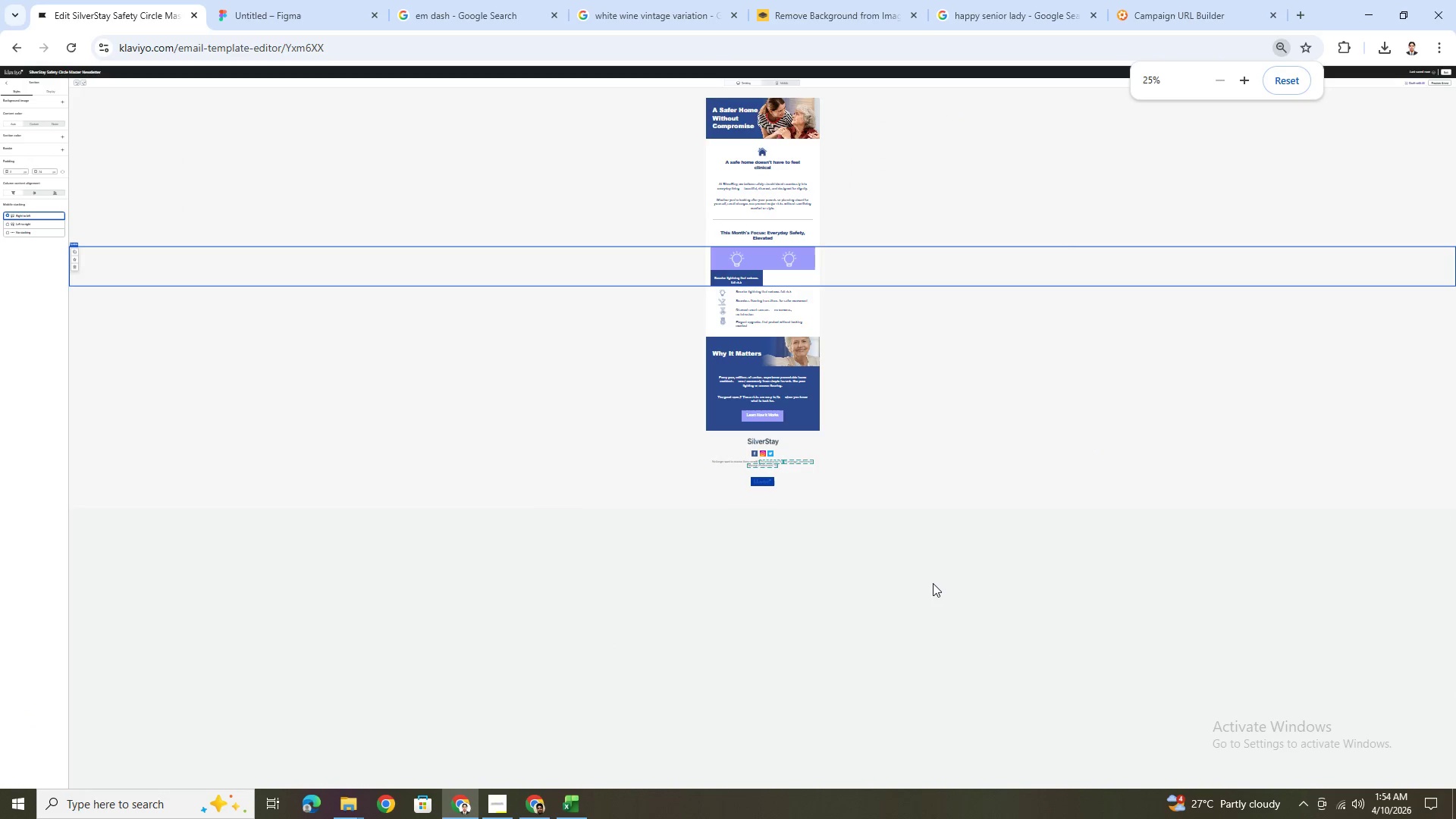 
key(Control+ControlLeft)
 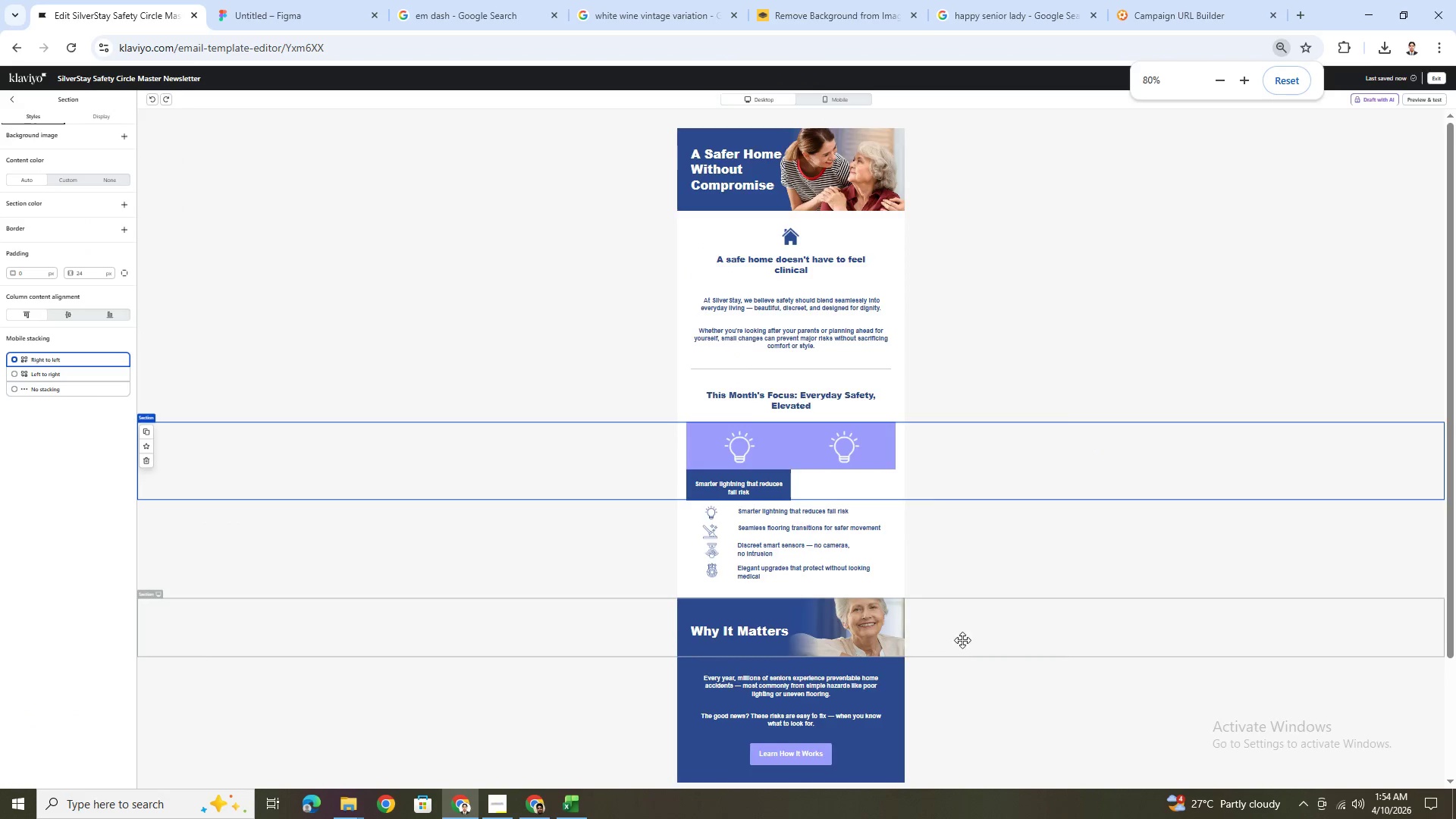 
key(Control+ControlLeft)
 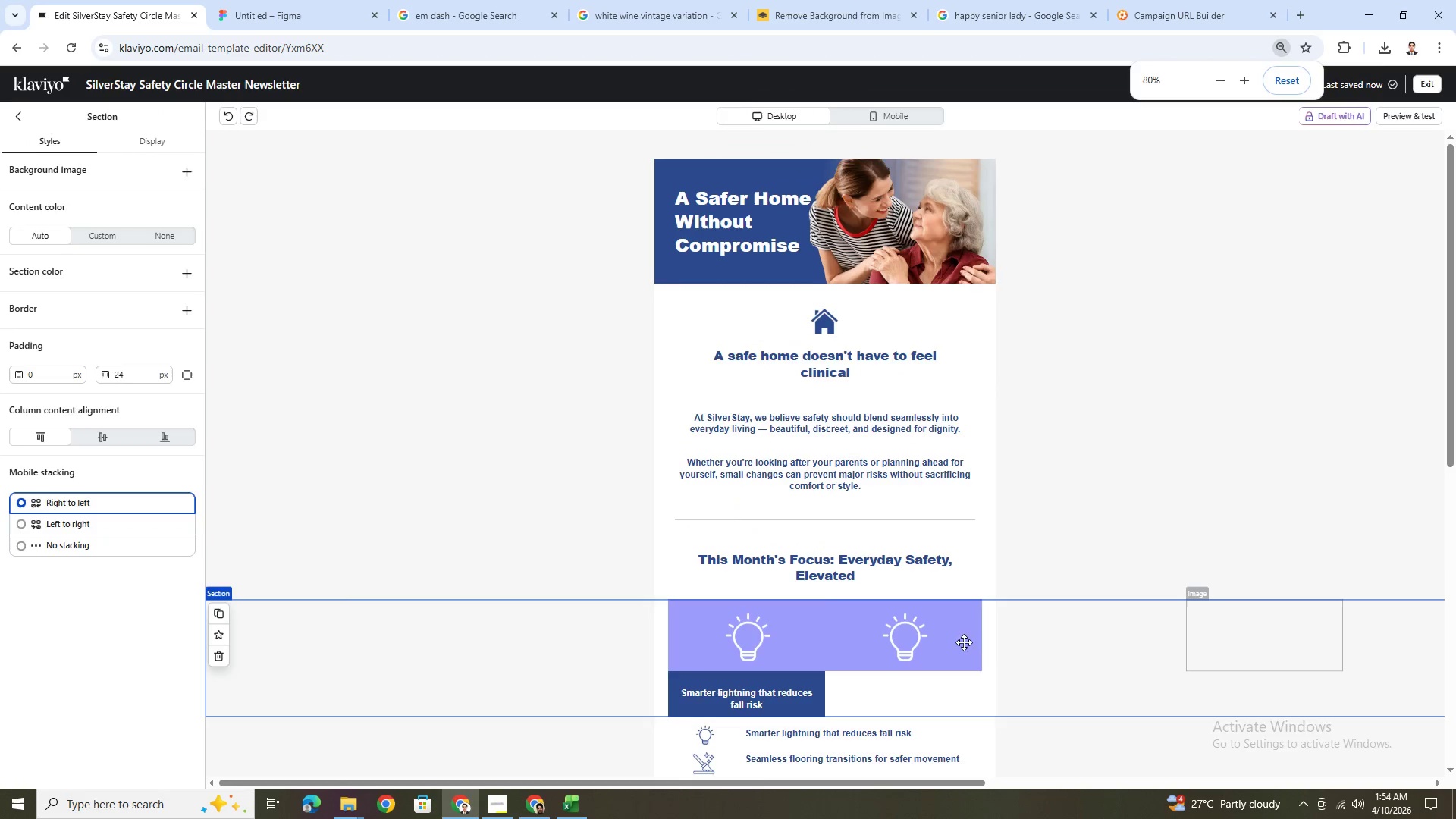 
key(Control+ControlLeft)
 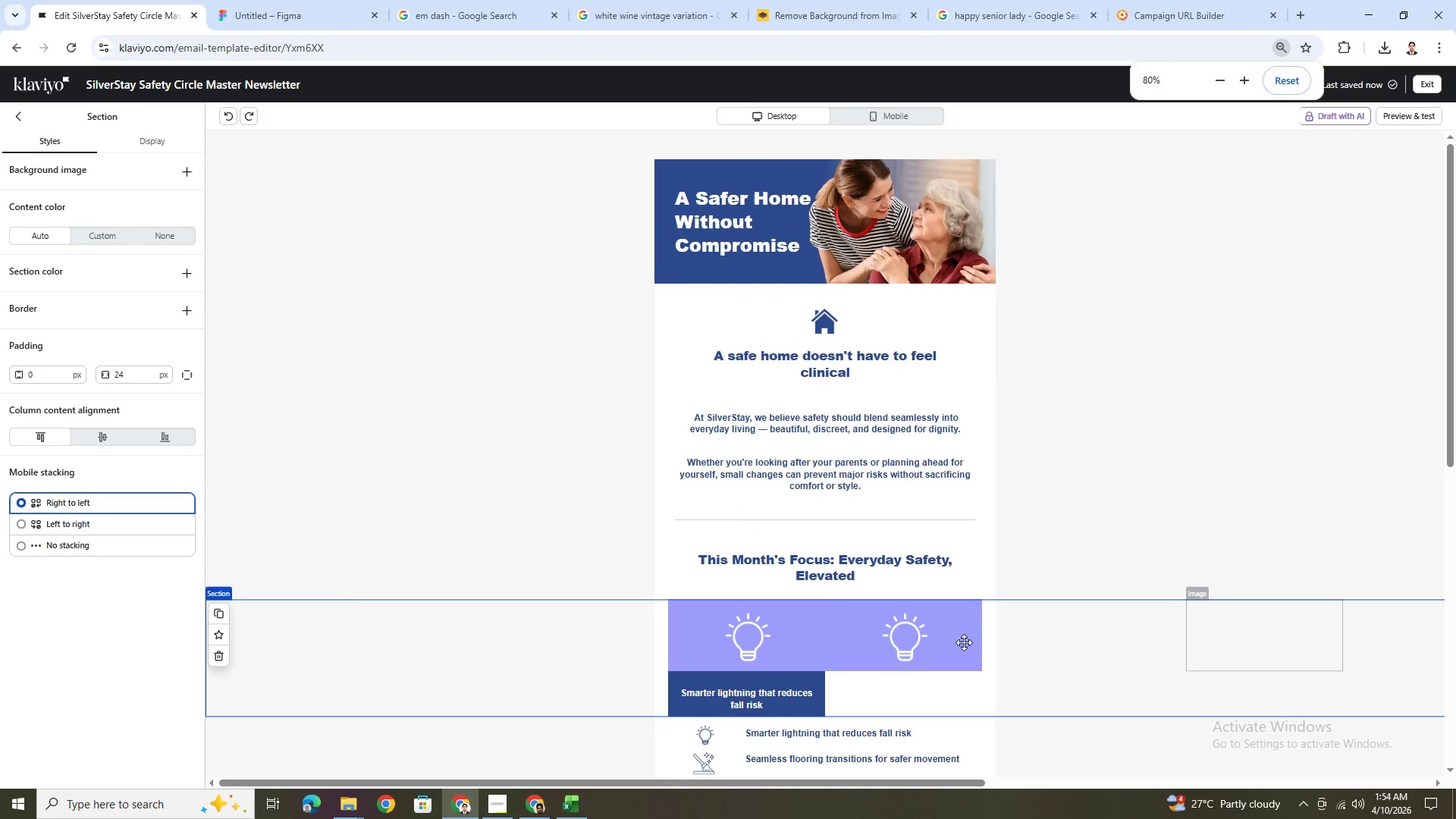 
key(Control+ControlLeft)
 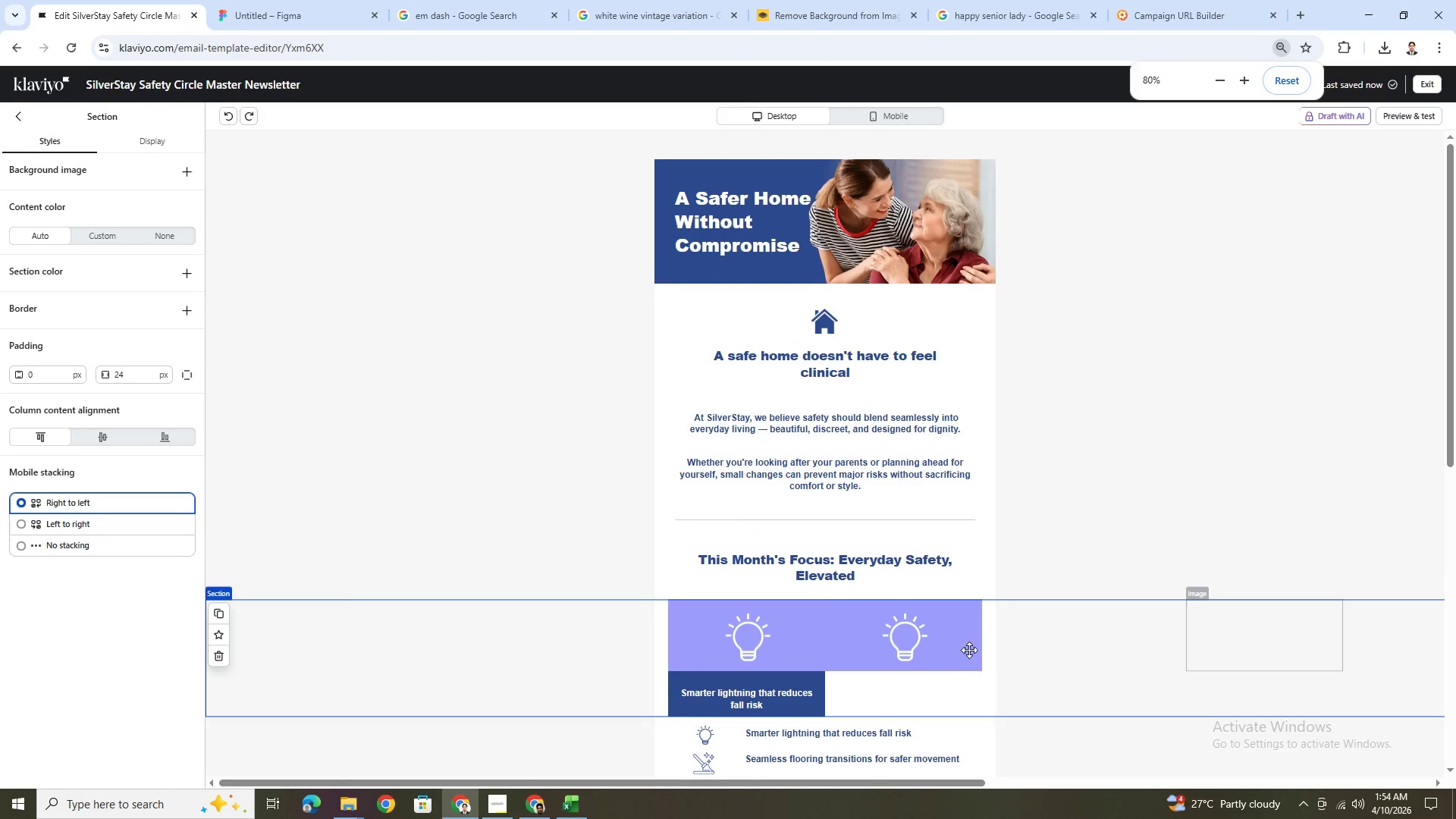 
key(Control+ControlLeft)
 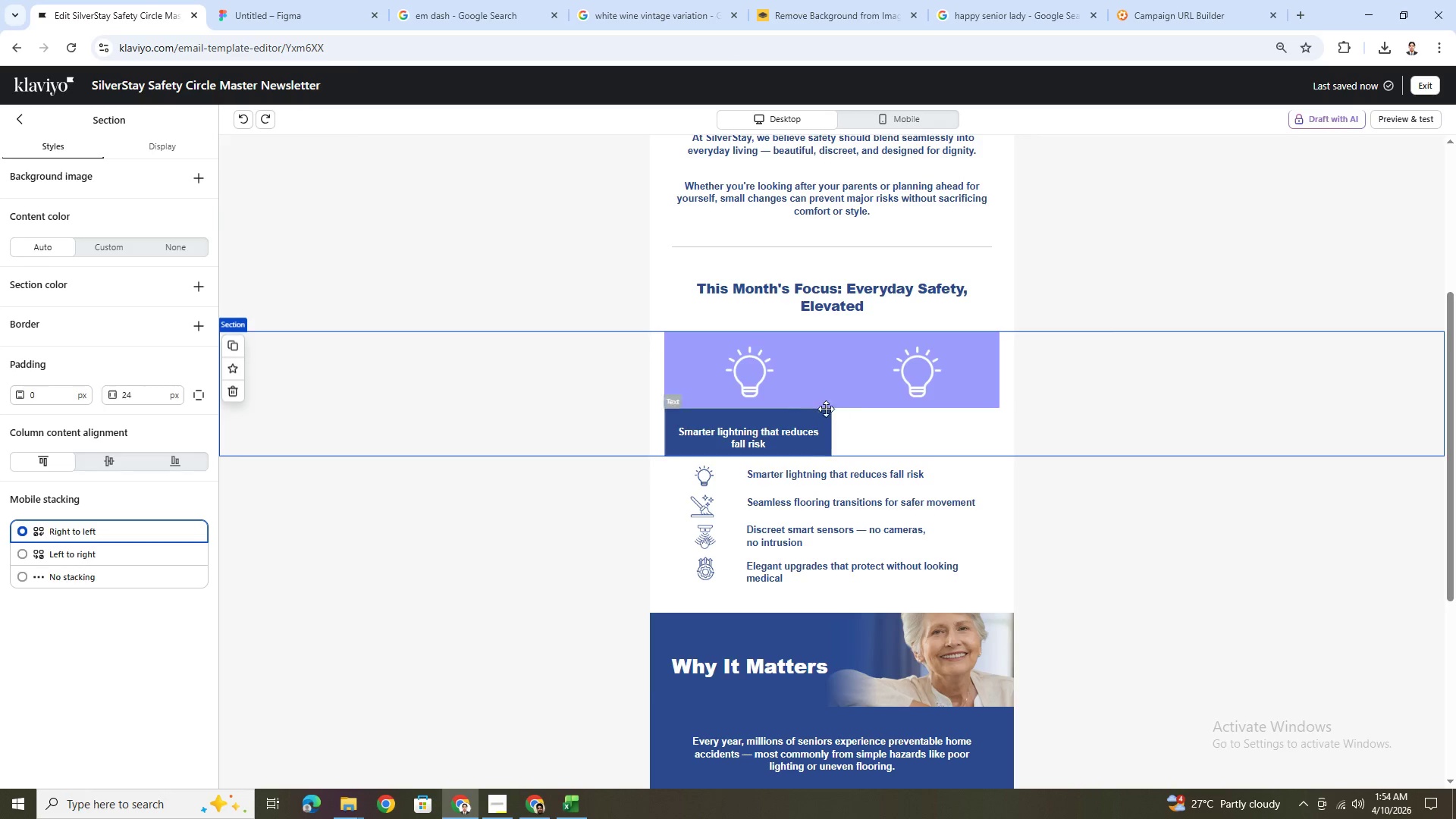 
scroll: coordinate [976, 657], scroll_direction: up, amount: 1.0
 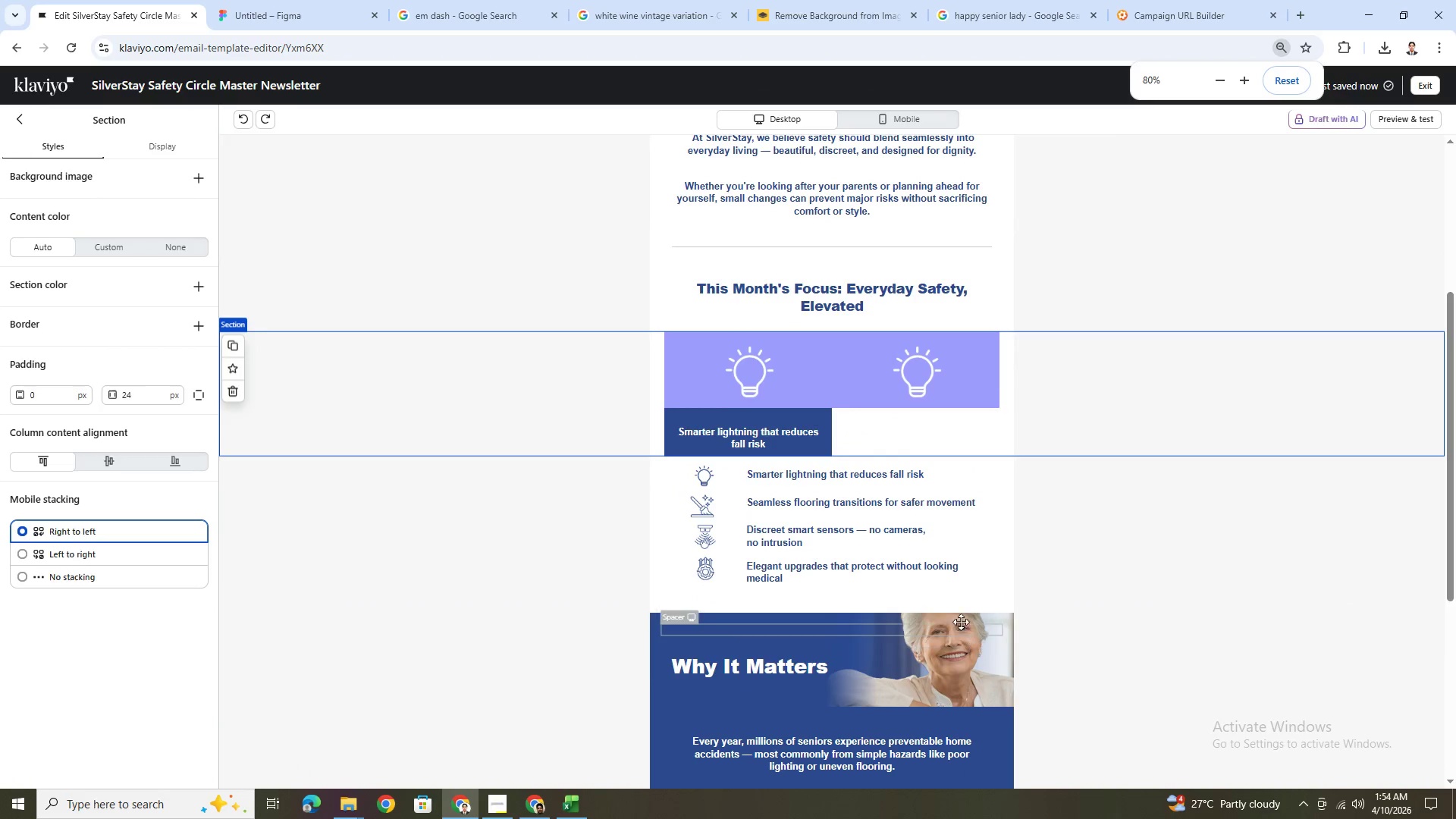 
left_click([806, 376])
 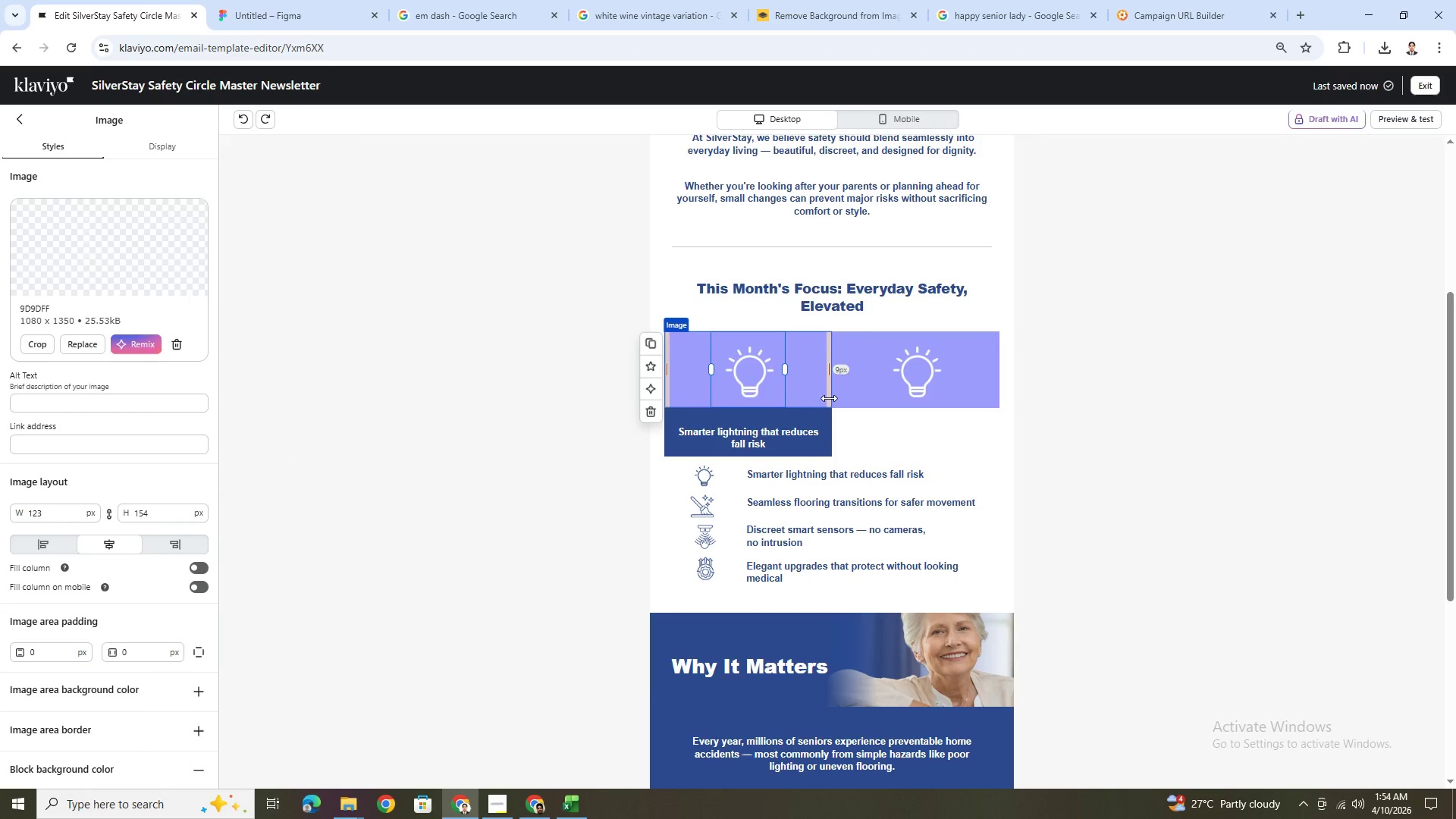 
left_click_drag(start_coordinate=[829, 398], to_coordinate=[830, 385])
 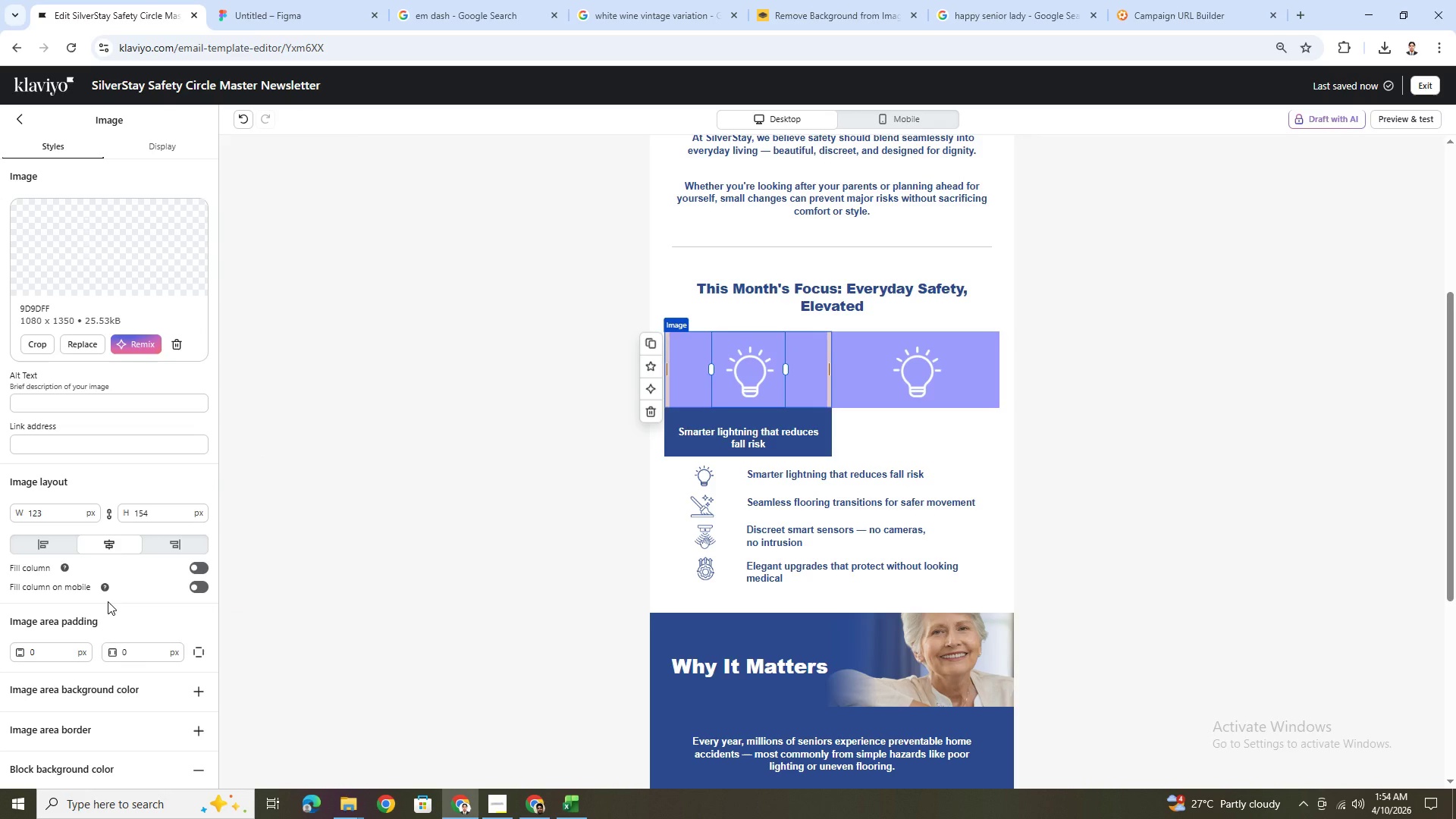 
scroll: coordinate [127, 710], scroll_direction: down, amount: 4.0
 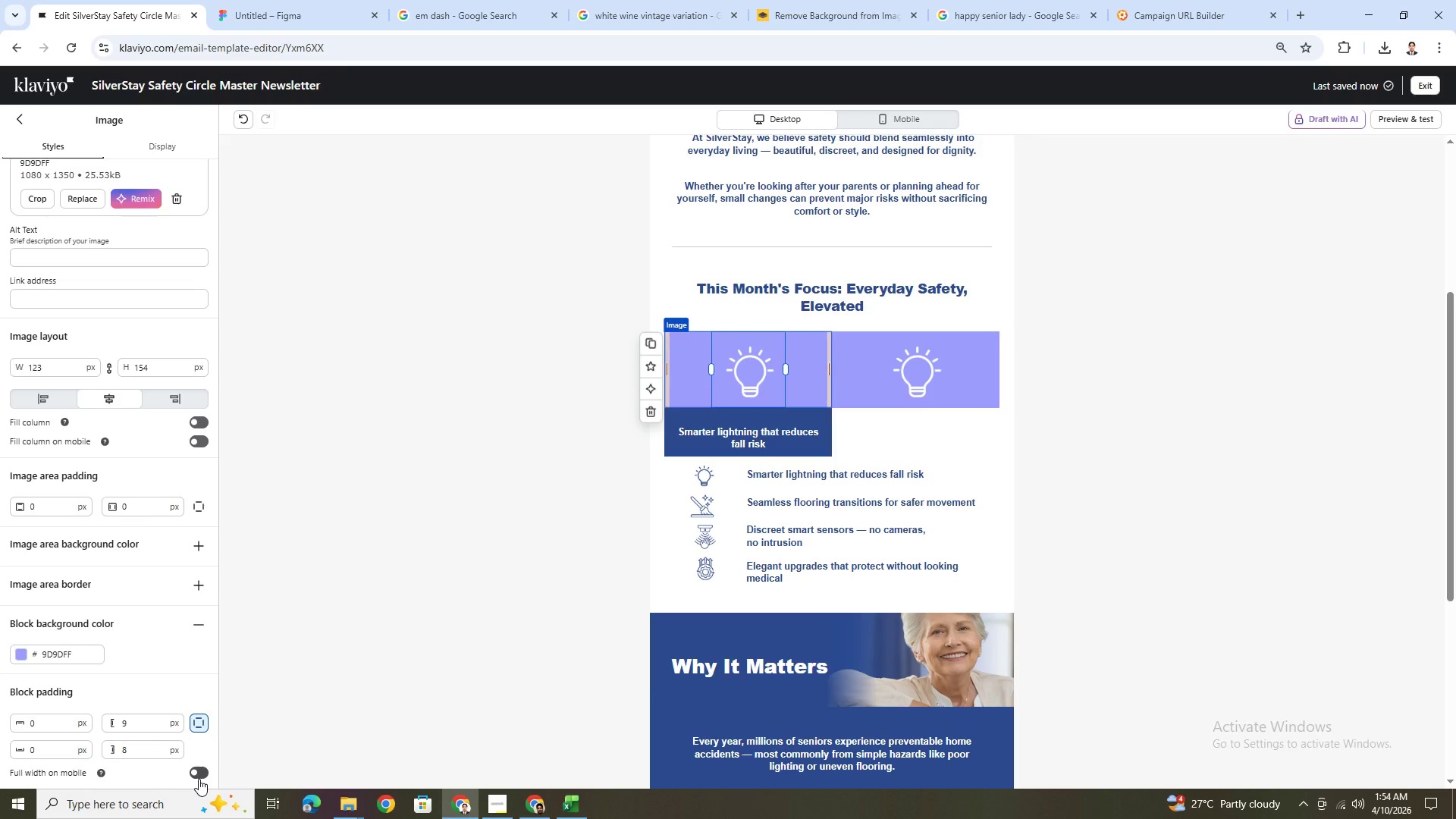 
wait(11.88)
 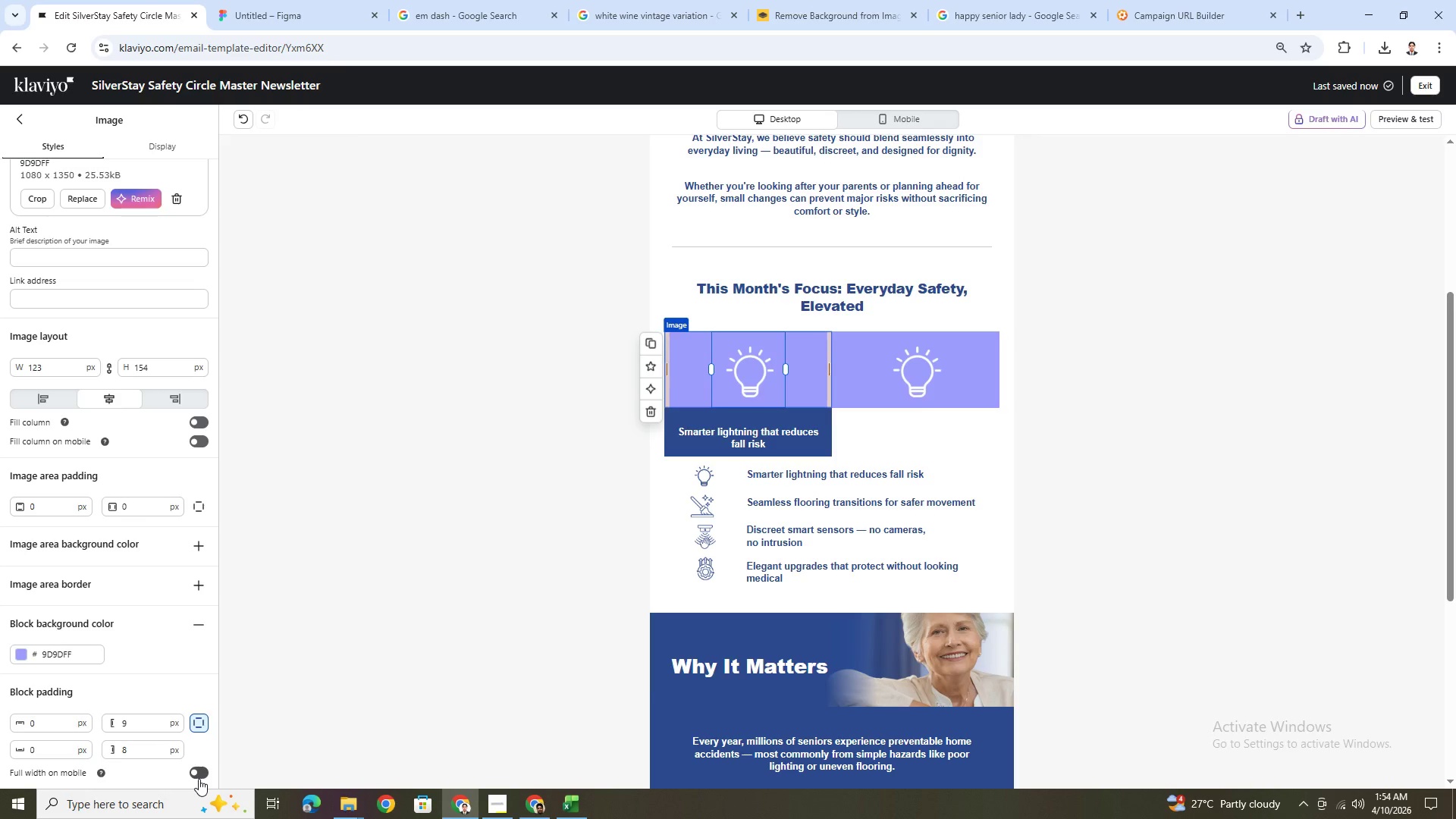 
left_click([206, 591])
 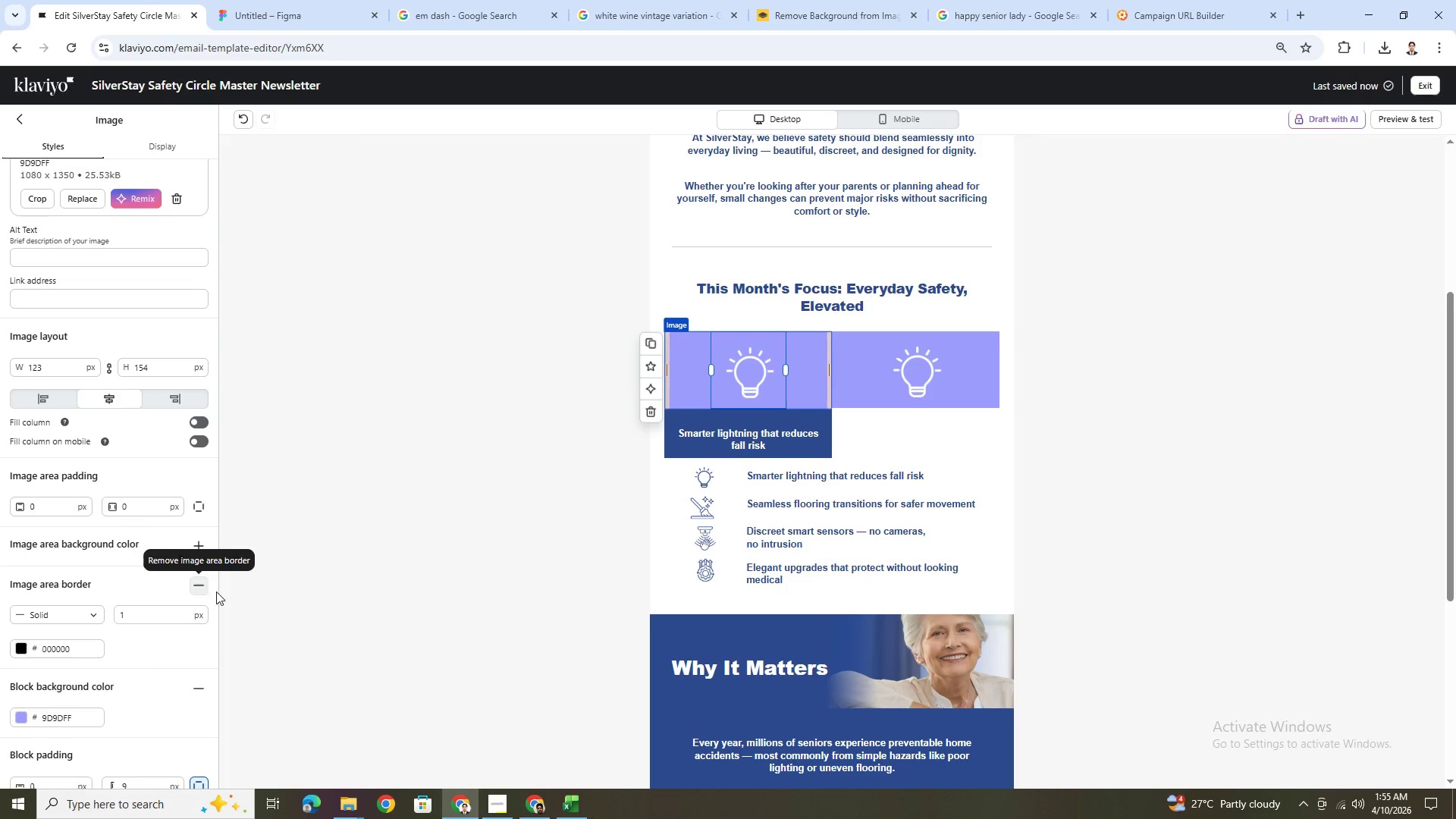 
left_click([999, 533])
 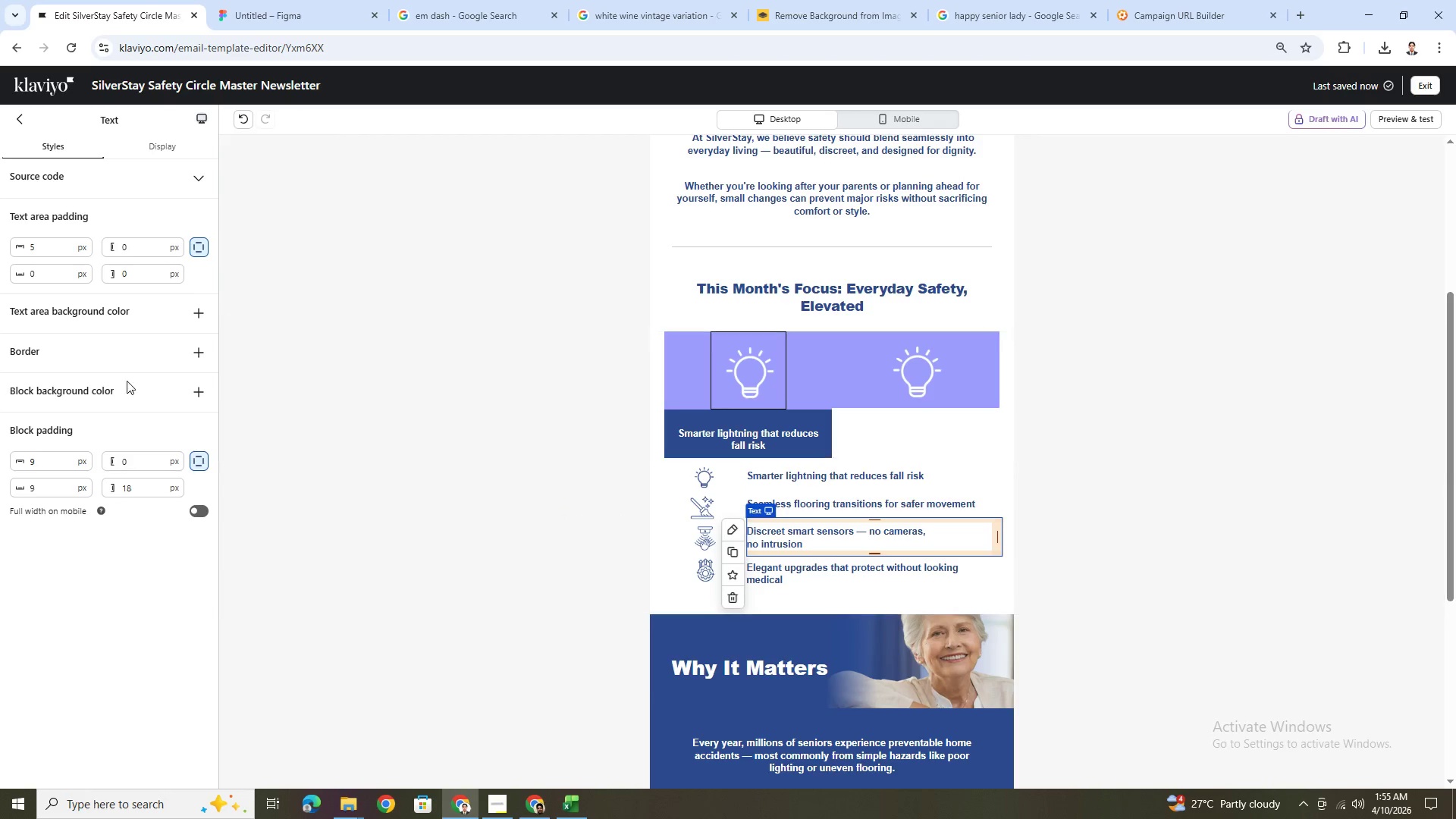 
mouse_move([264, 135])
 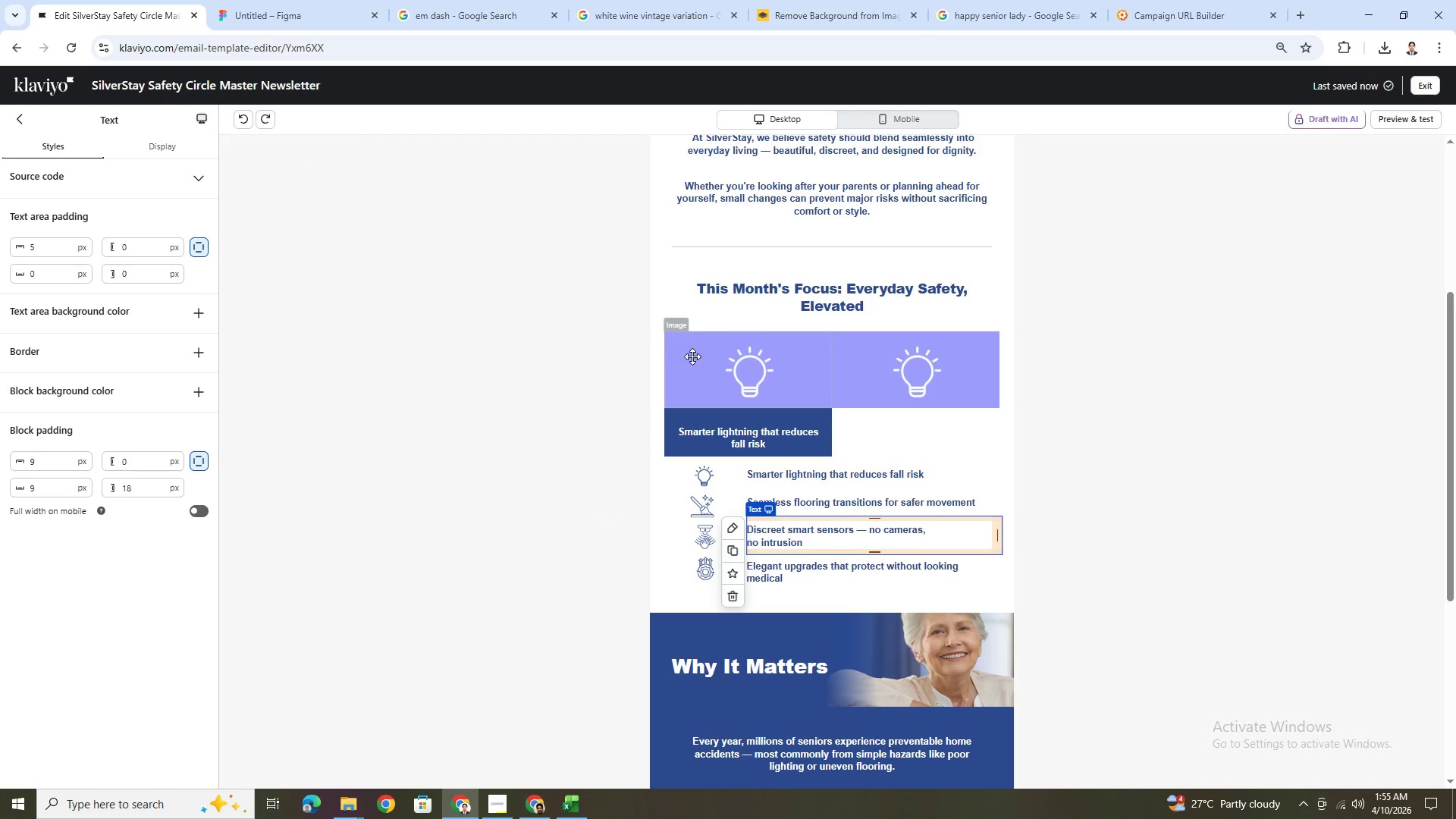 
left_click([699, 359])
 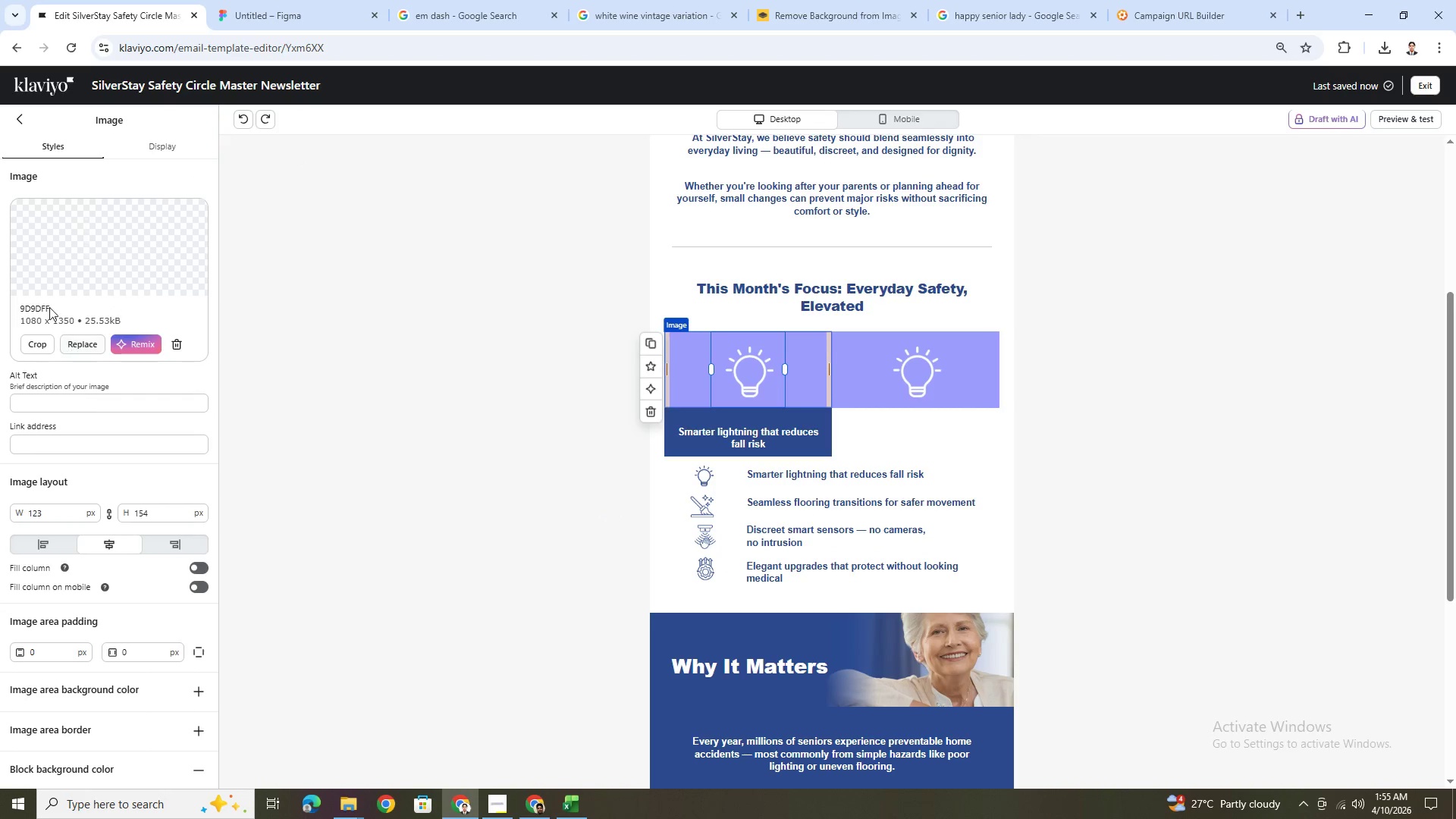 
left_click([39, 349])
 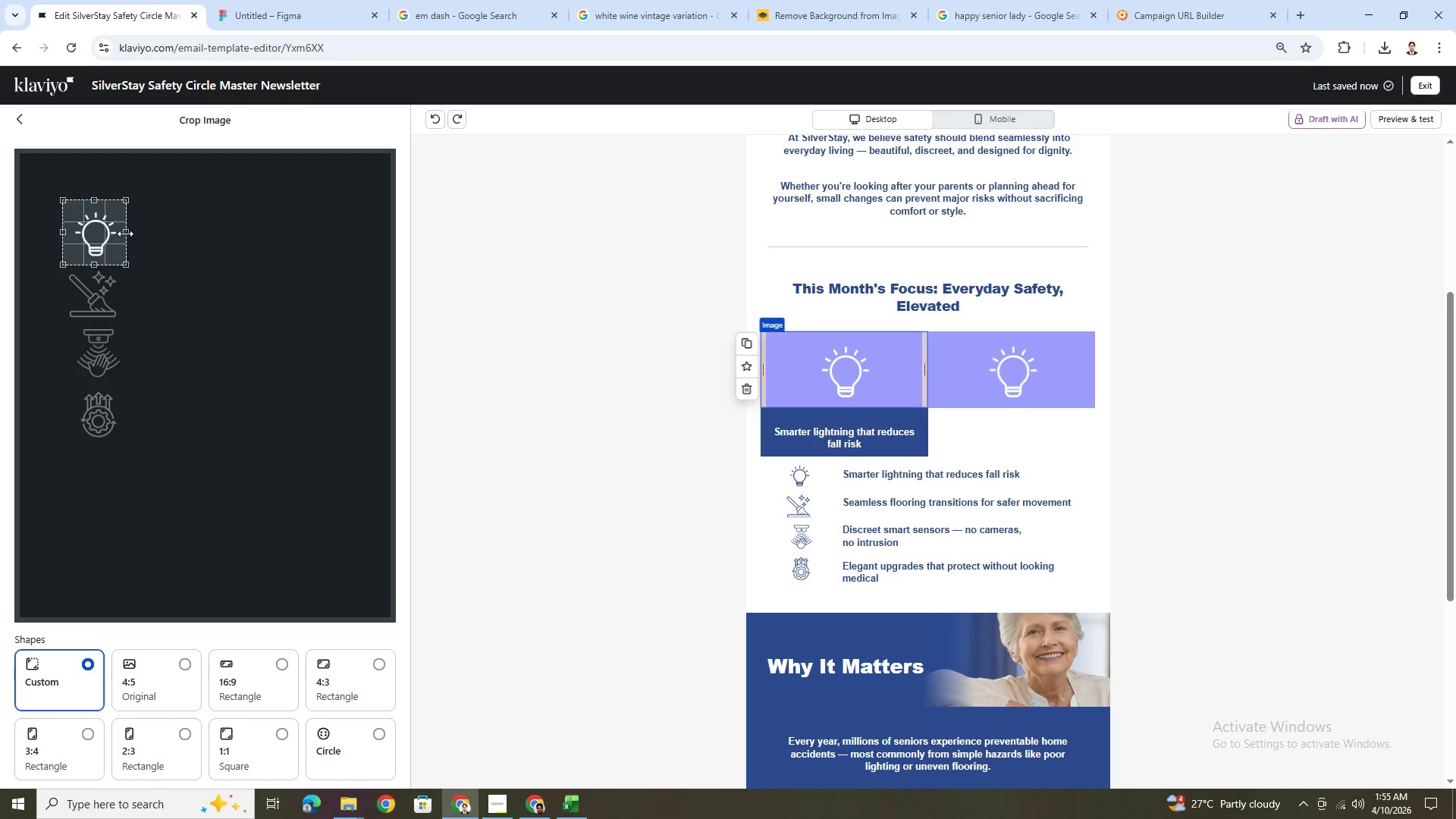 
left_click_drag(start_coordinate=[126, 232], to_coordinate=[157, 233])
 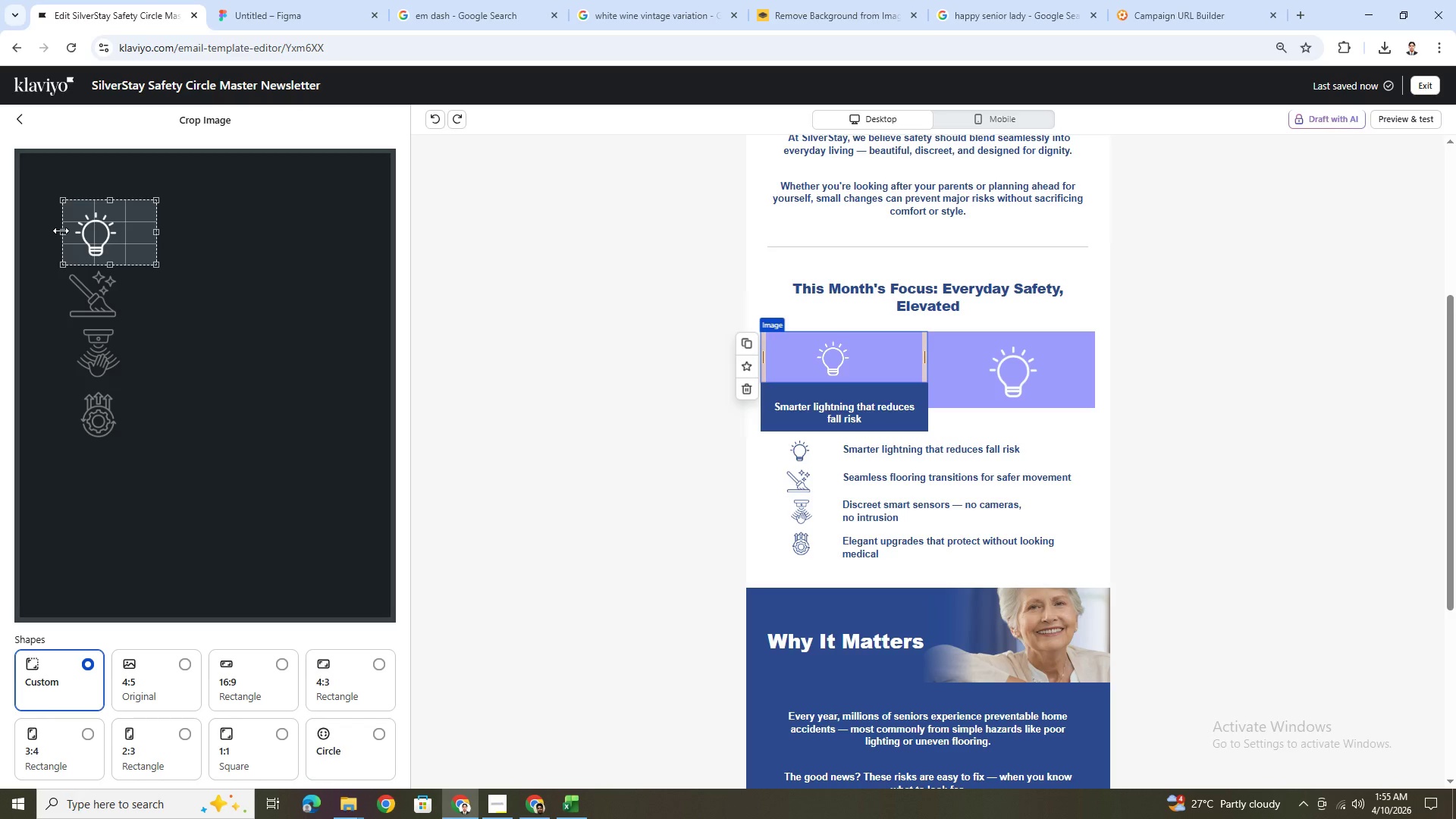 
left_click_drag(start_coordinate=[61, 231], to_coordinate=[10, 234])
 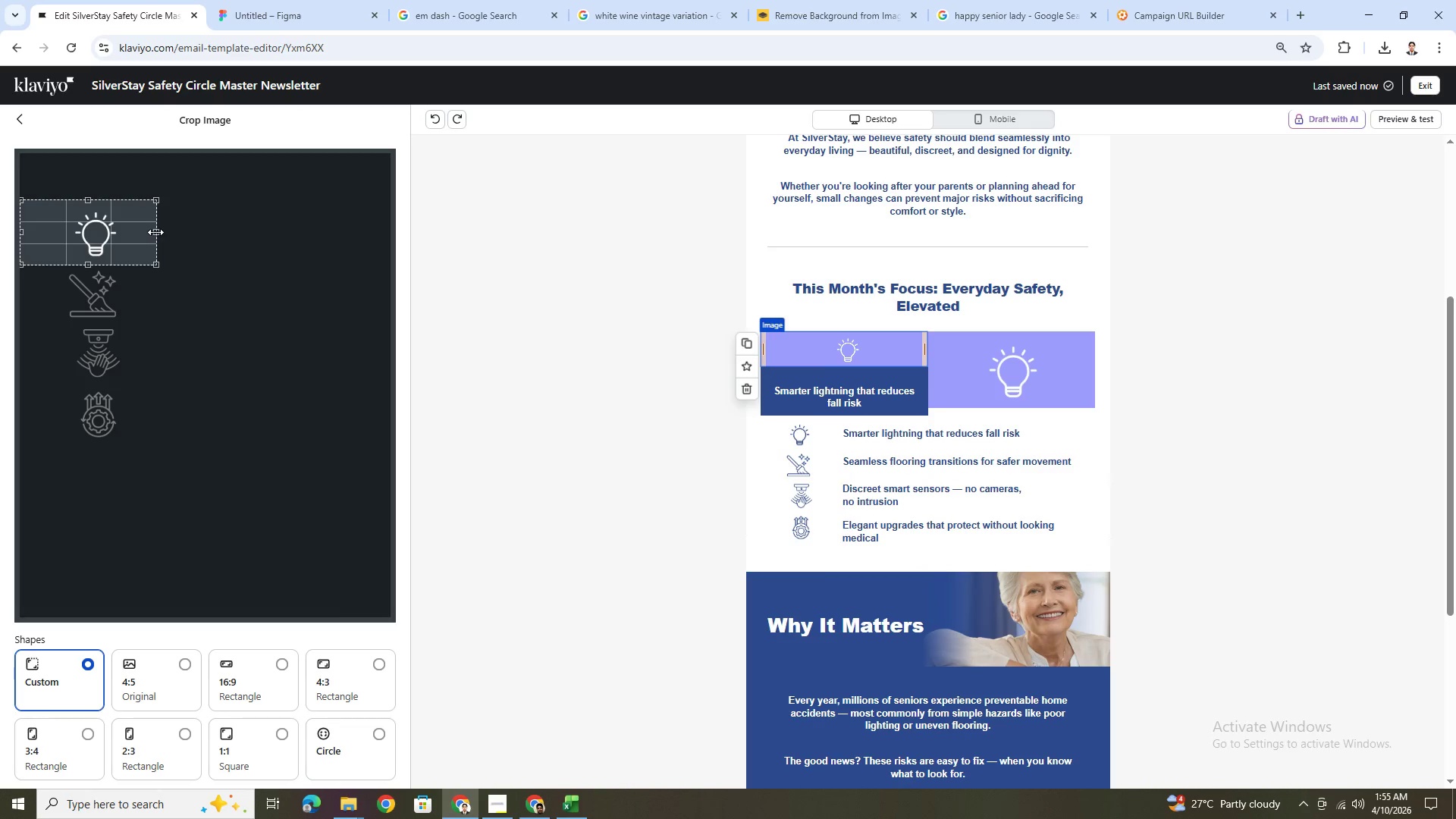 
left_click_drag(start_coordinate=[155, 232], to_coordinate=[162, 231])
 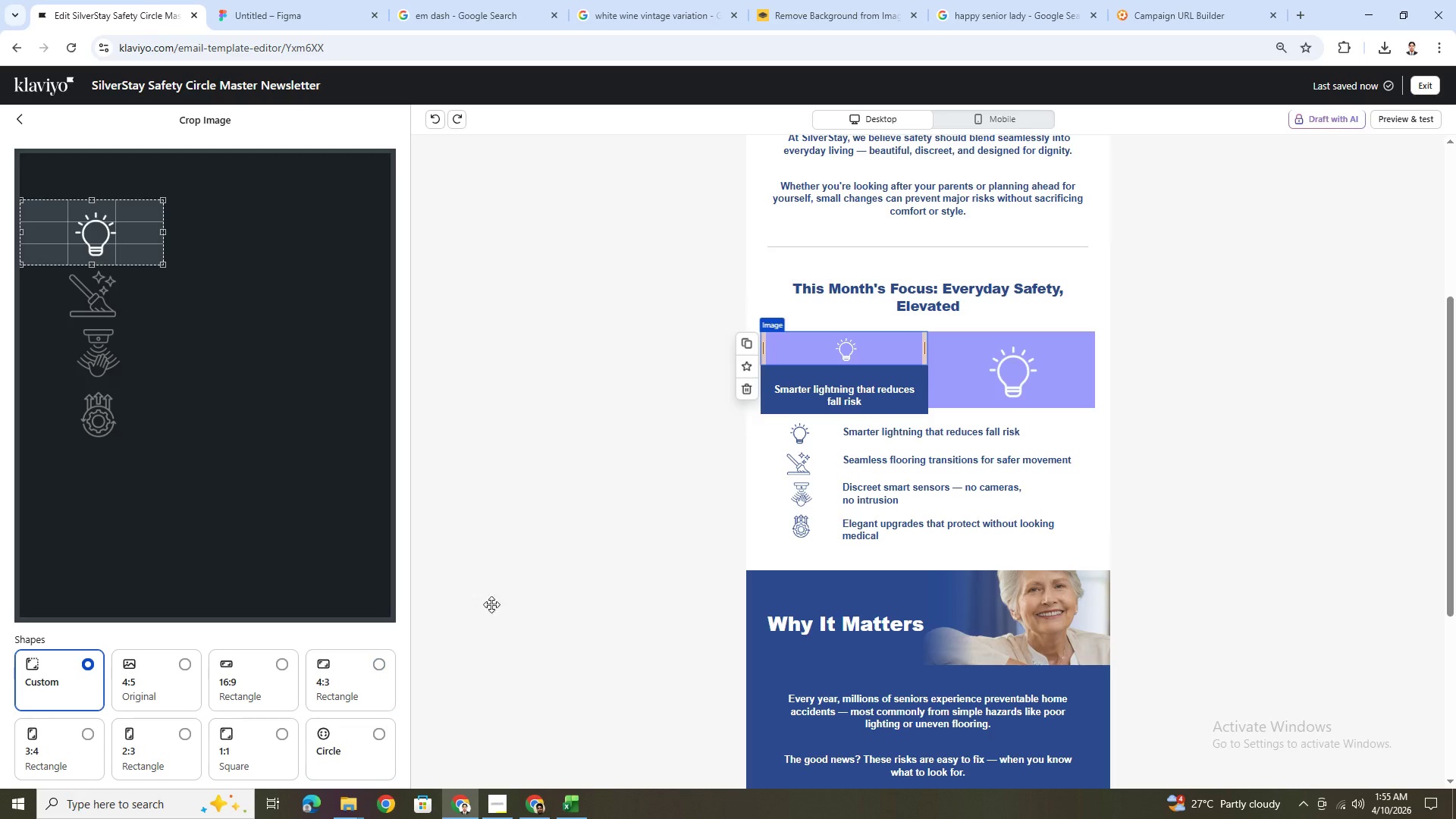 
scroll: coordinate [240, 558], scroll_direction: down, amount: 5.0
 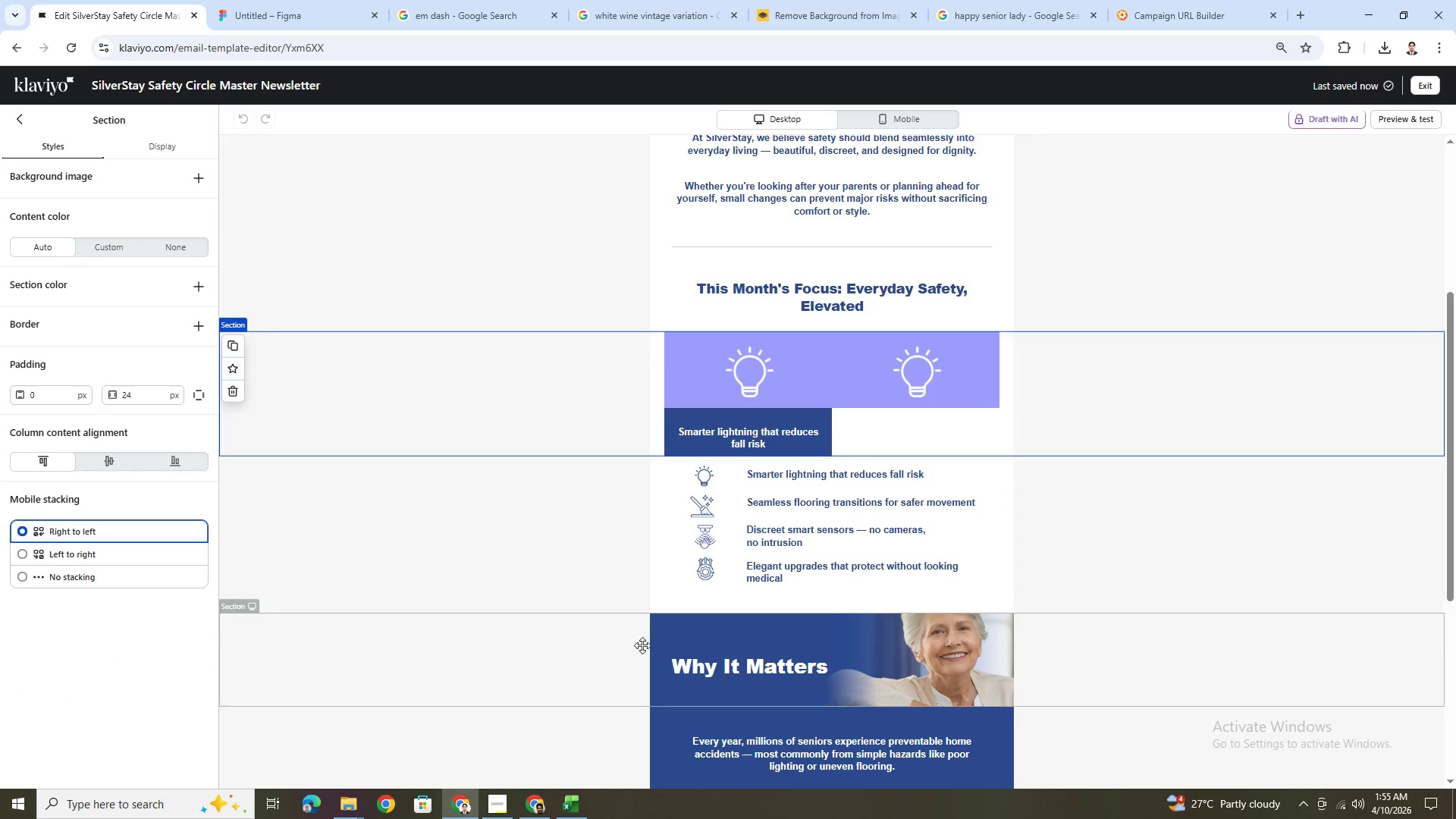 
wait(7.36)
 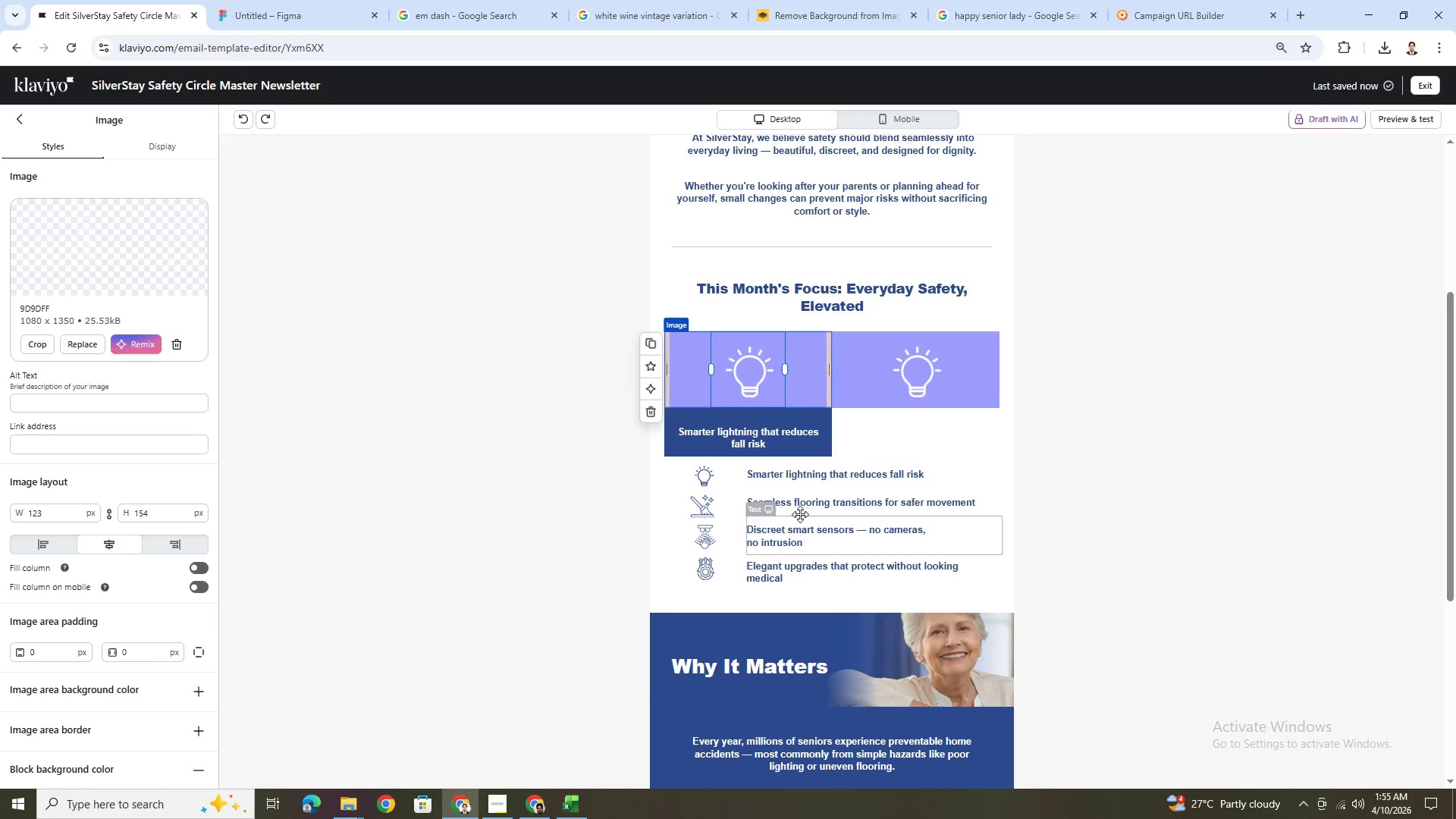 
left_click([682, 364])
 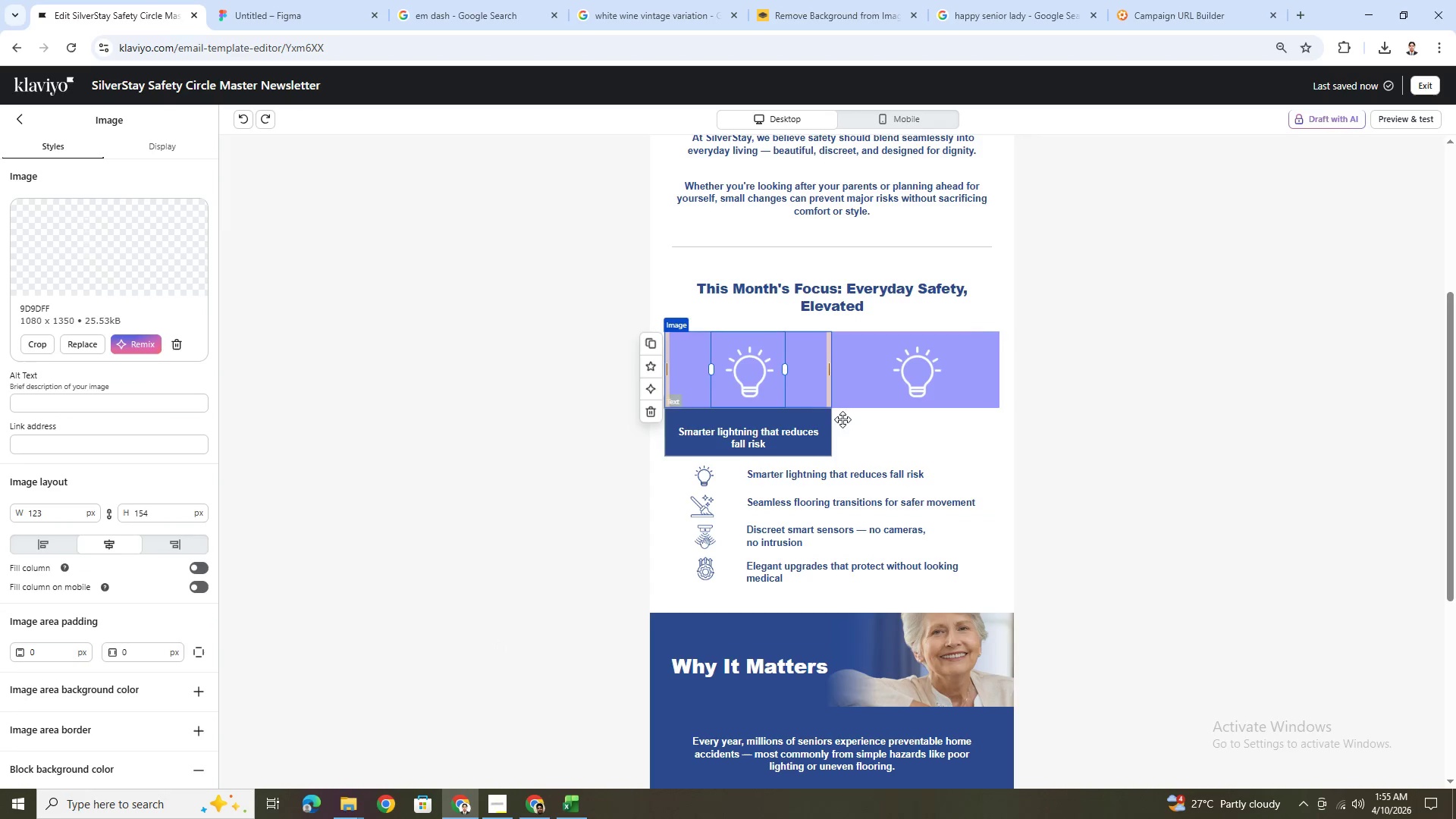 
left_click([910, 441])
 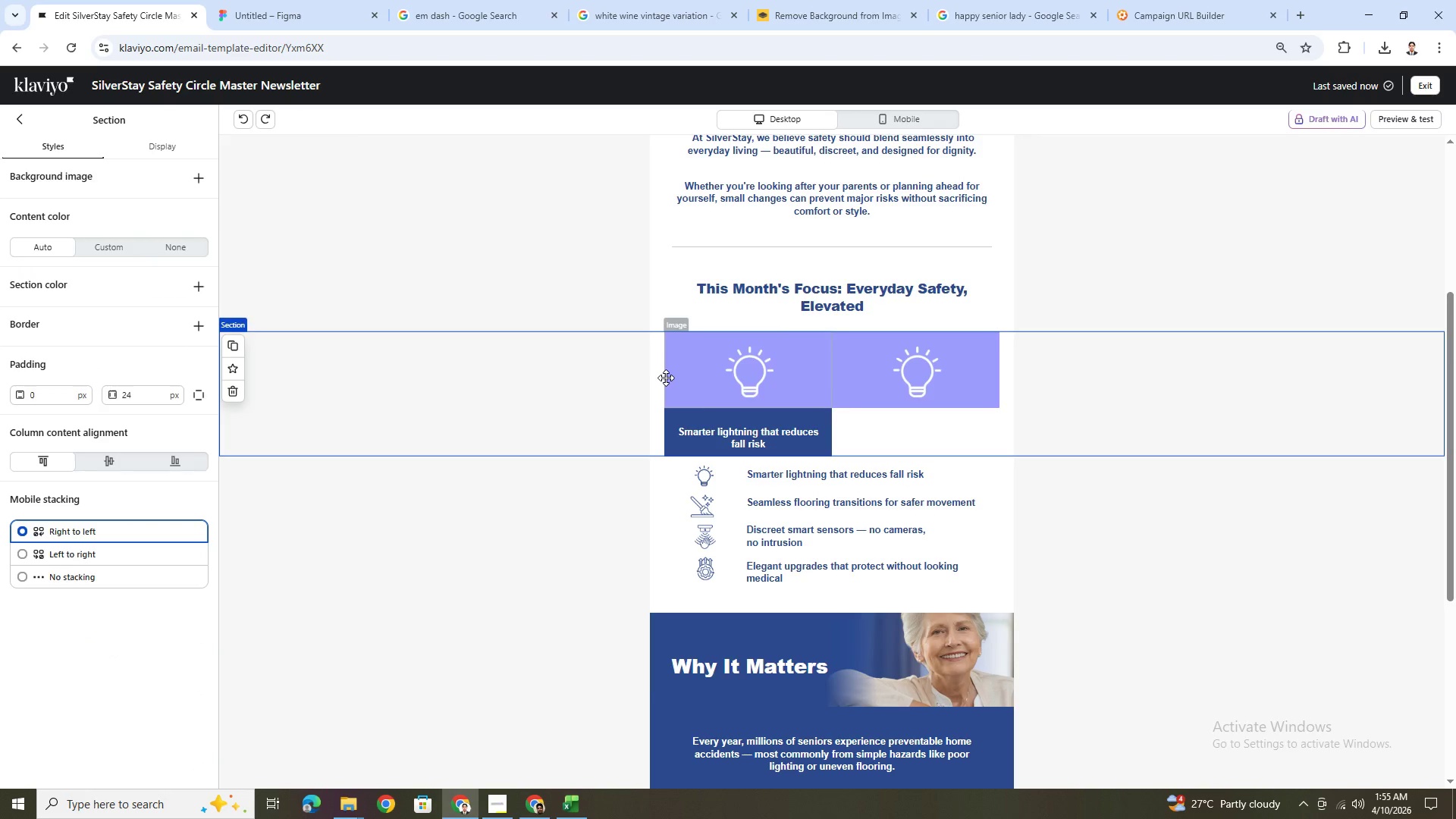 
left_click([673, 377])
 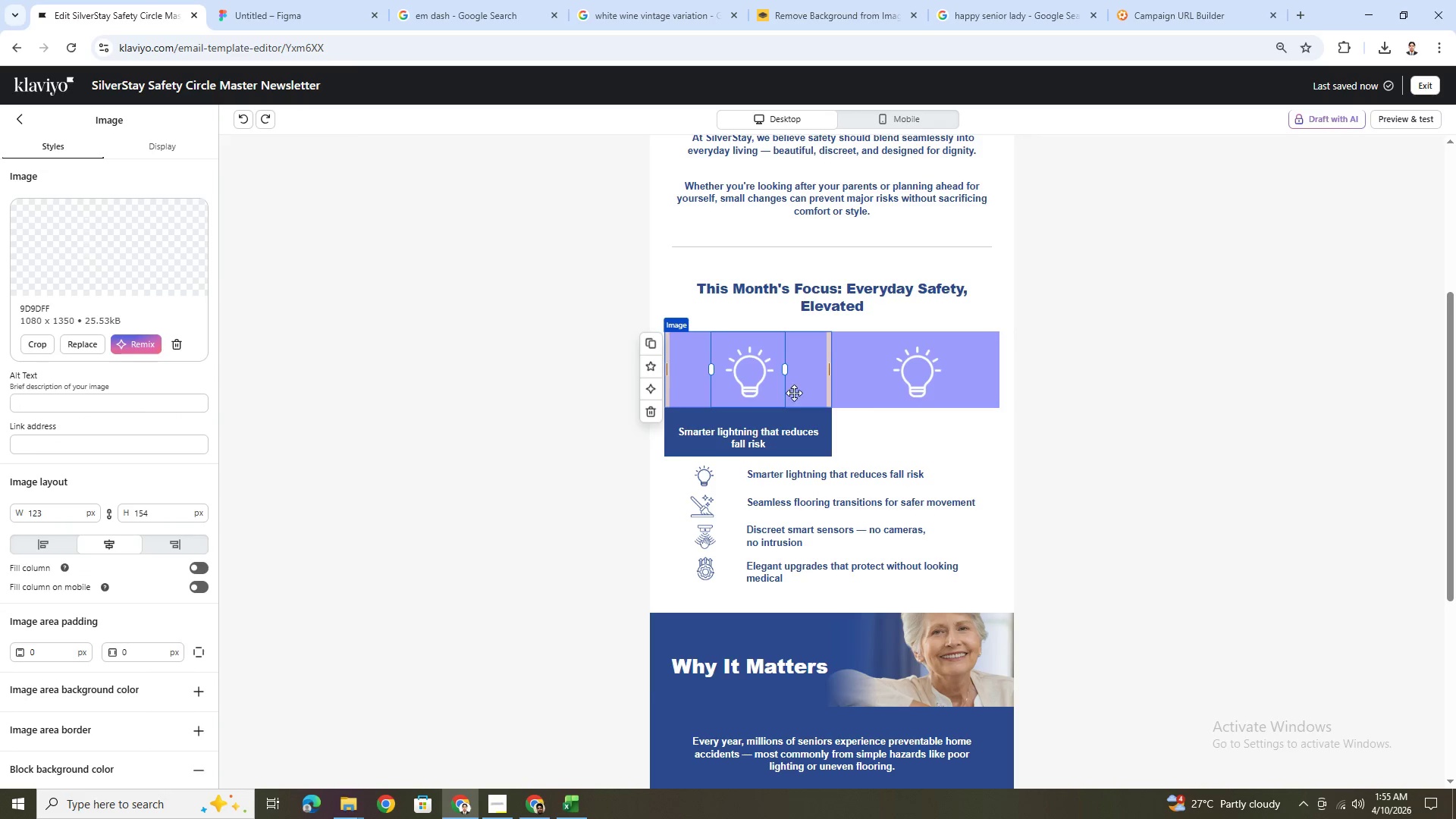 
left_click([544, 390])
 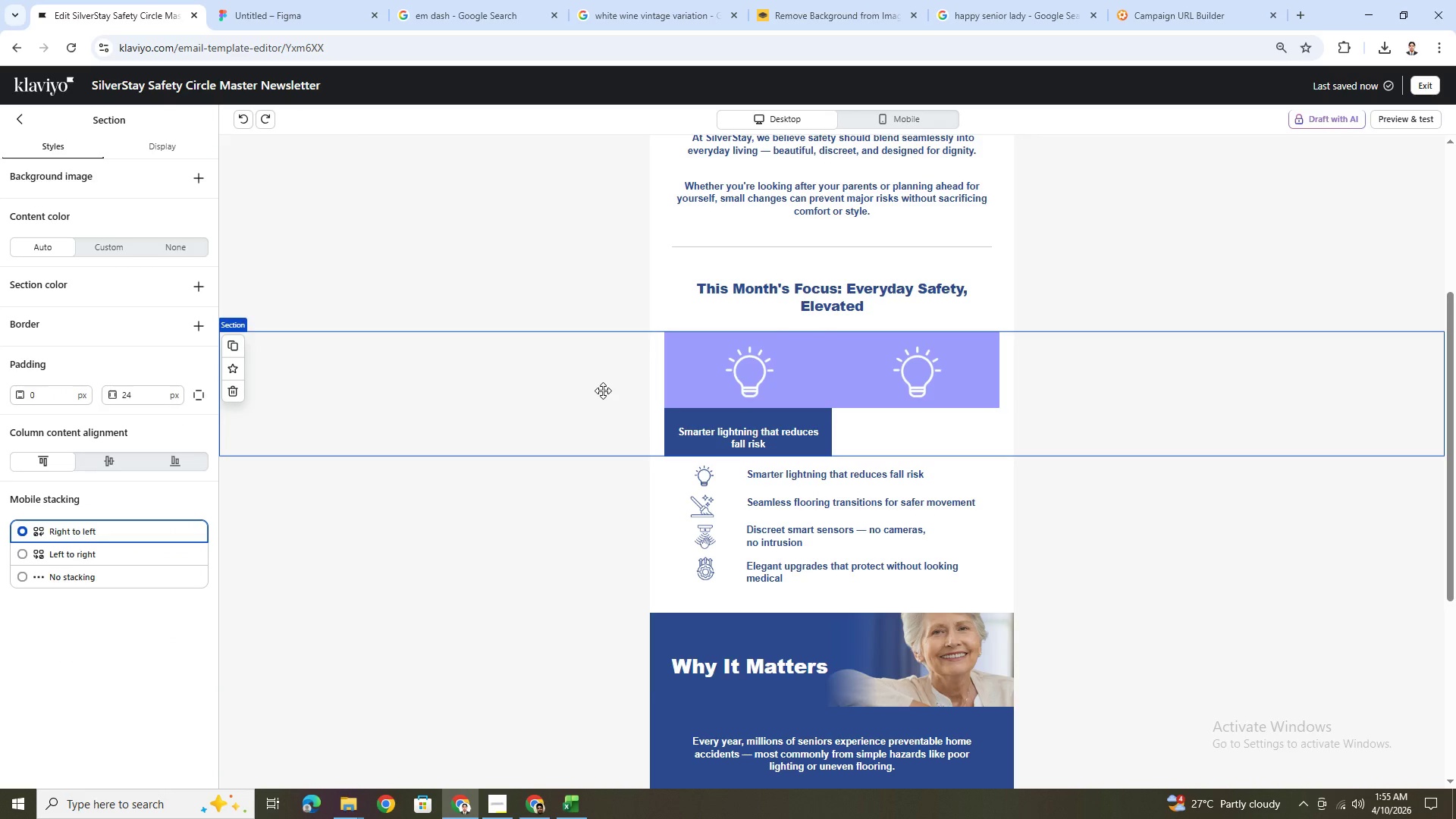 
wait(5.95)
 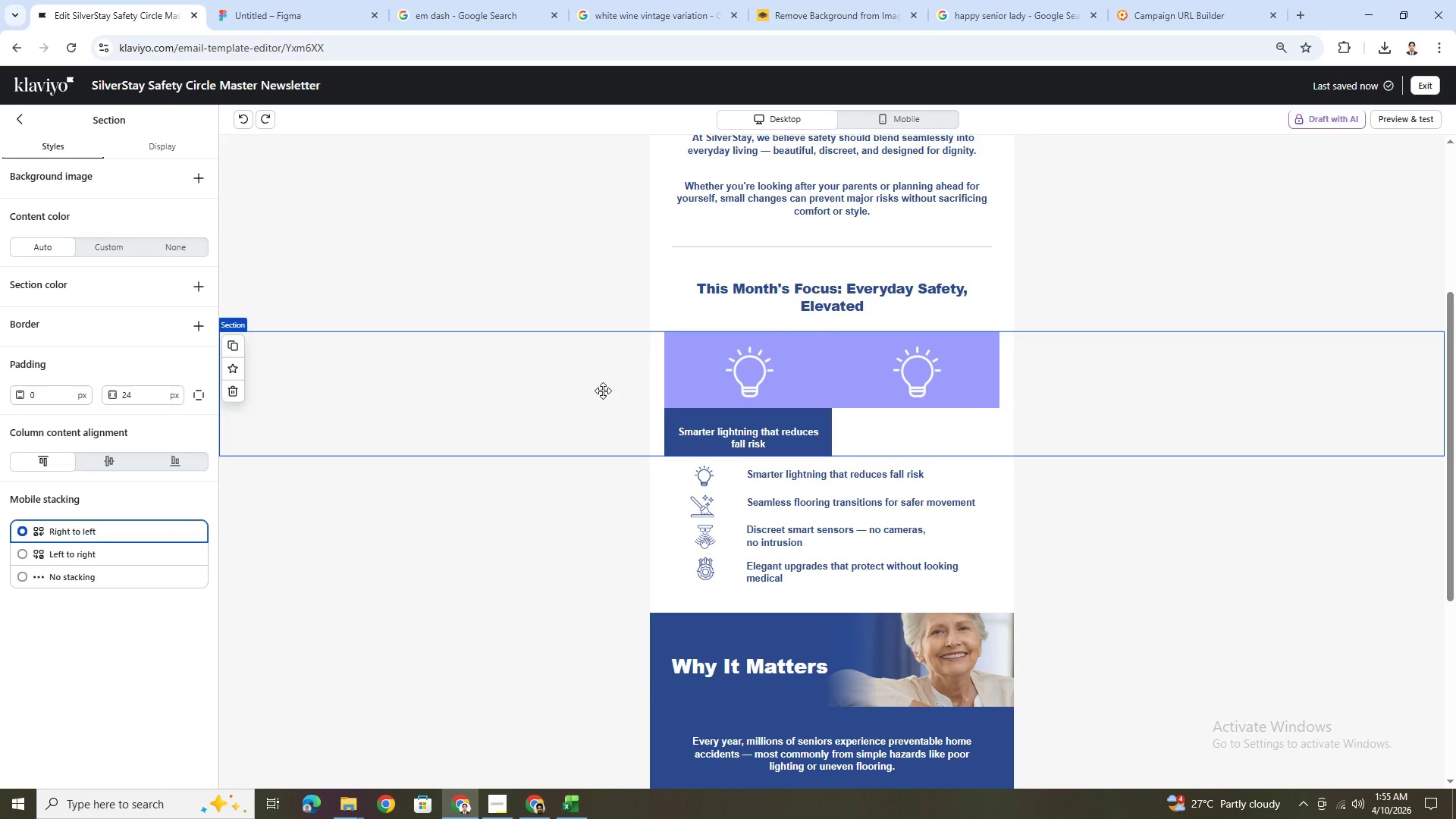 
left_click([194, 323])
 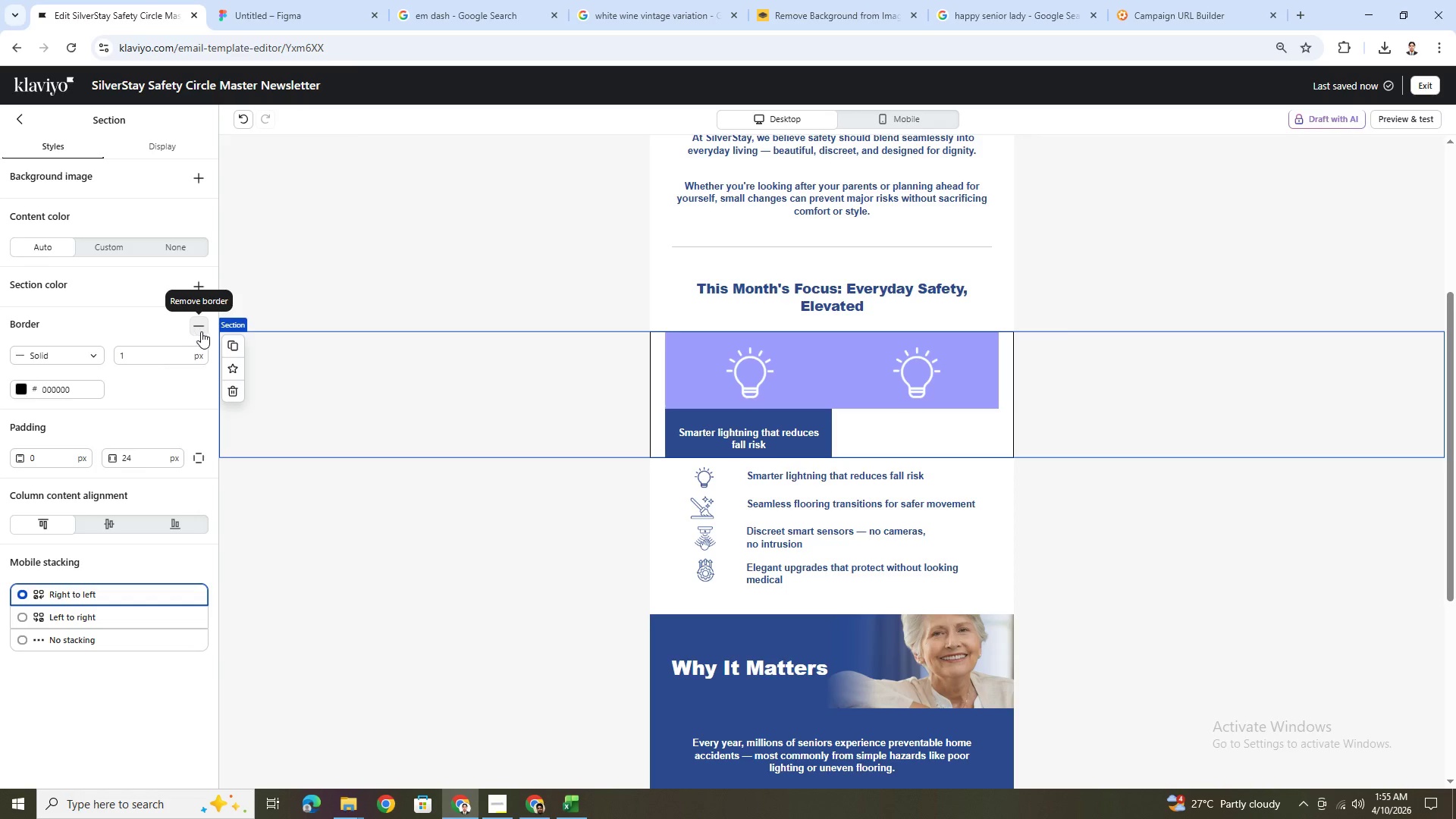 
left_click([198, 326])
 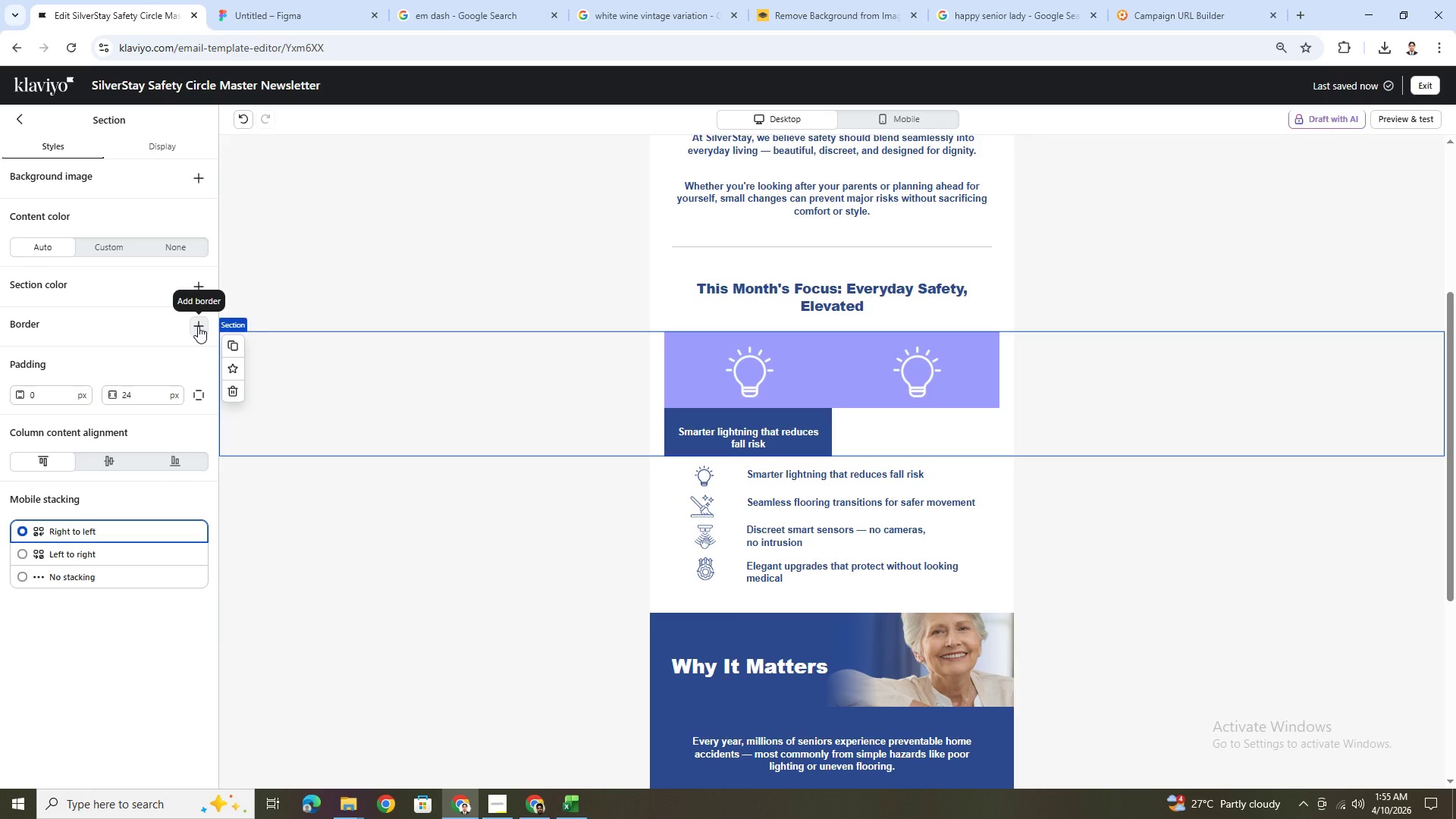 
left_click([198, 326])
 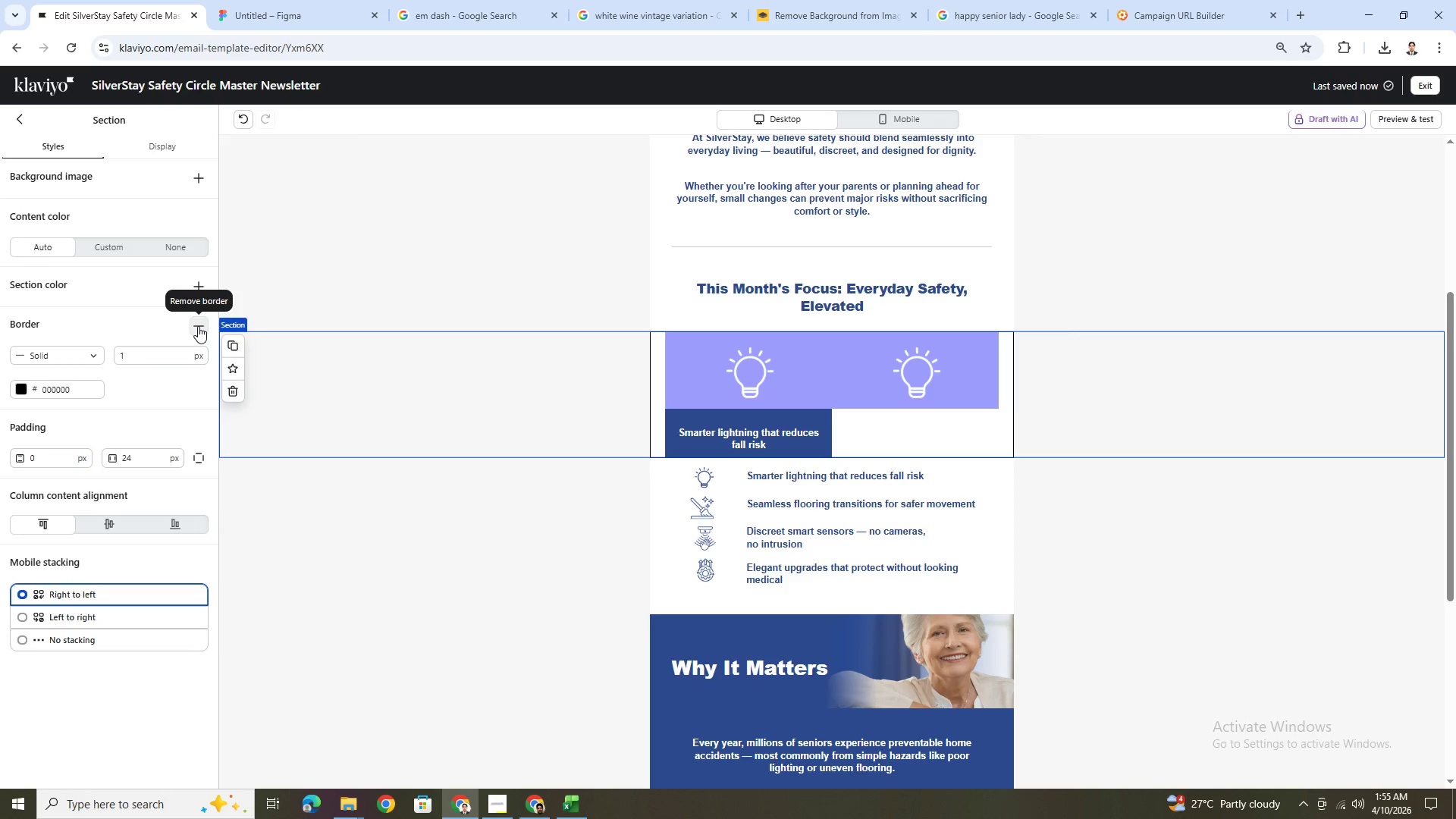 
left_click([198, 326])
 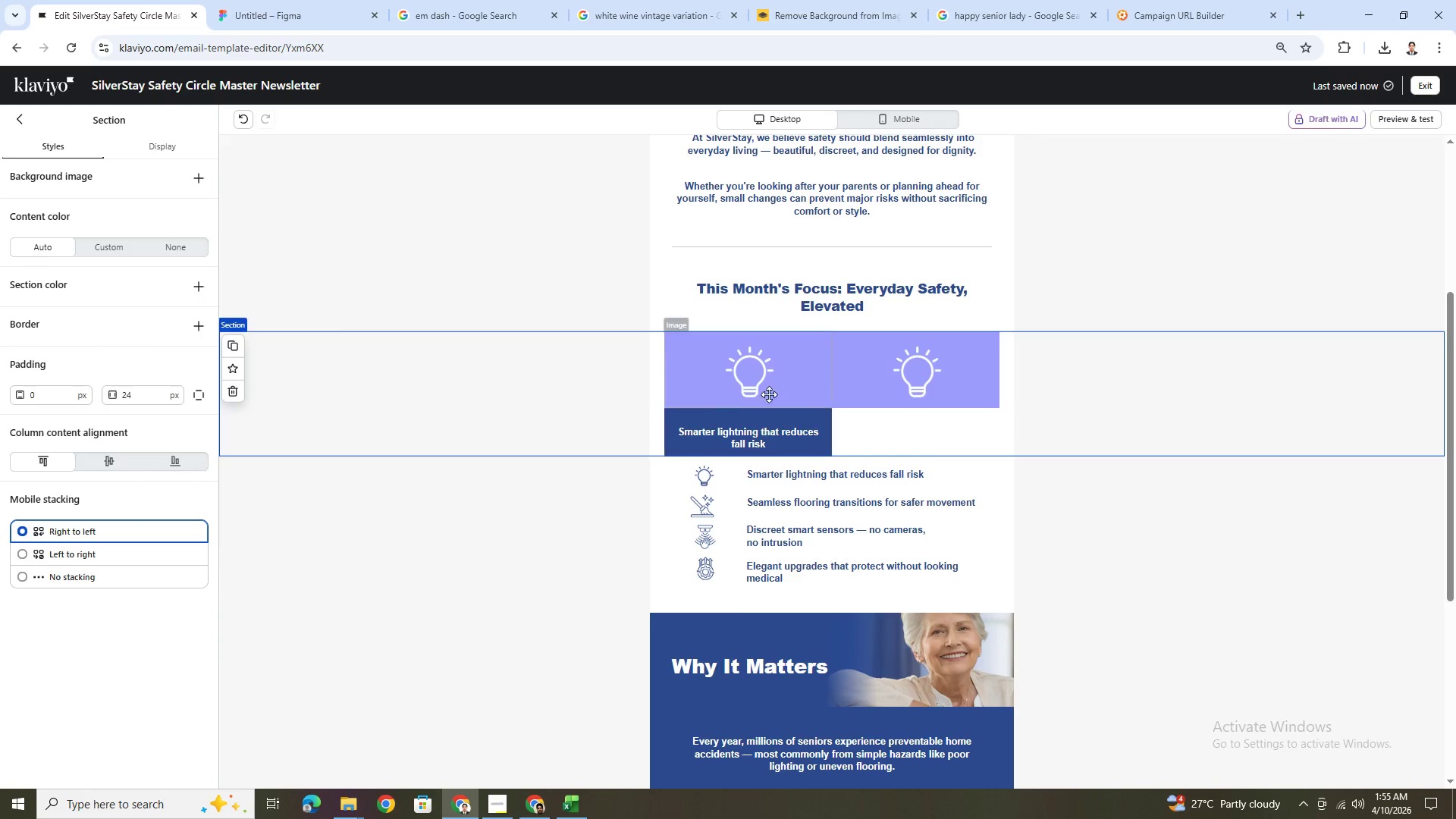 
left_click([800, 381])
 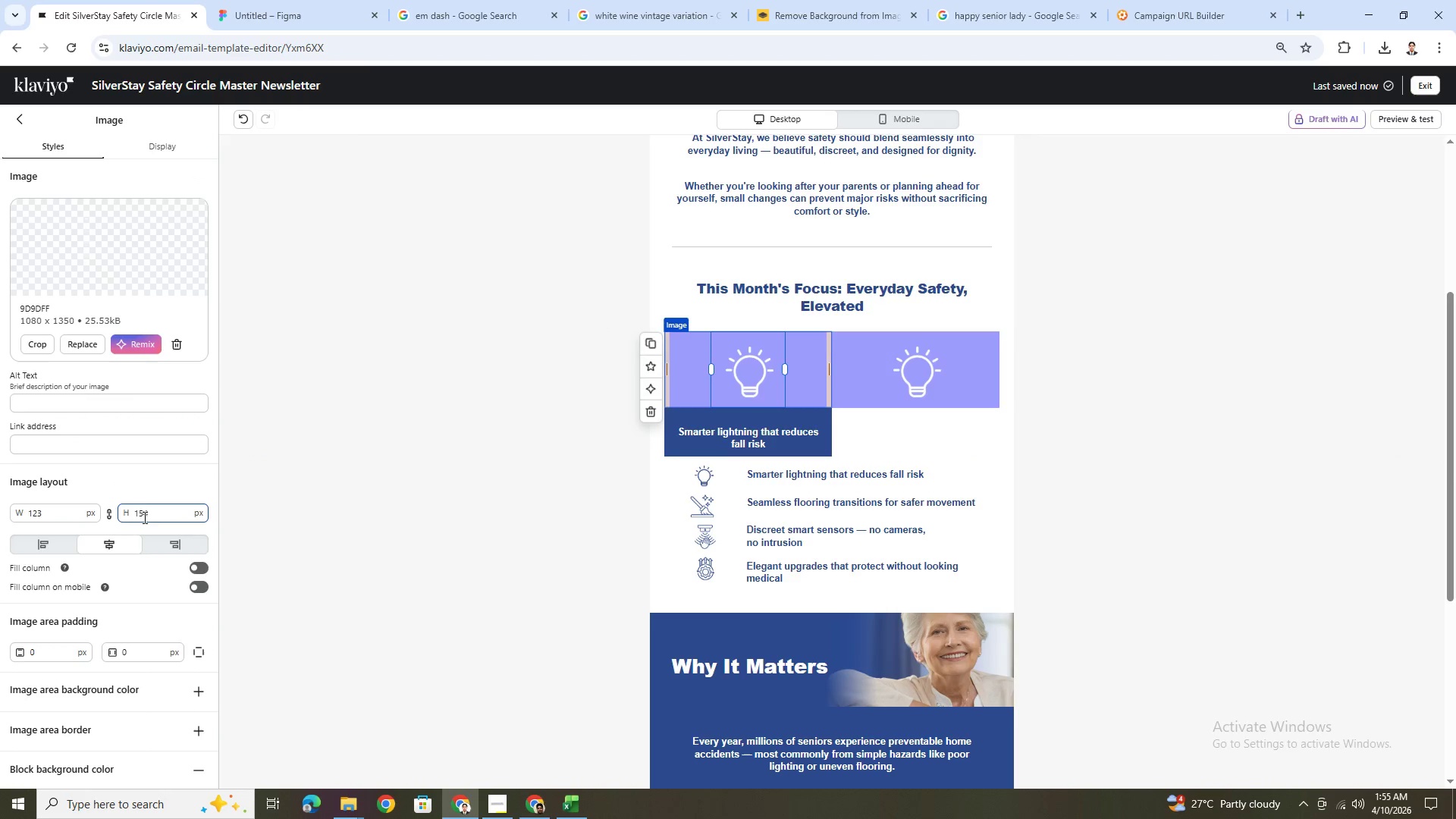 
scroll: coordinate [154, 593], scroll_direction: down, amount: 2.0
 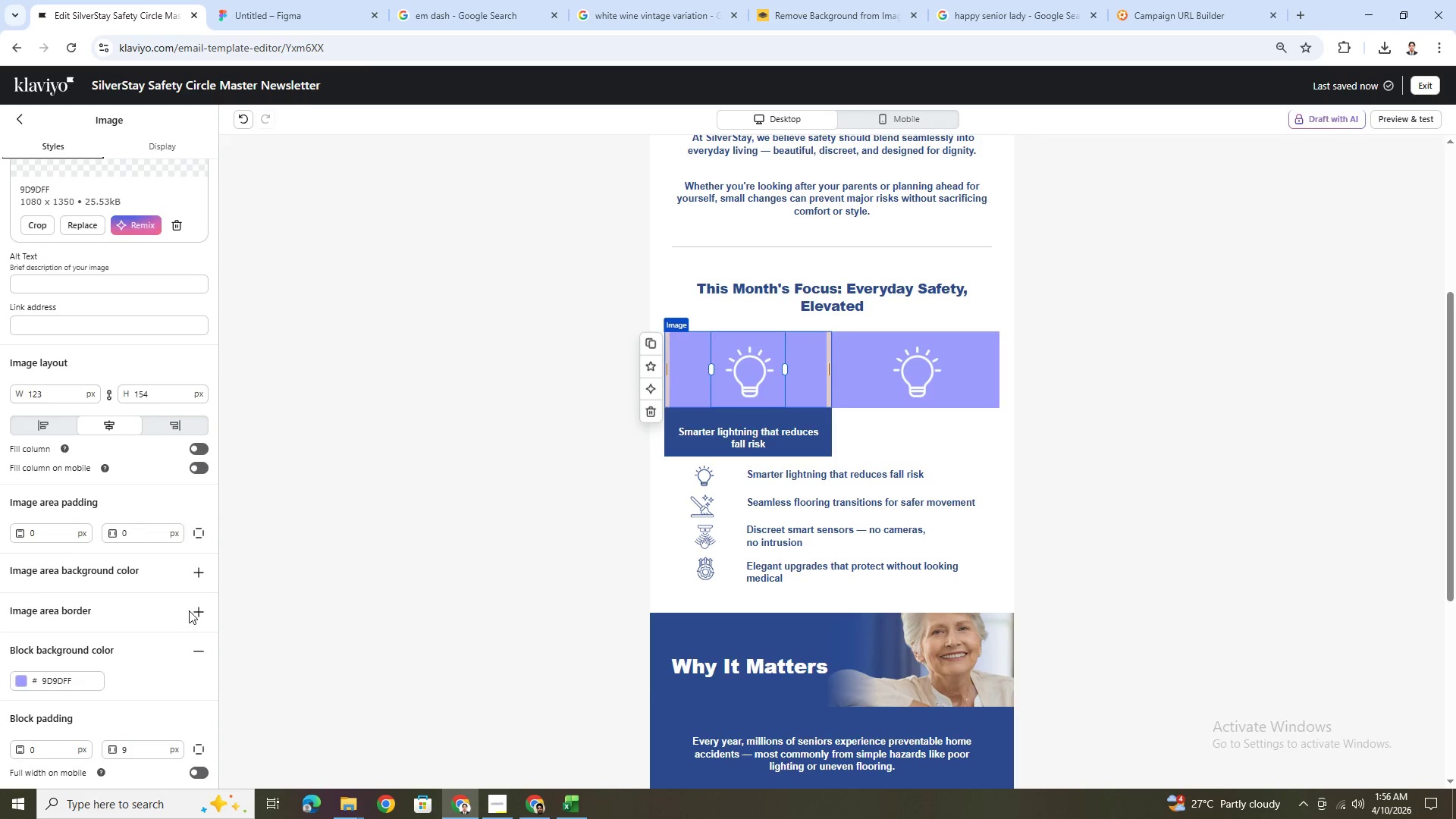 
left_click([201, 607])
 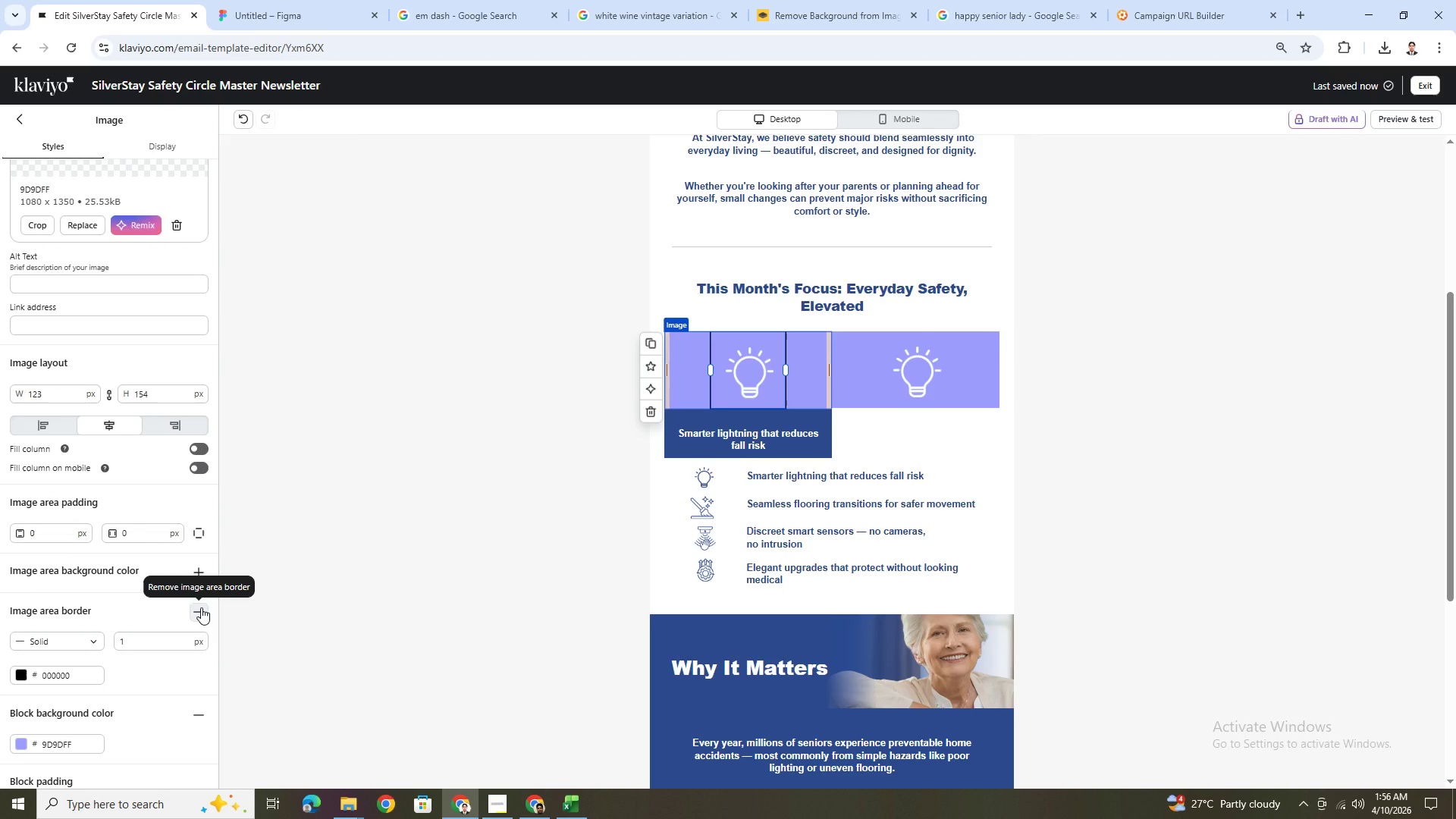 
left_click([201, 607])
 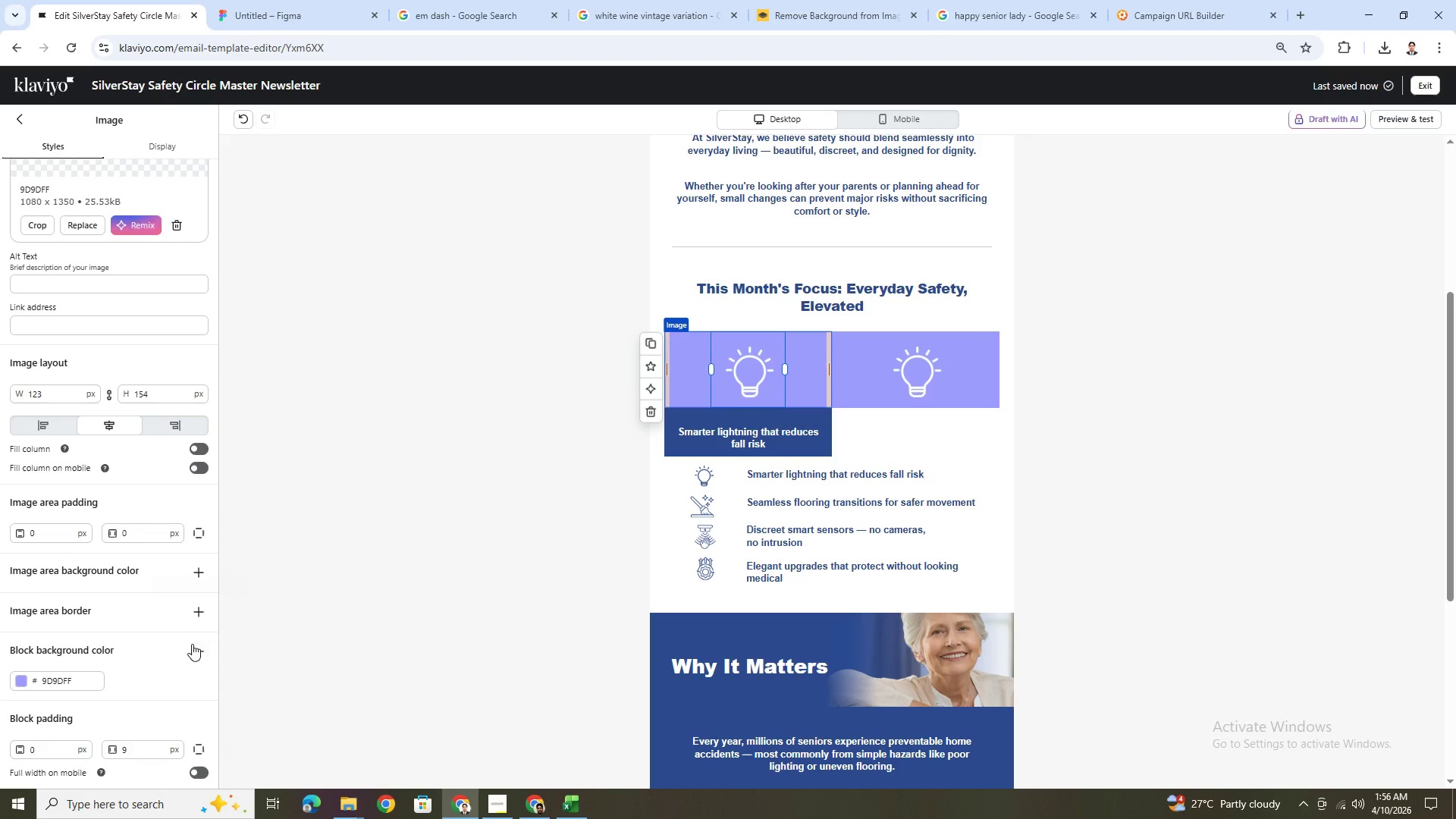 
scroll: coordinate [177, 698], scroll_direction: down, amount: 3.0
 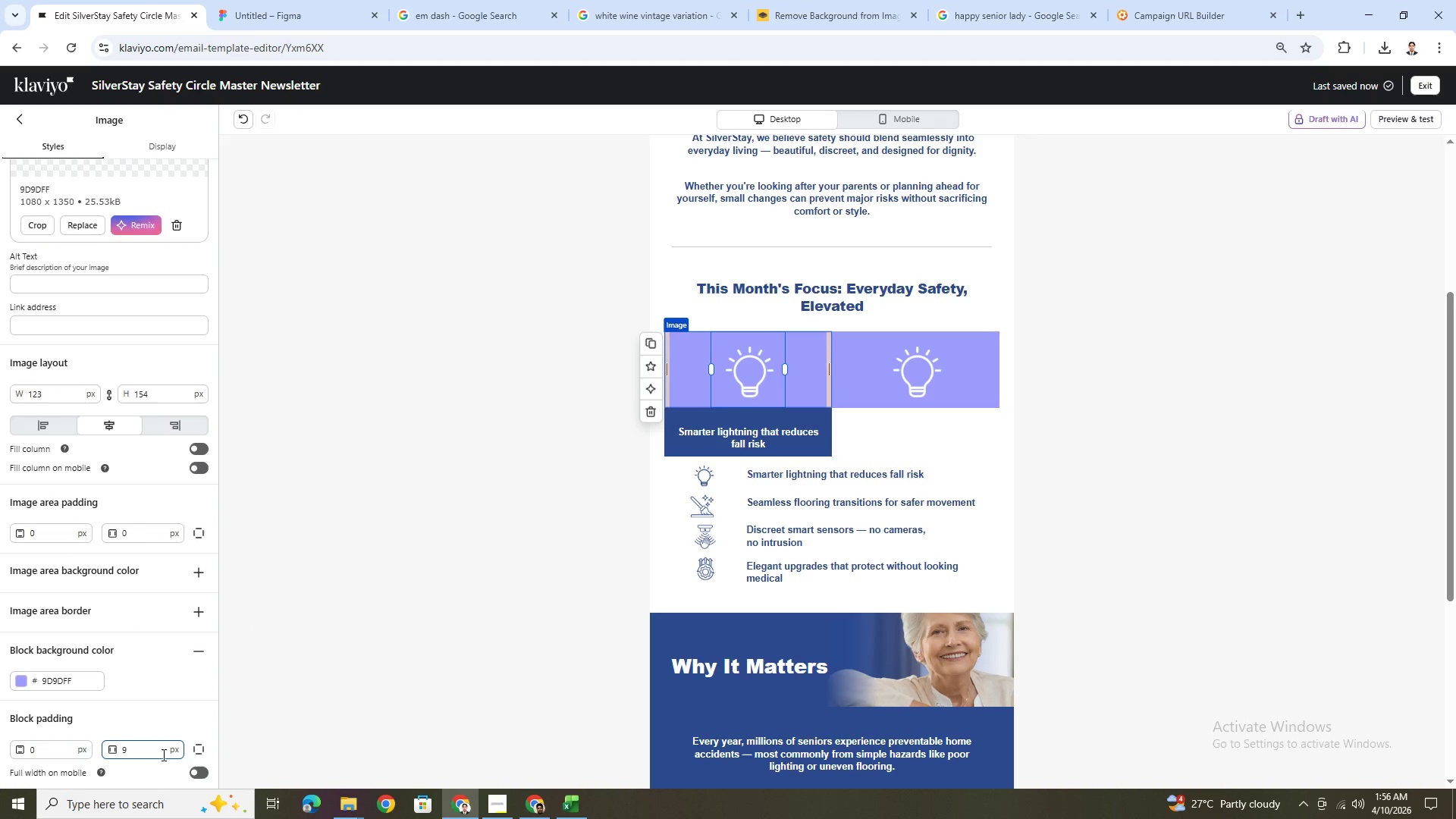 
left_click([199, 578])
 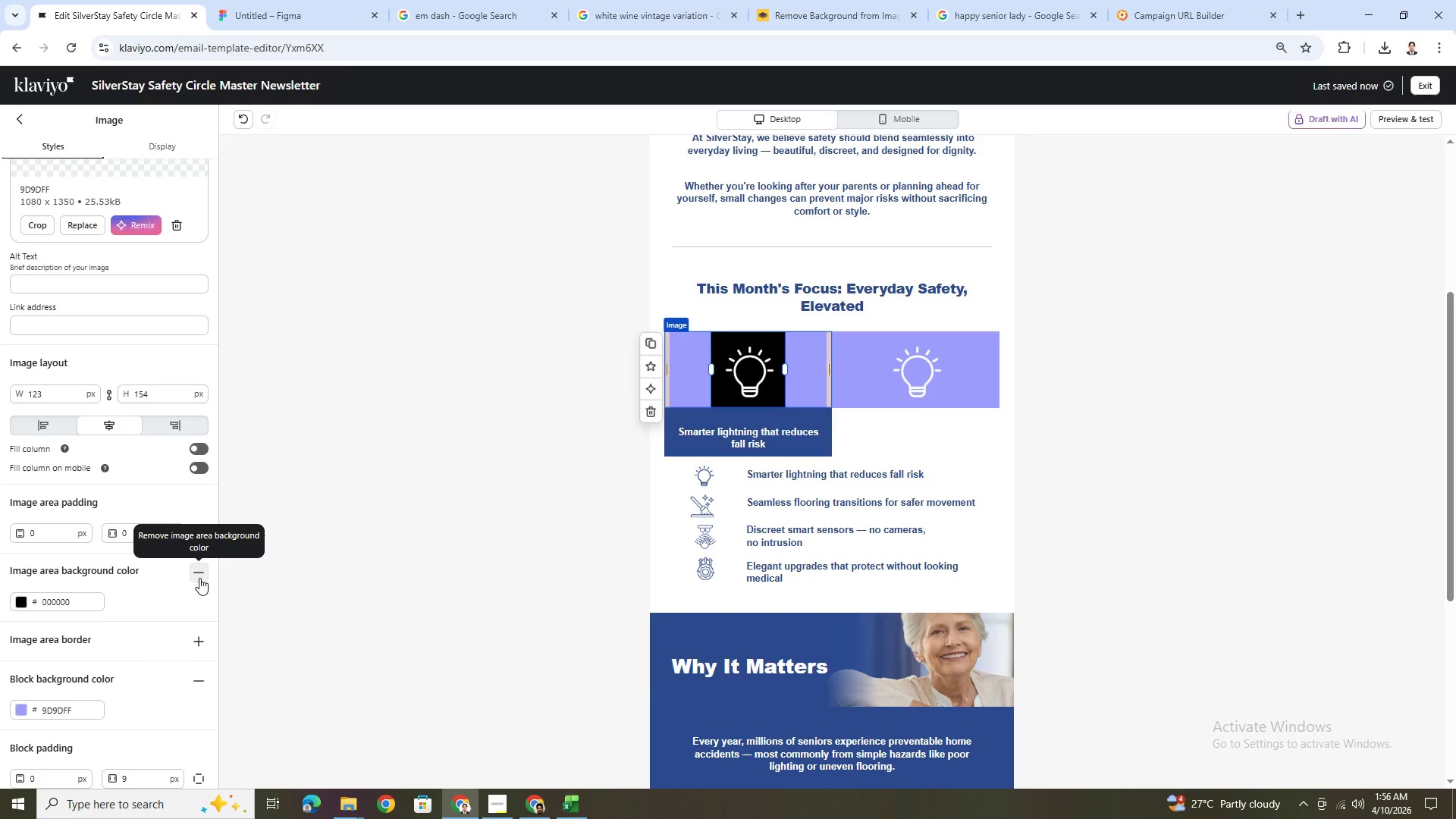 
left_click([199, 578])
 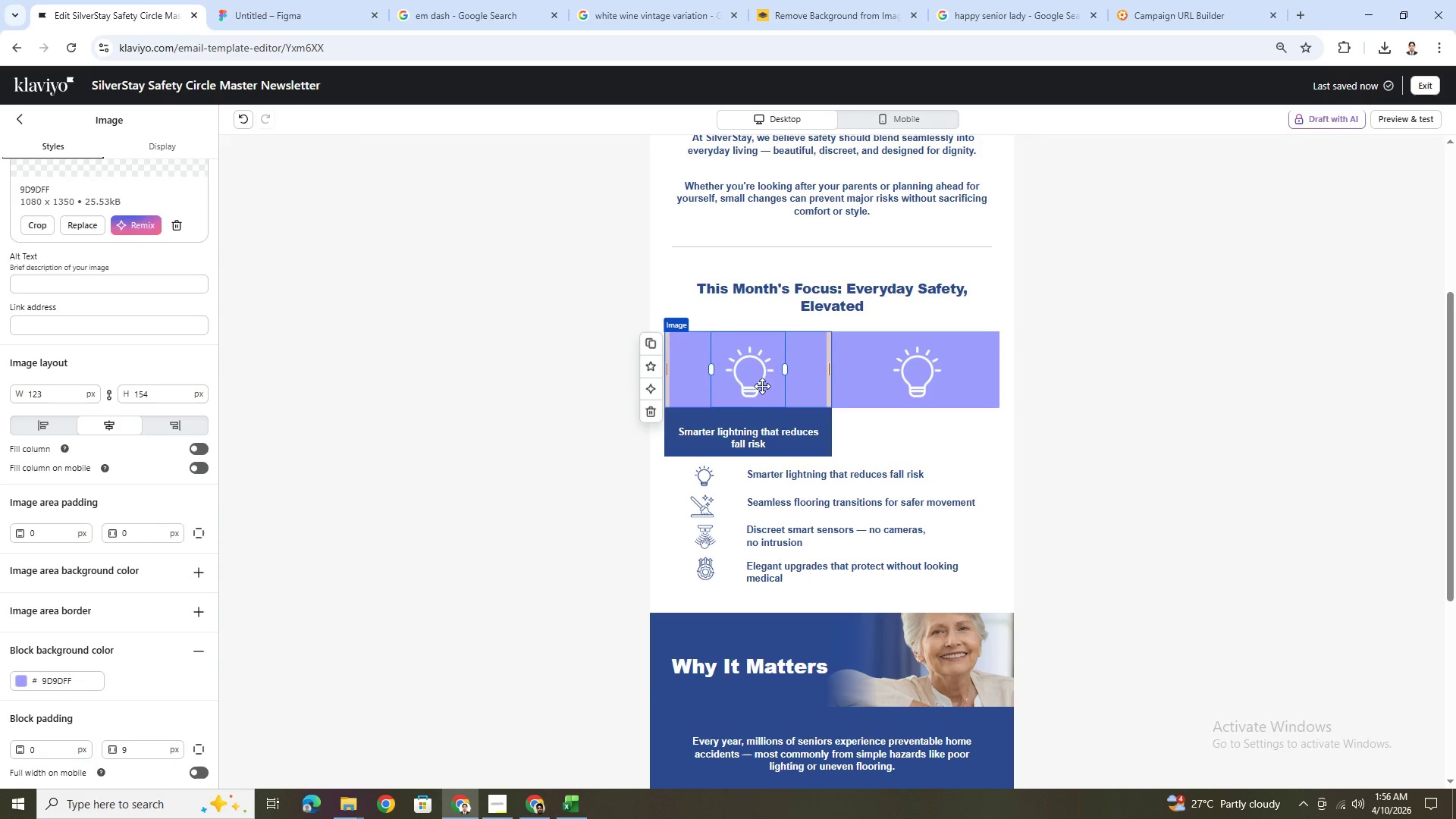 
left_click_drag(start_coordinate=[785, 372], to_coordinate=[862, 394])
 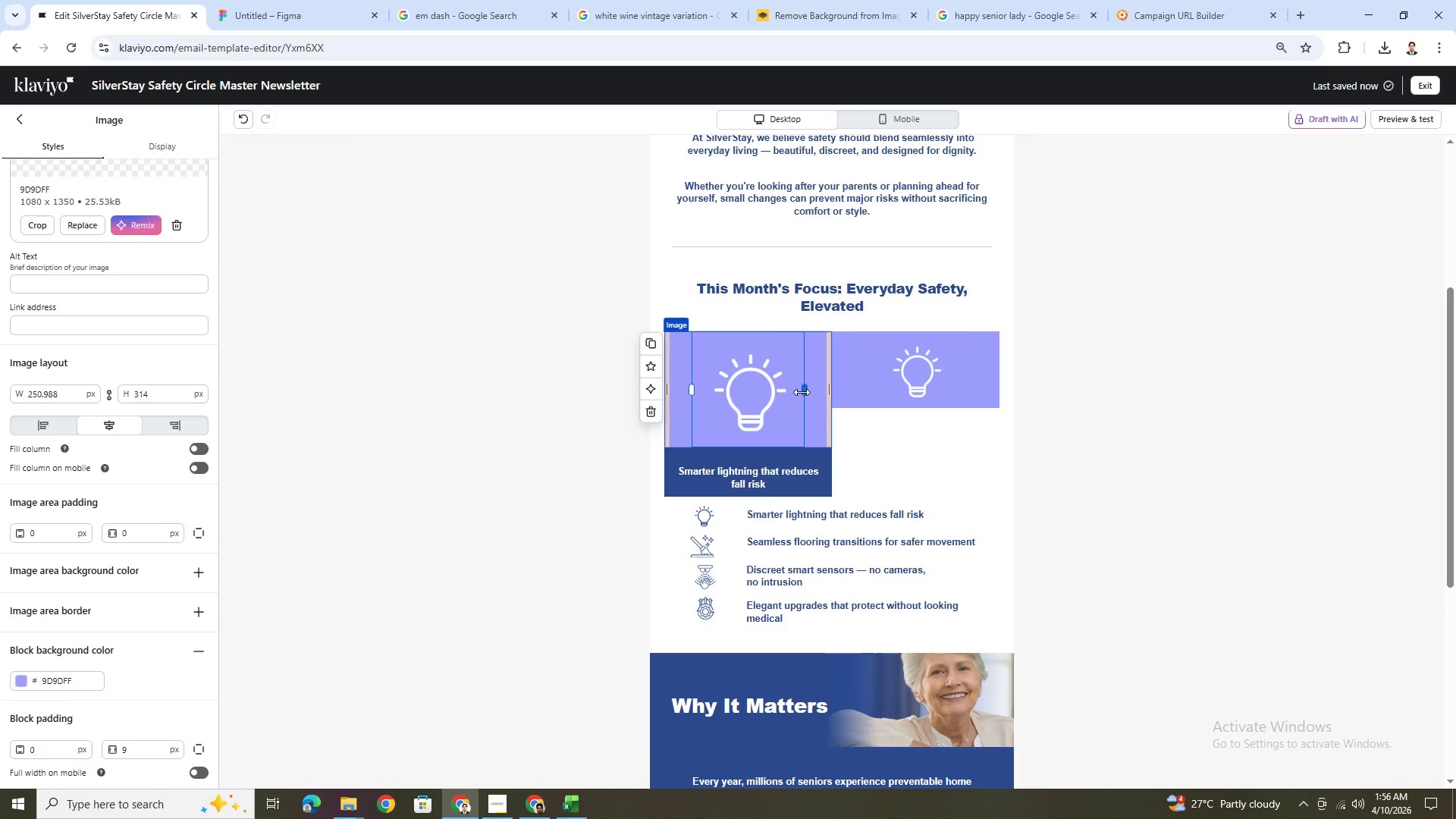 
left_click_drag(start_coordinate=[804, 391], to_coordinate=[929, 400])
 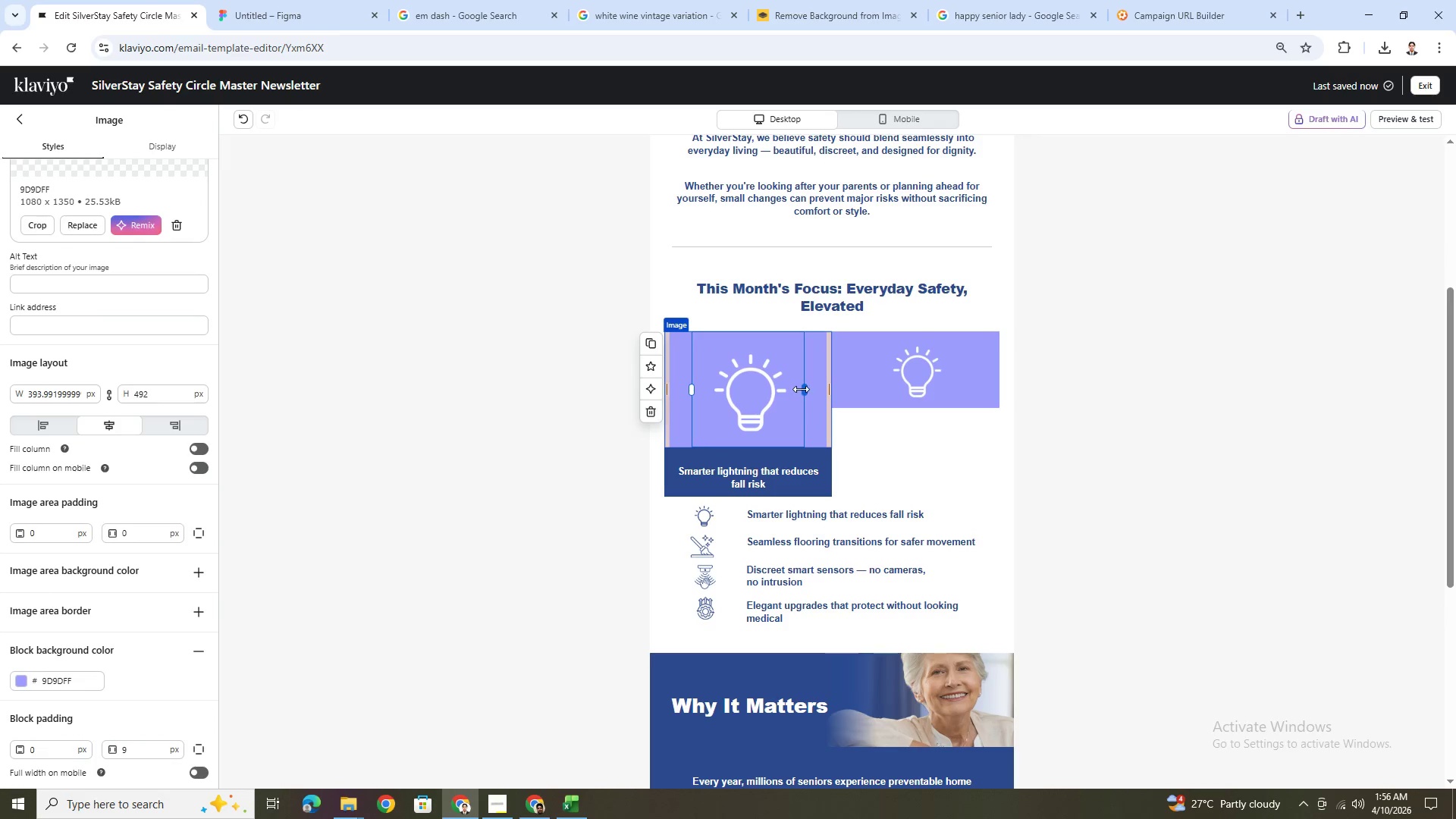 
left_click_drag(start_coordinate=[802, 389], to_coordinate=[935, 392])
 